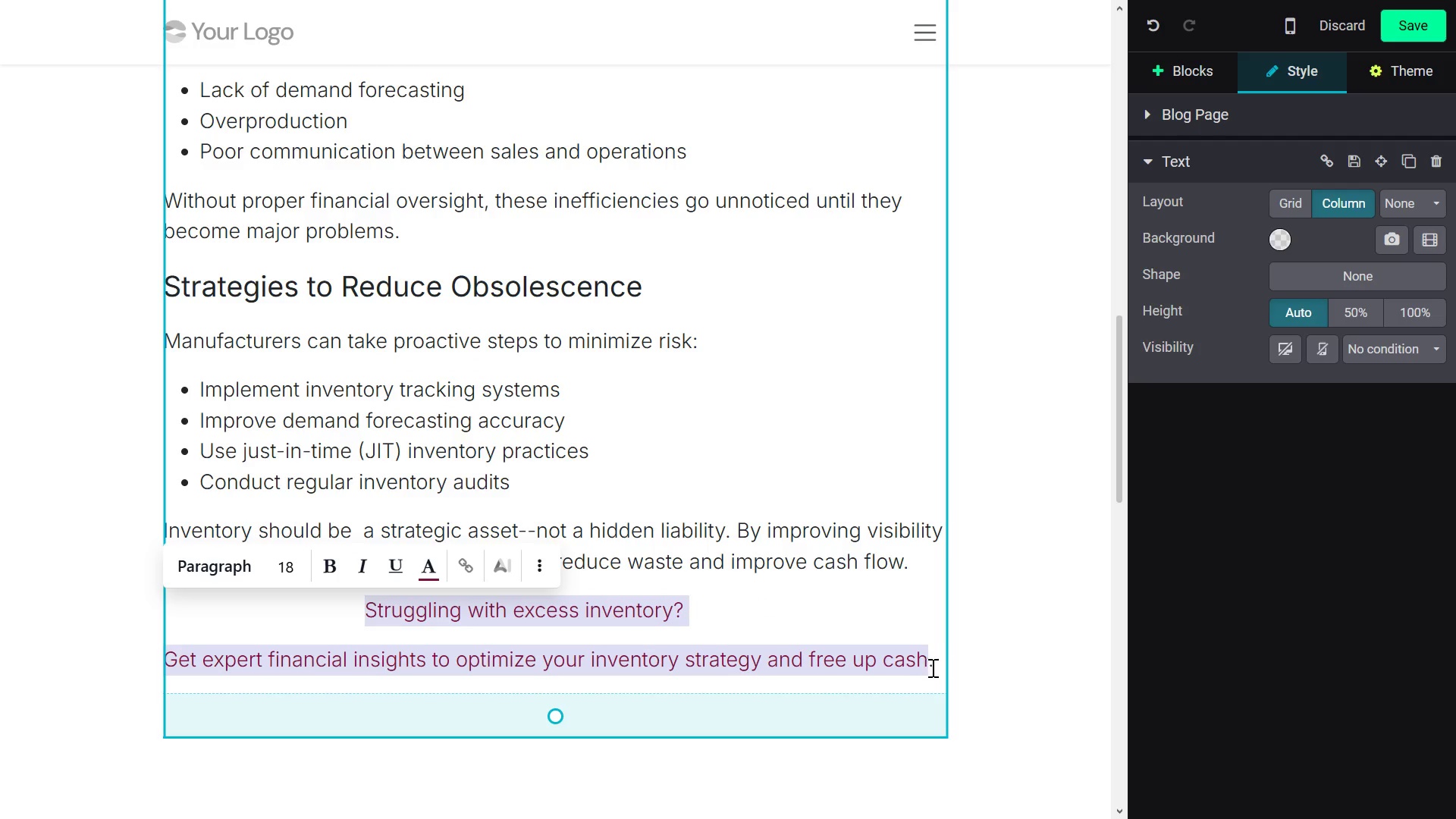 
left_click([932, 668])
 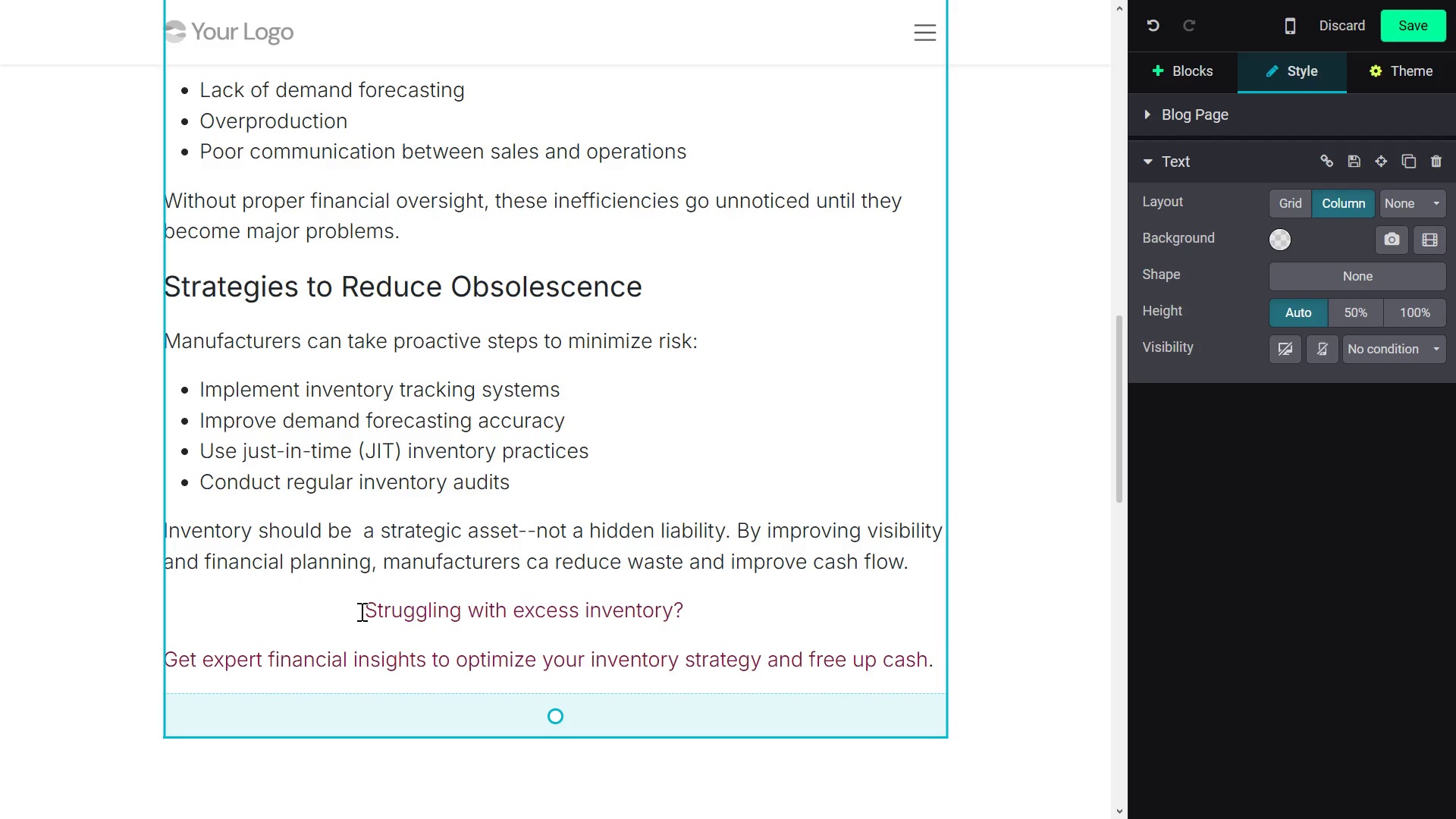 
wait(14.03)
 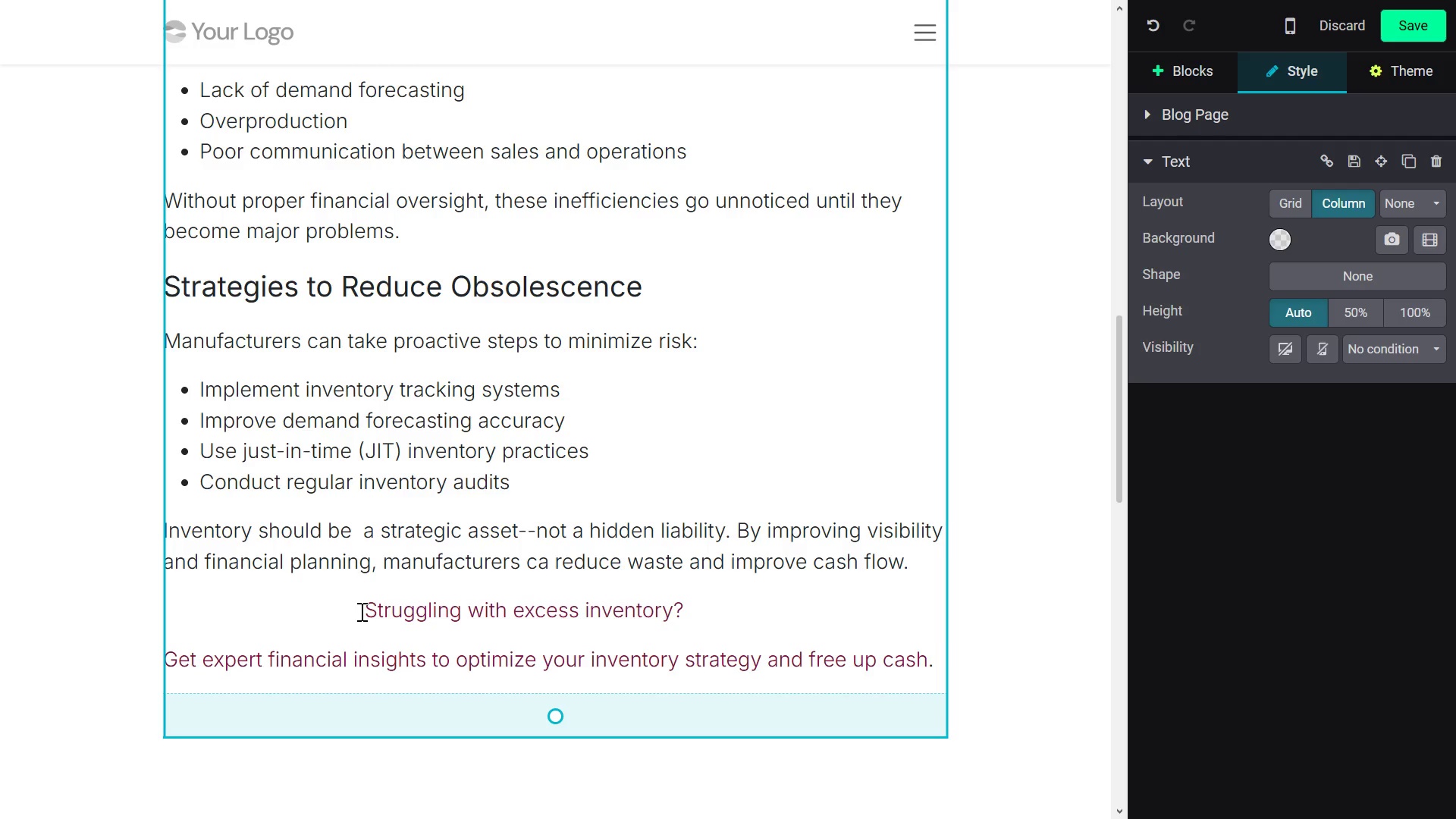 
left_click_drag(start_coordinate=[932, 661], to_coordinate=[758, 672])
 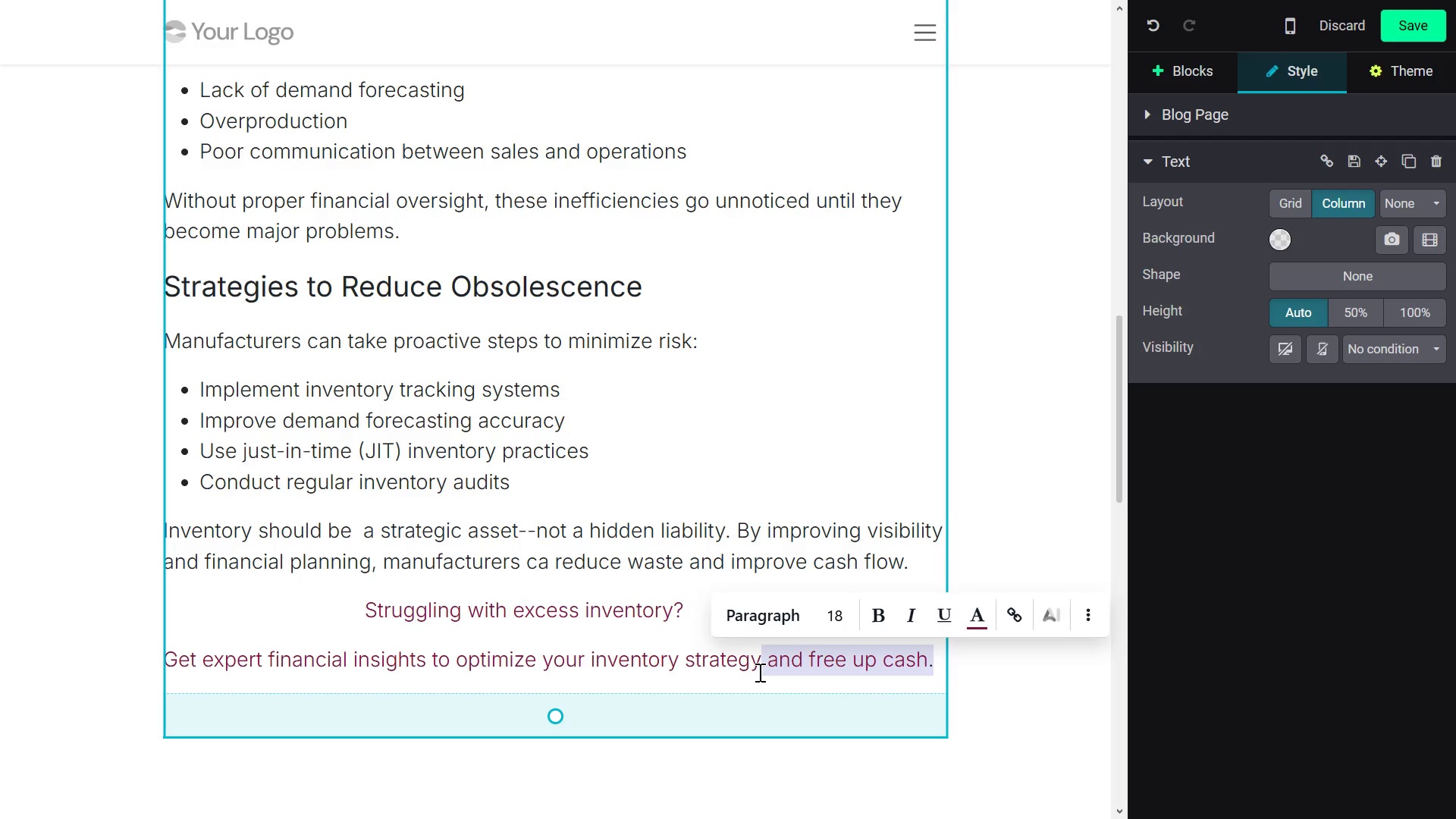 
key(Backspace)
 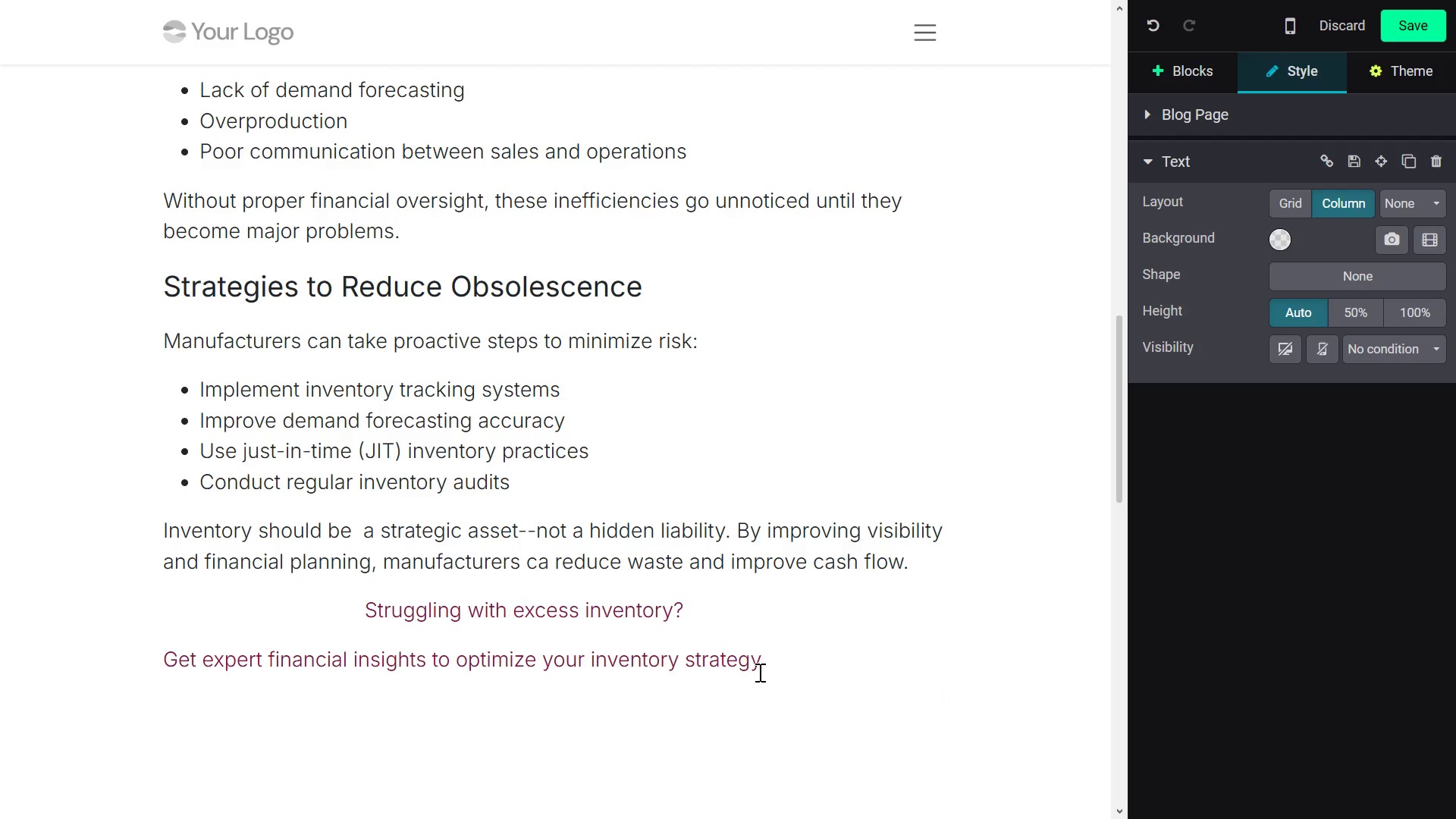 
key(Period)
 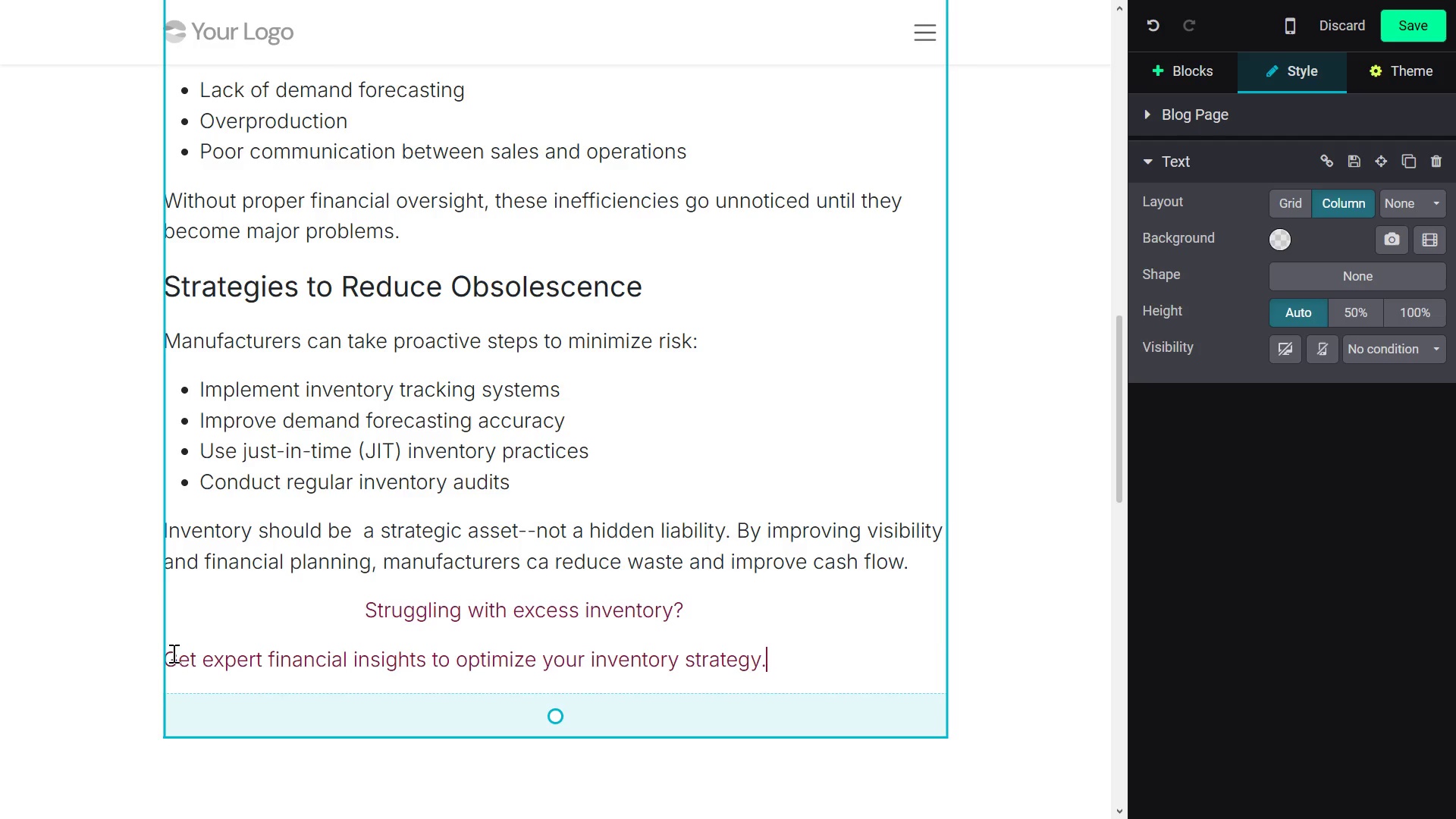 
left_click([166, 653])
 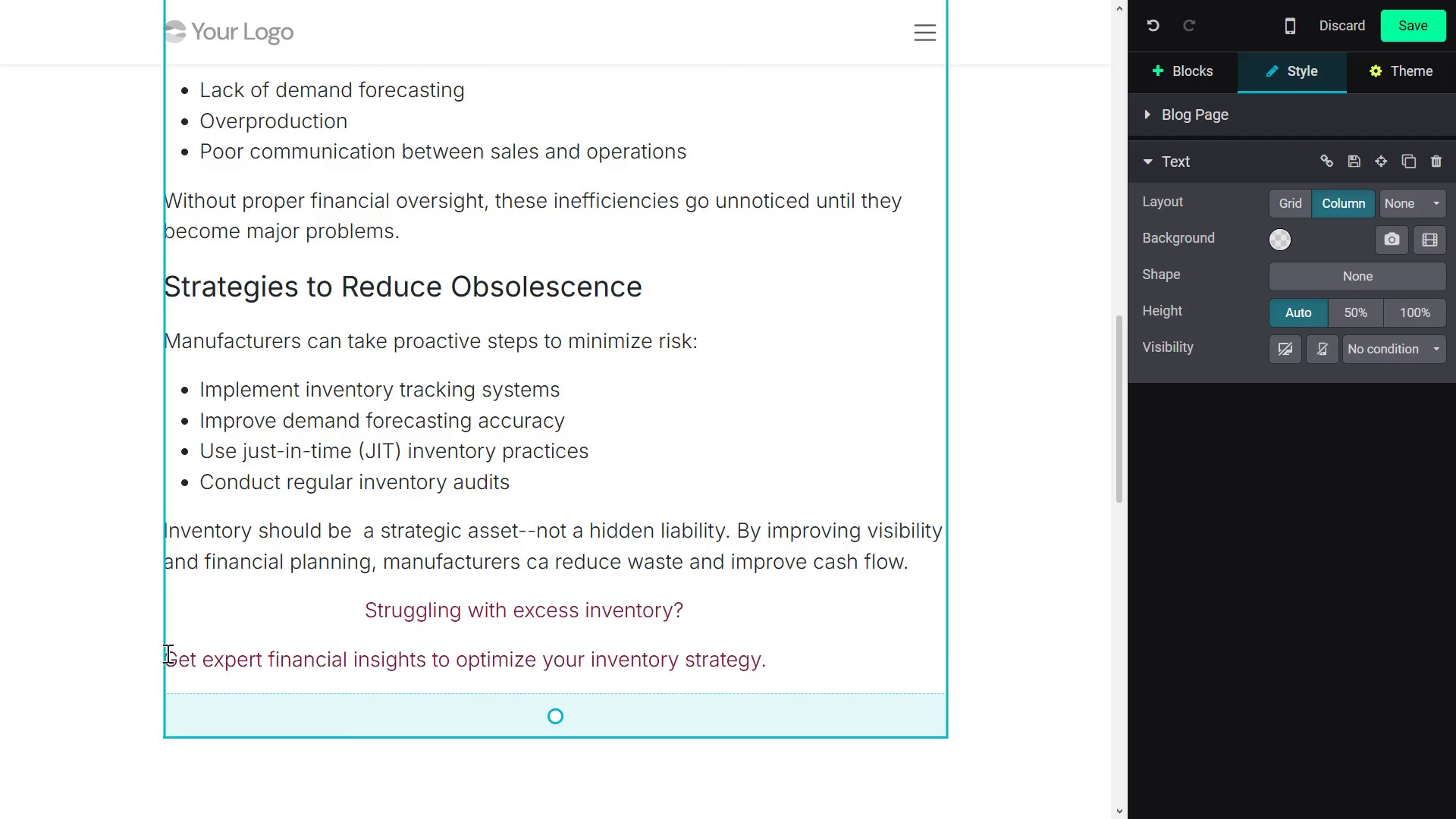 
key(Space)
 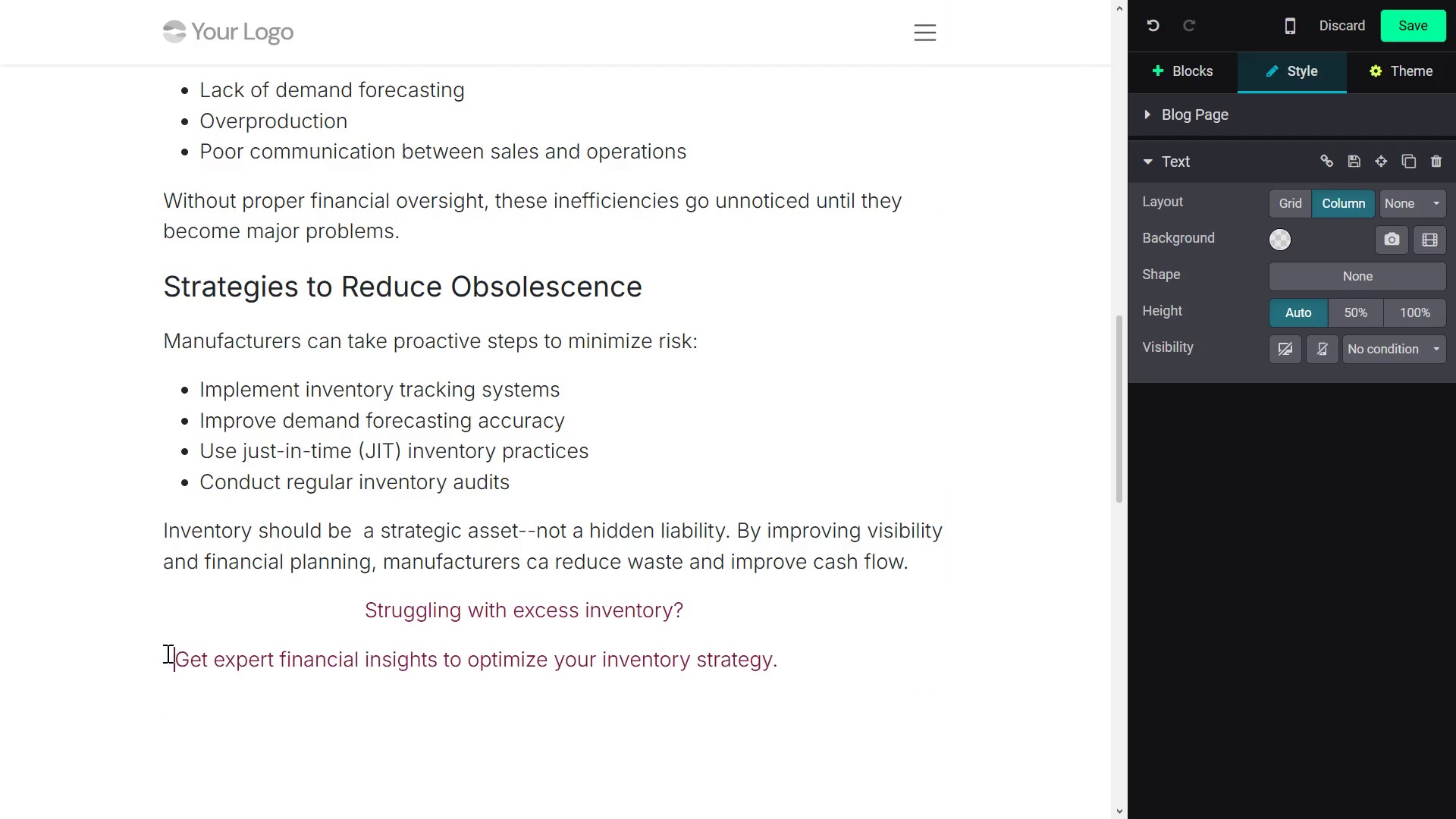 
key(Space)
 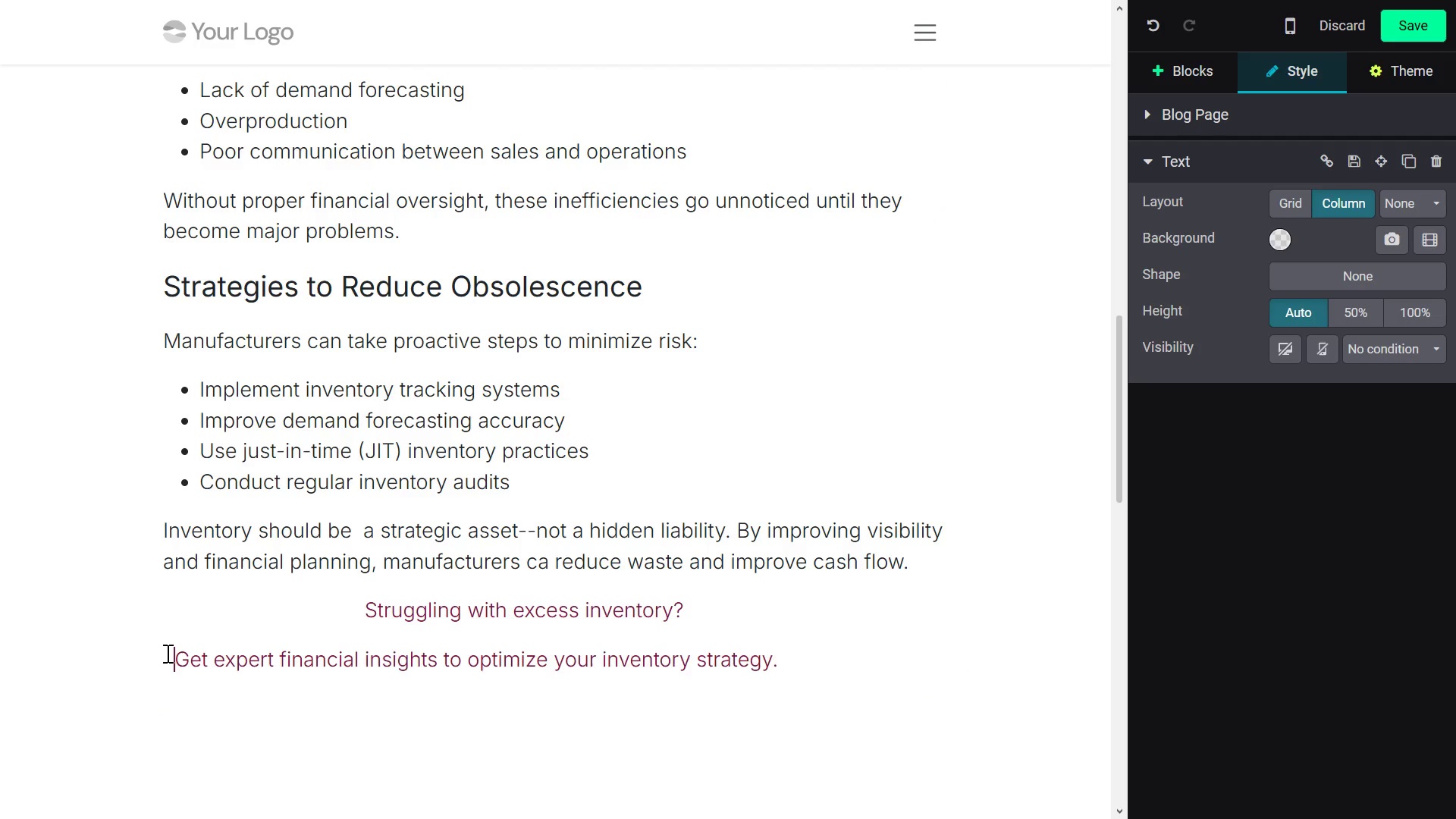 
key(Space)
 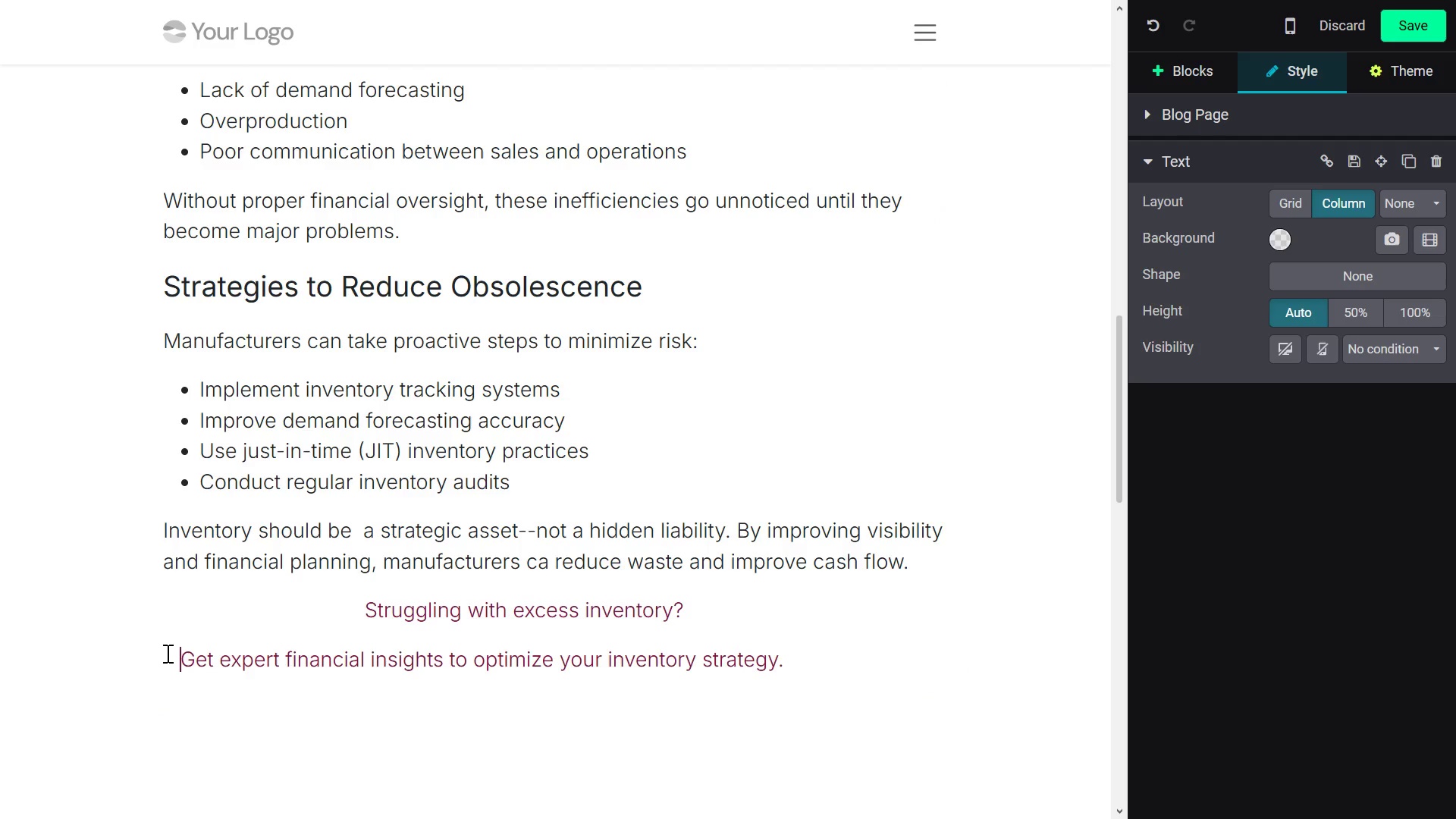 
key(Space)
 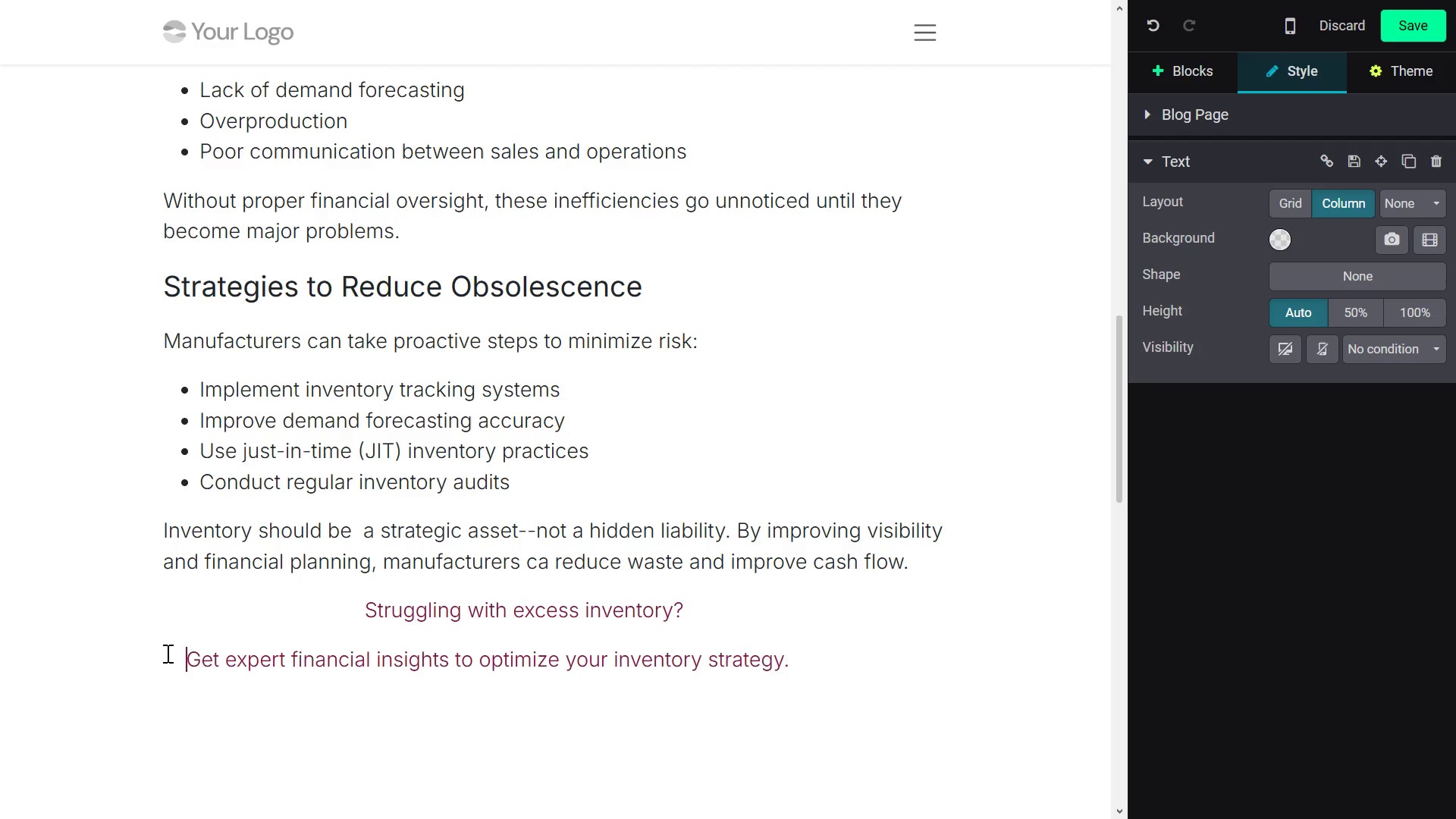 
key(Space)
 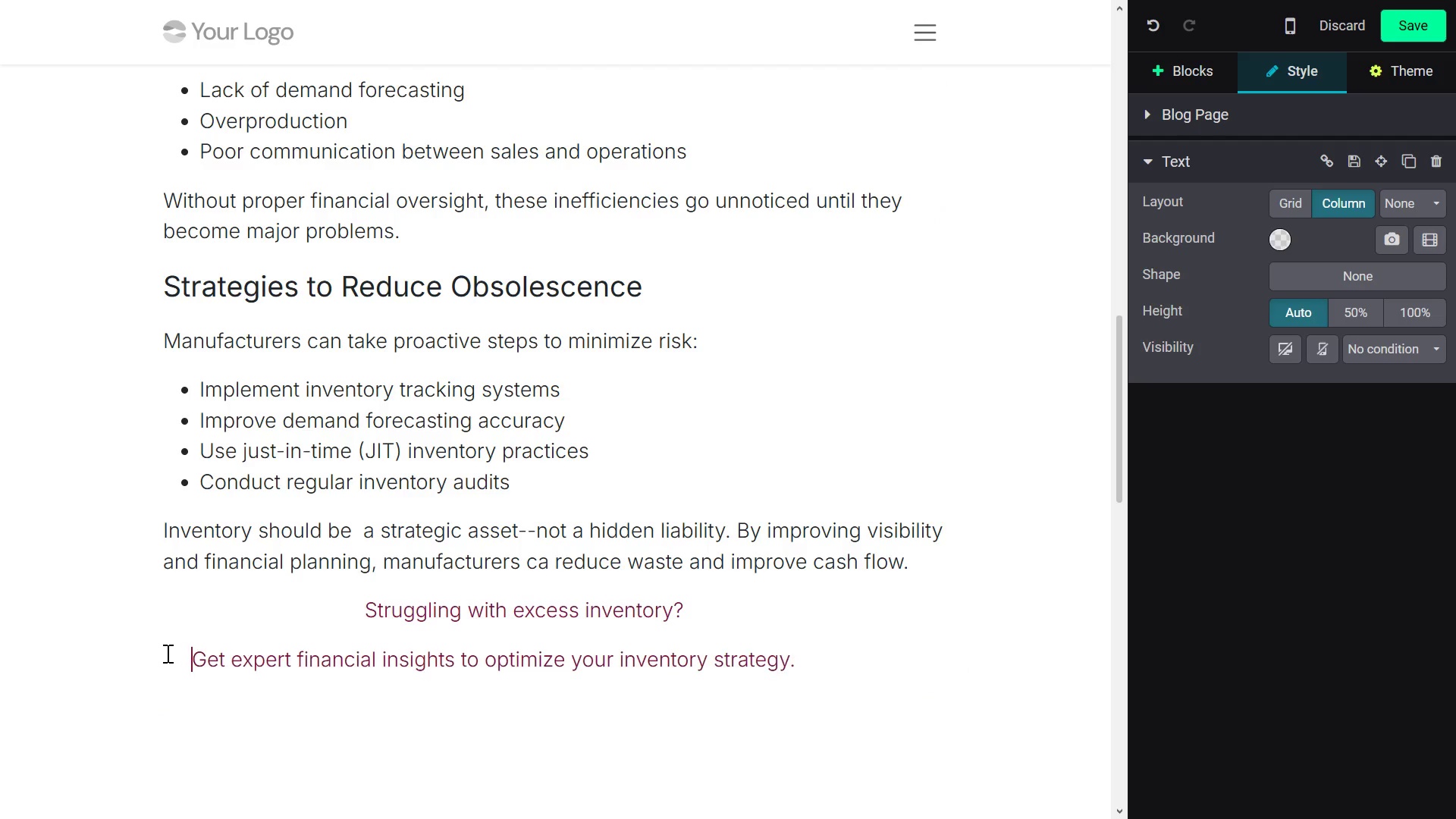 
key(Space)
 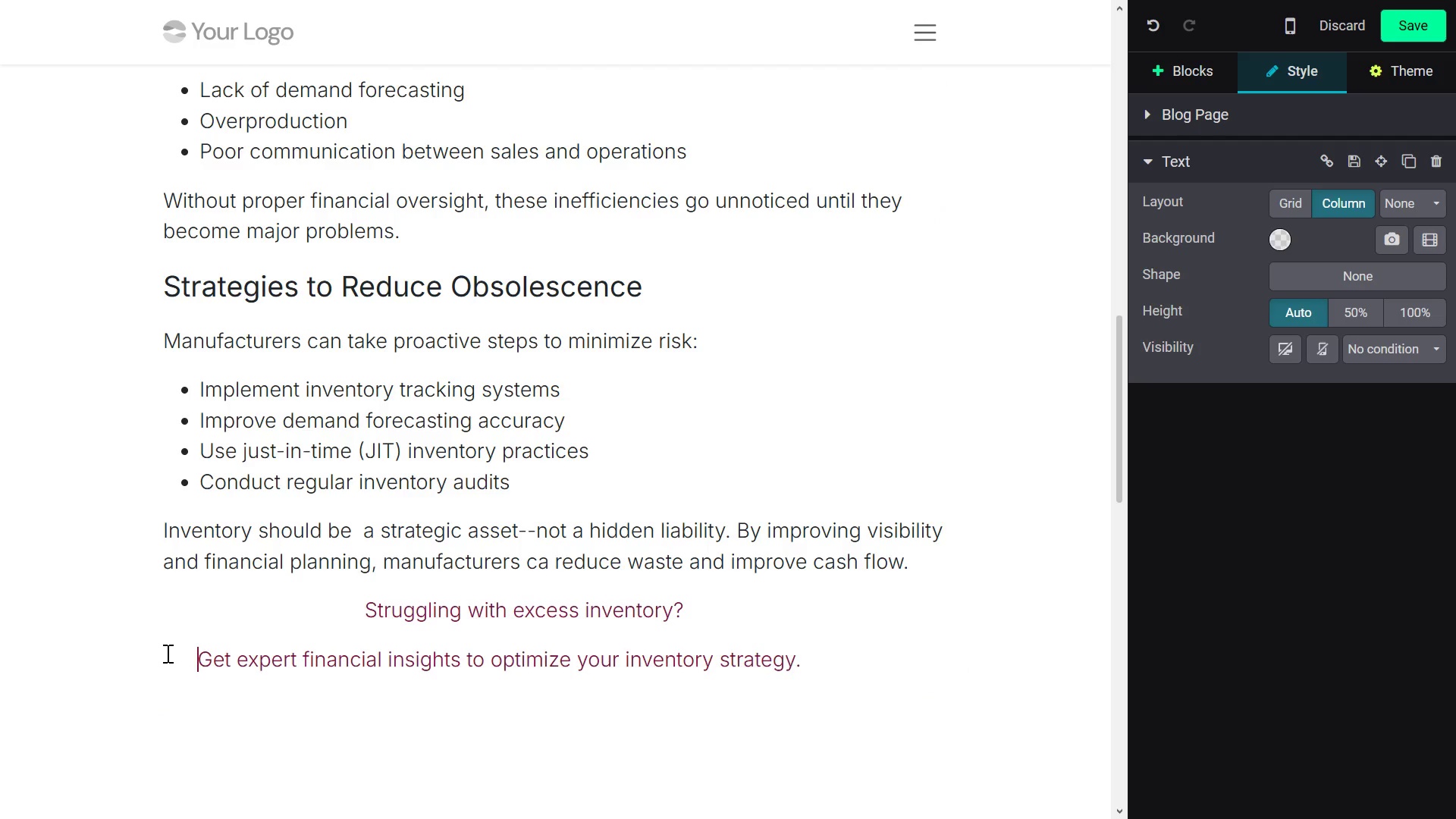 
key(Space)
 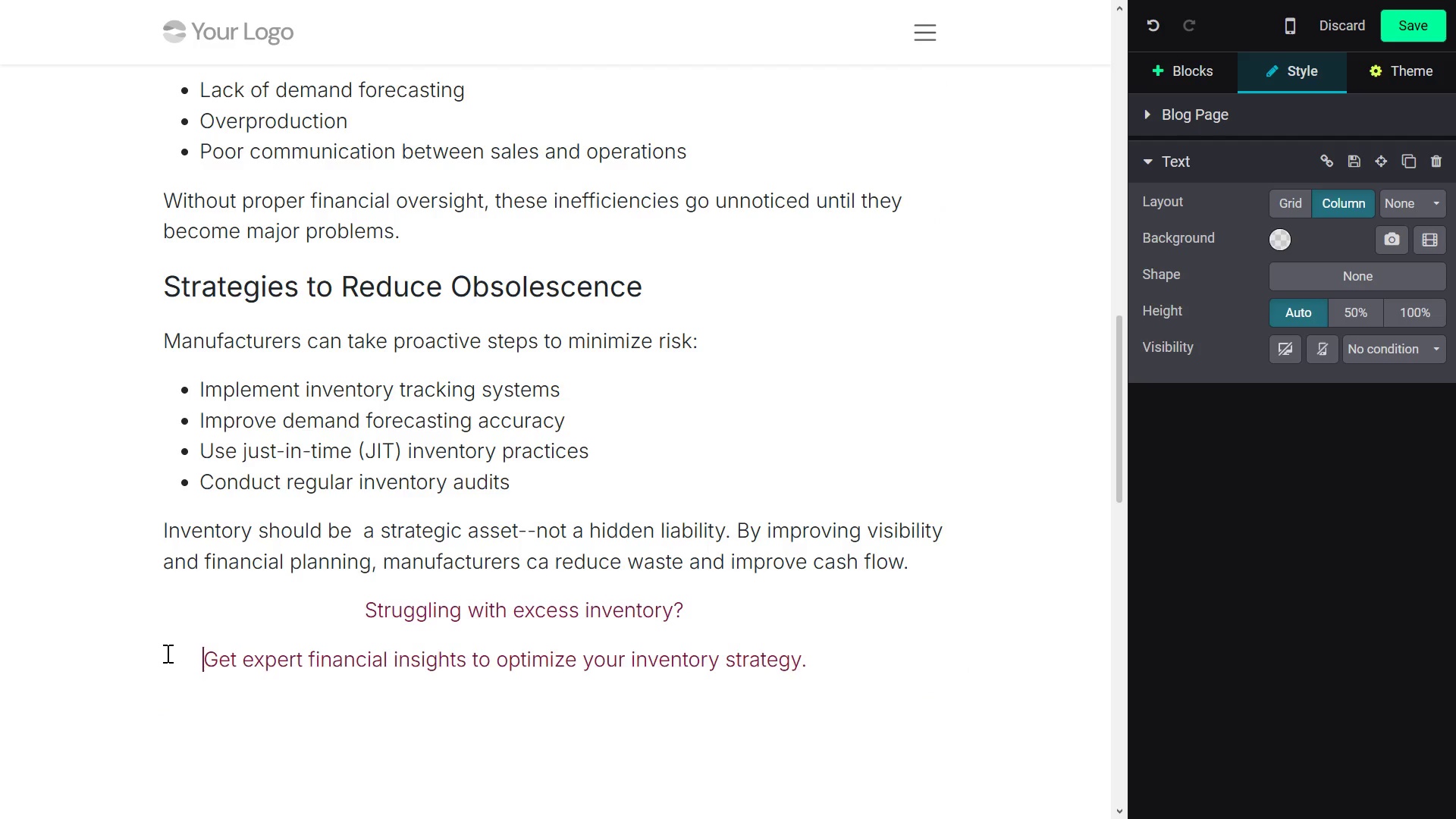 
key(Space)
 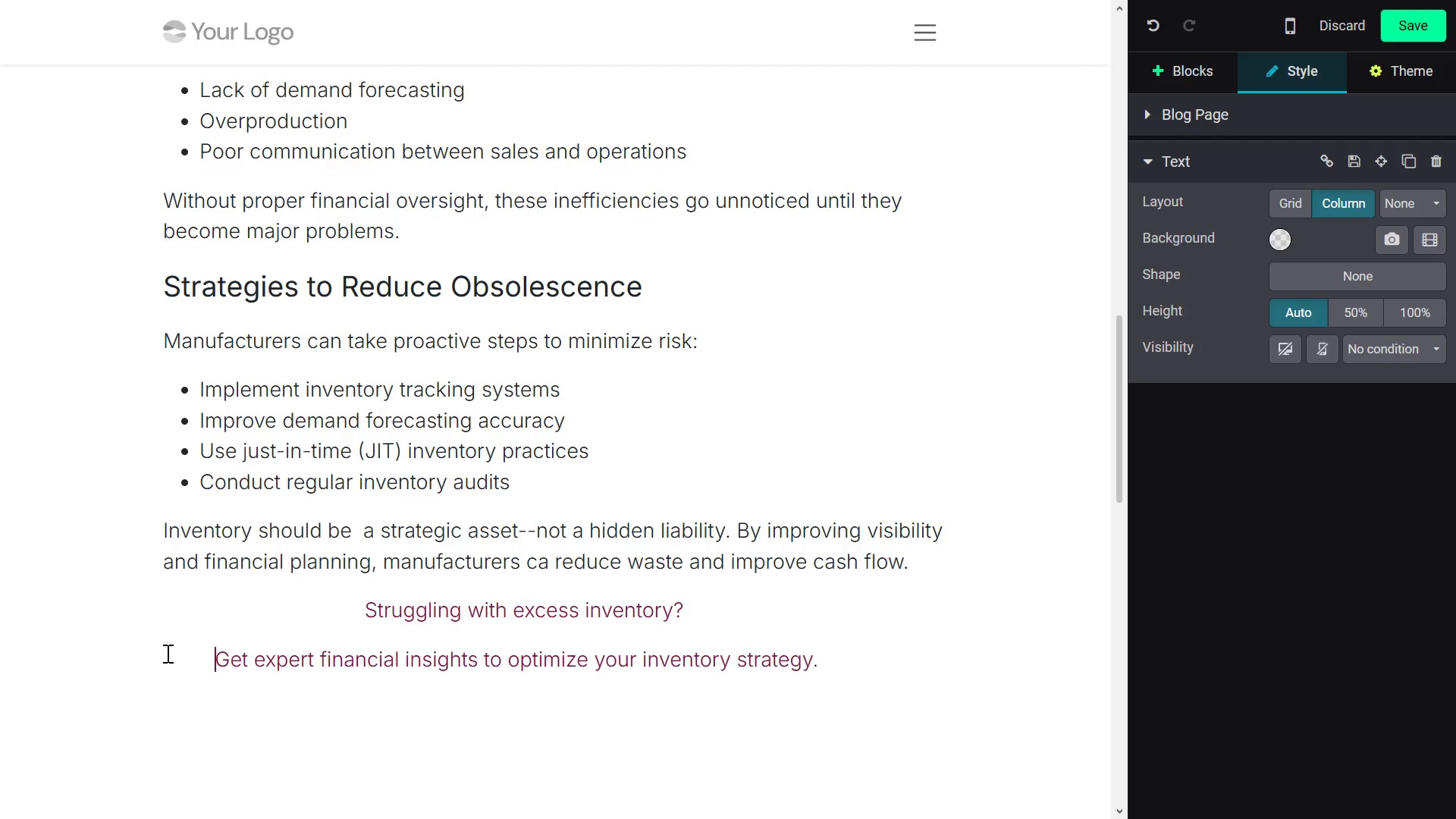 
key(Space)
 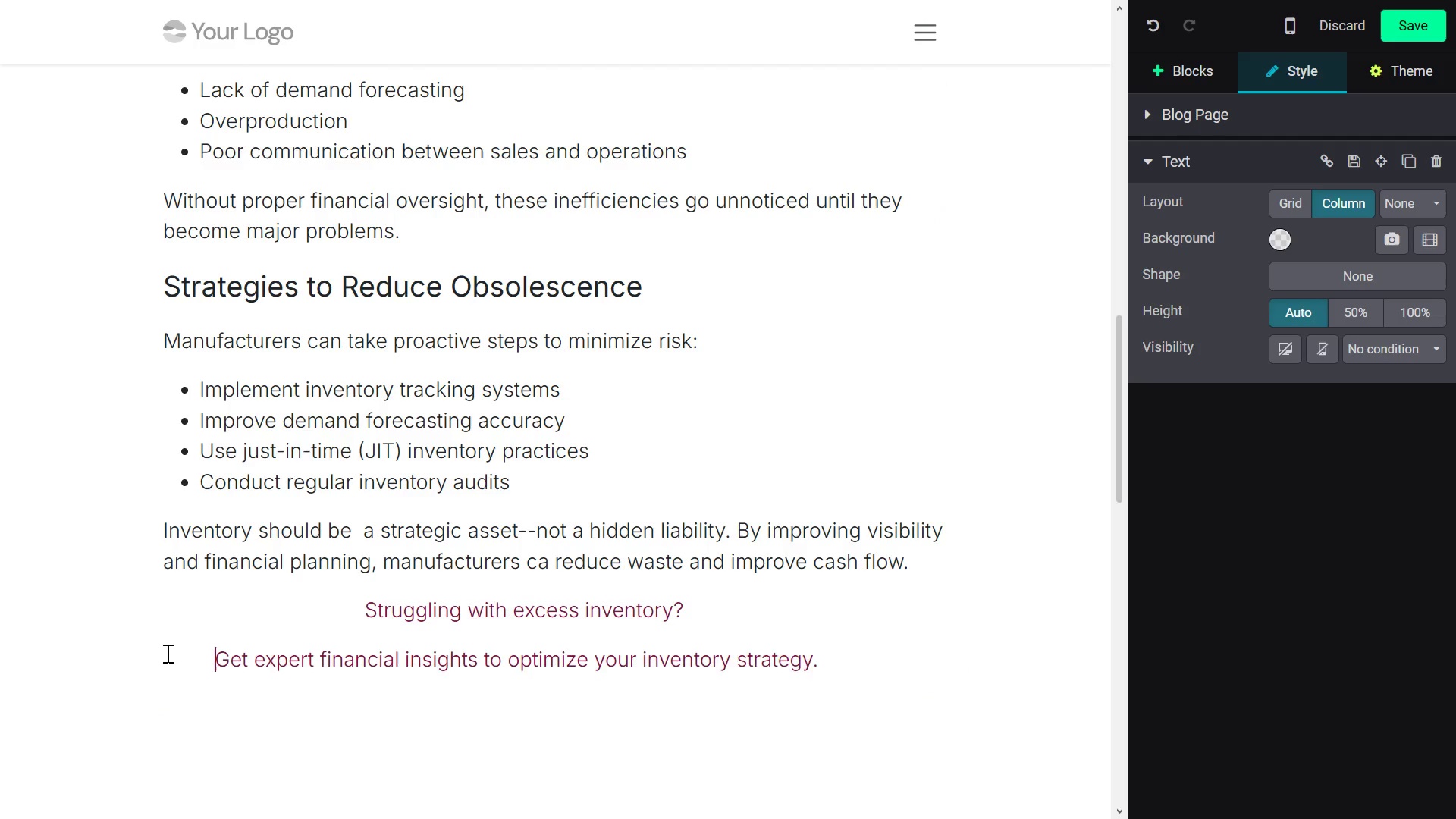 
key(Space)
 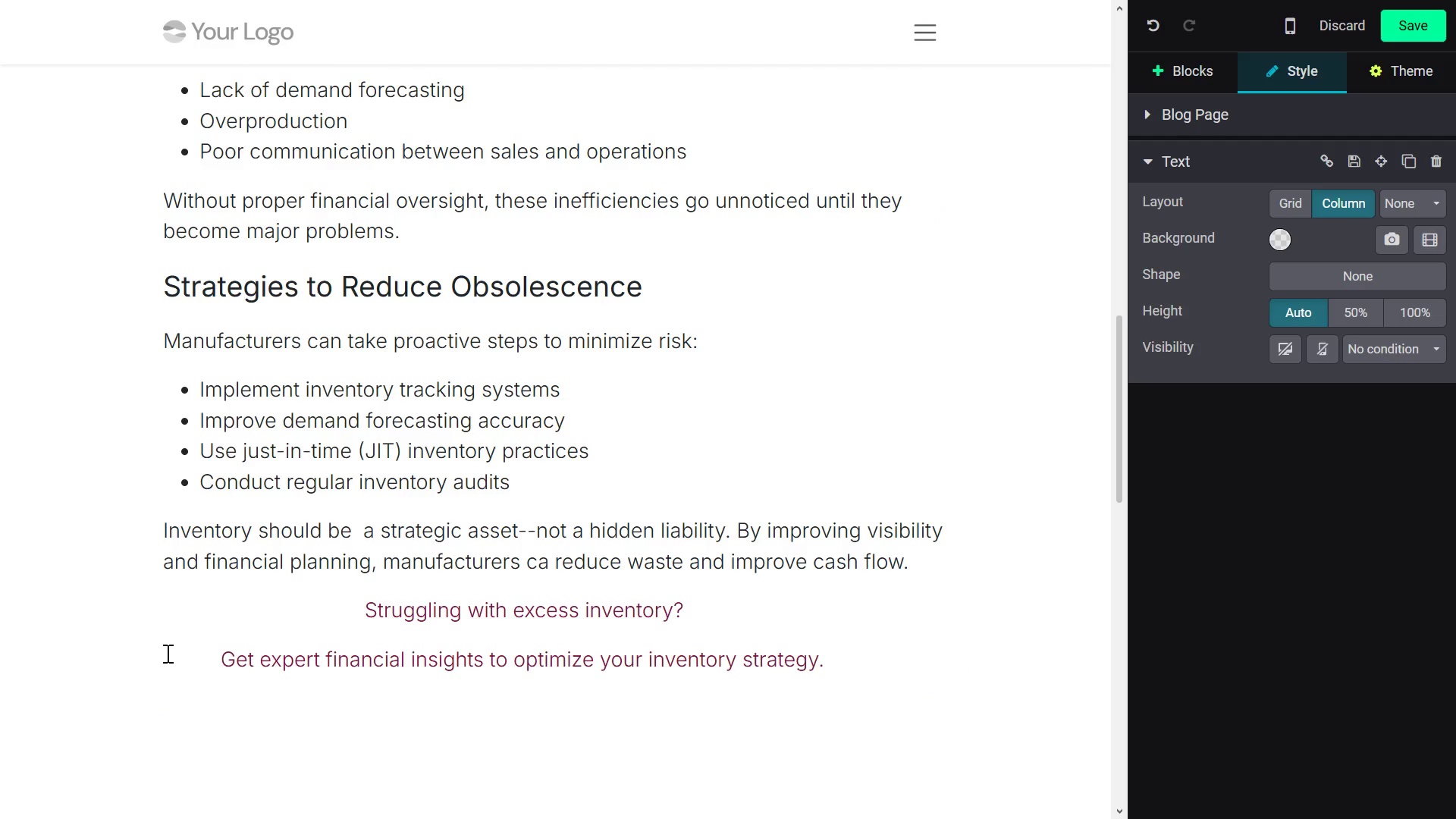 
key(Space)
 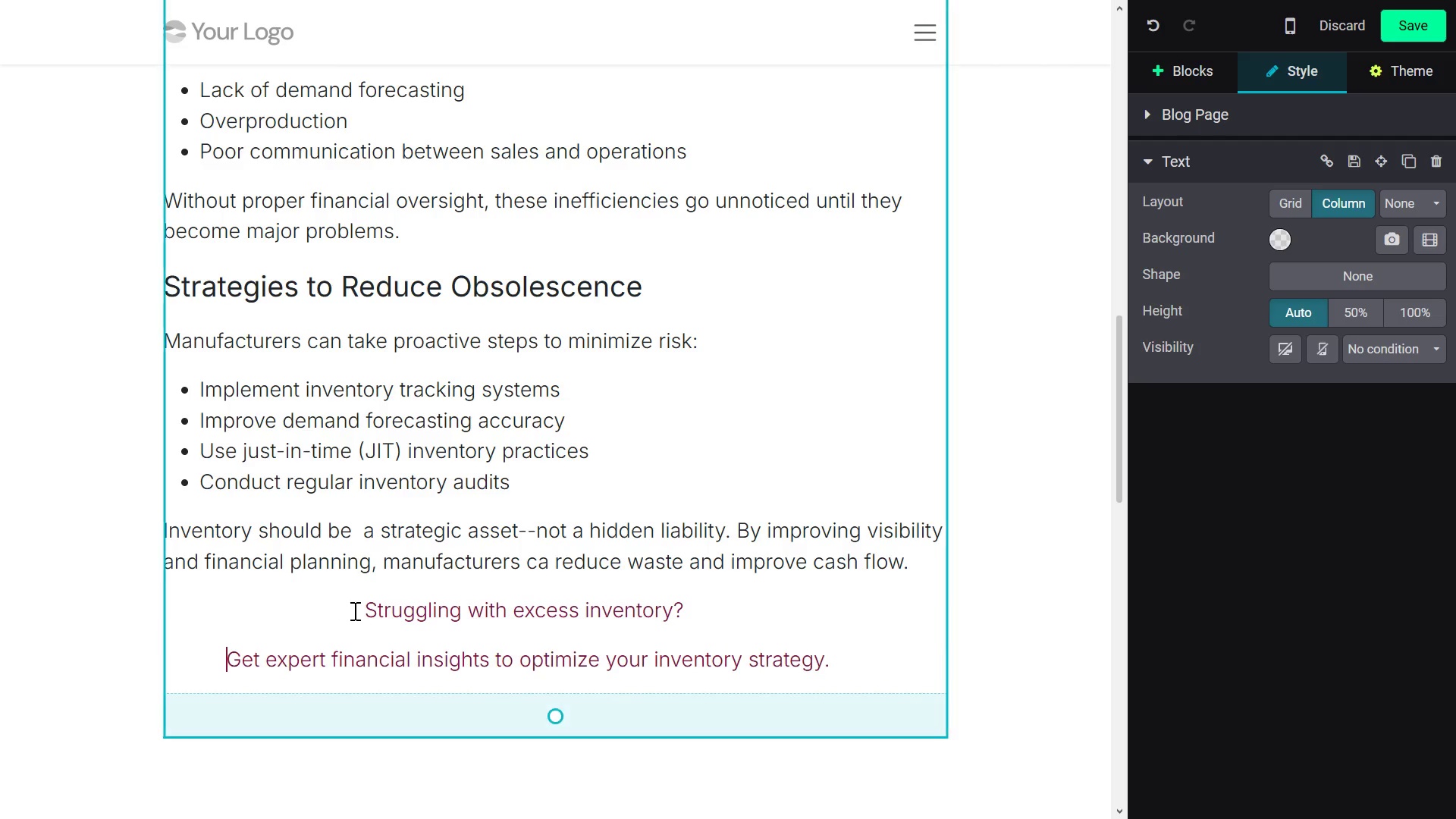 
left_click_drag(start_coordinate=[356, 610], to_coordinate=[839, 679])
 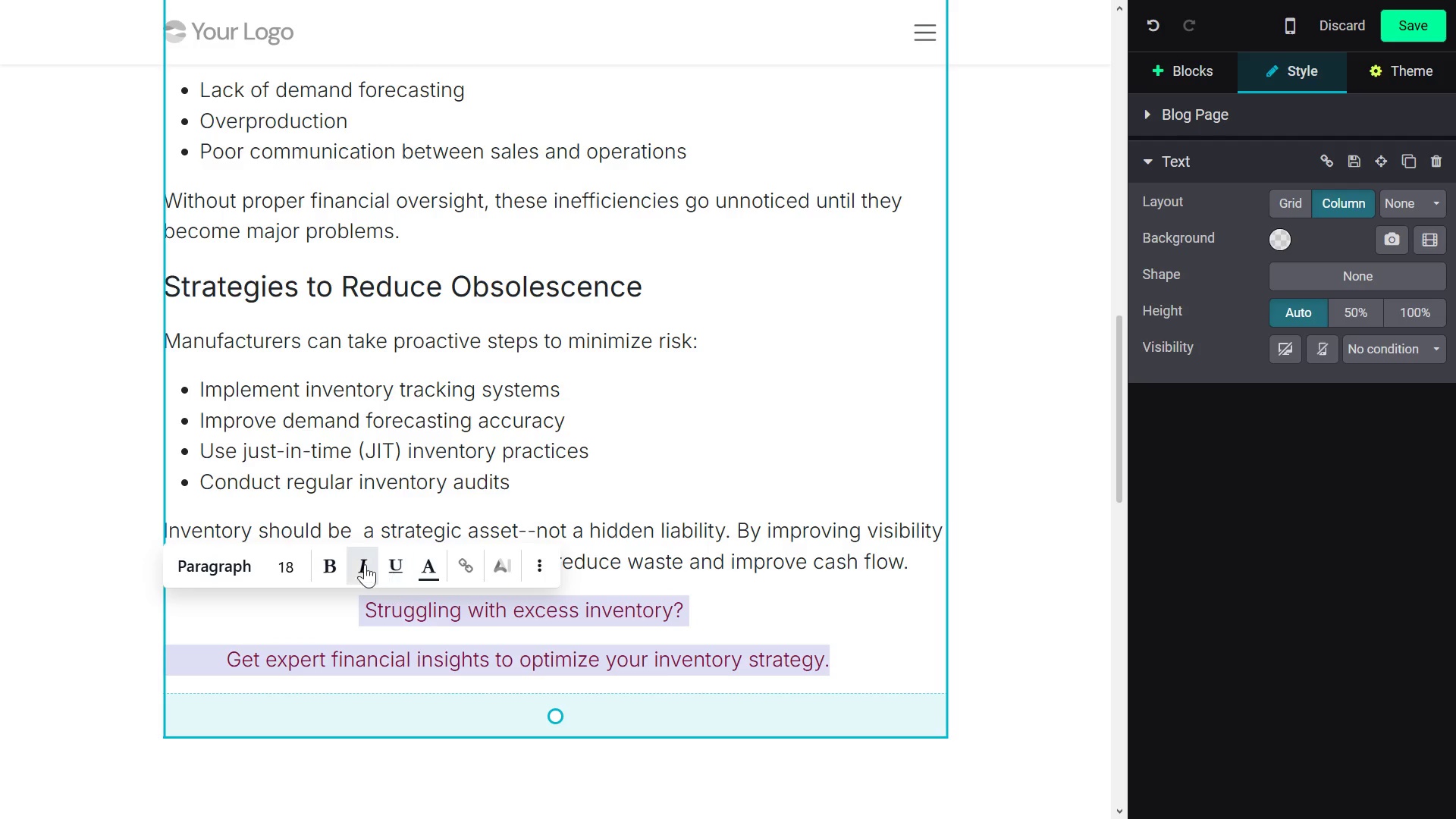 
left_click([331, 566])
 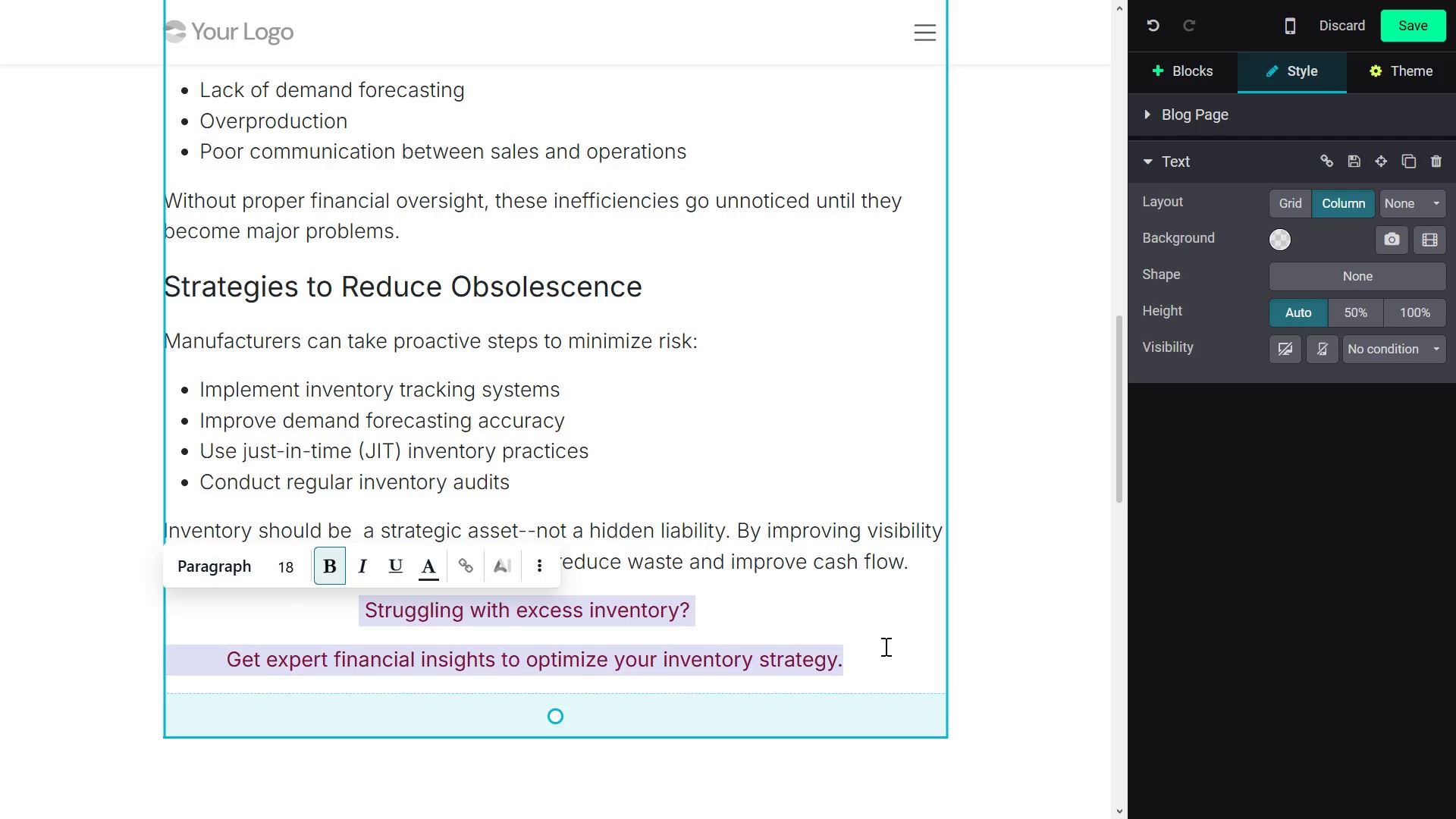 
left_click([886, 645])
 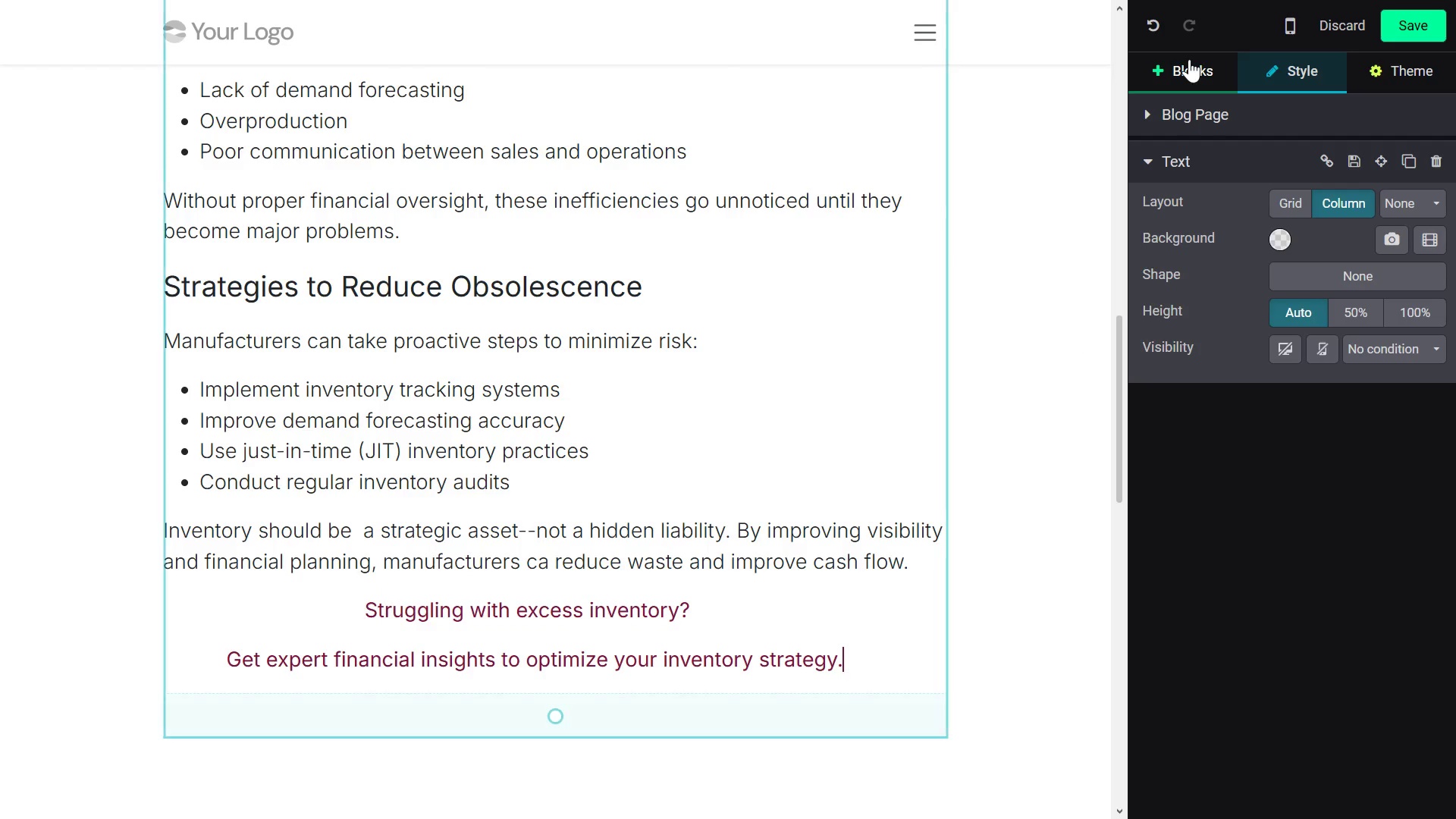 
left_click([1189, 70])
 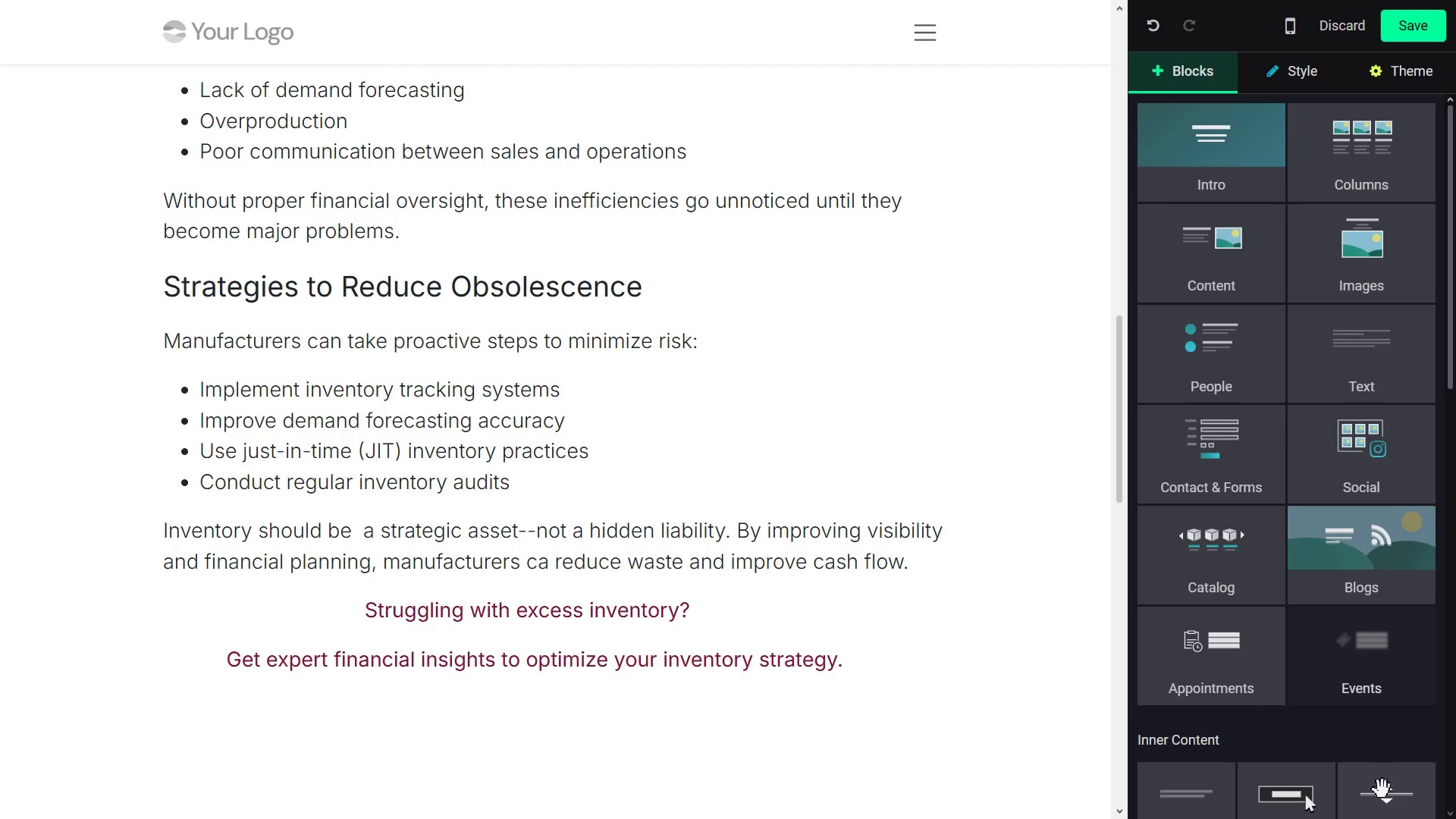 
left_click_drag(start_coordinate=[1455, 325], to_coordinate=[1455, 452])
 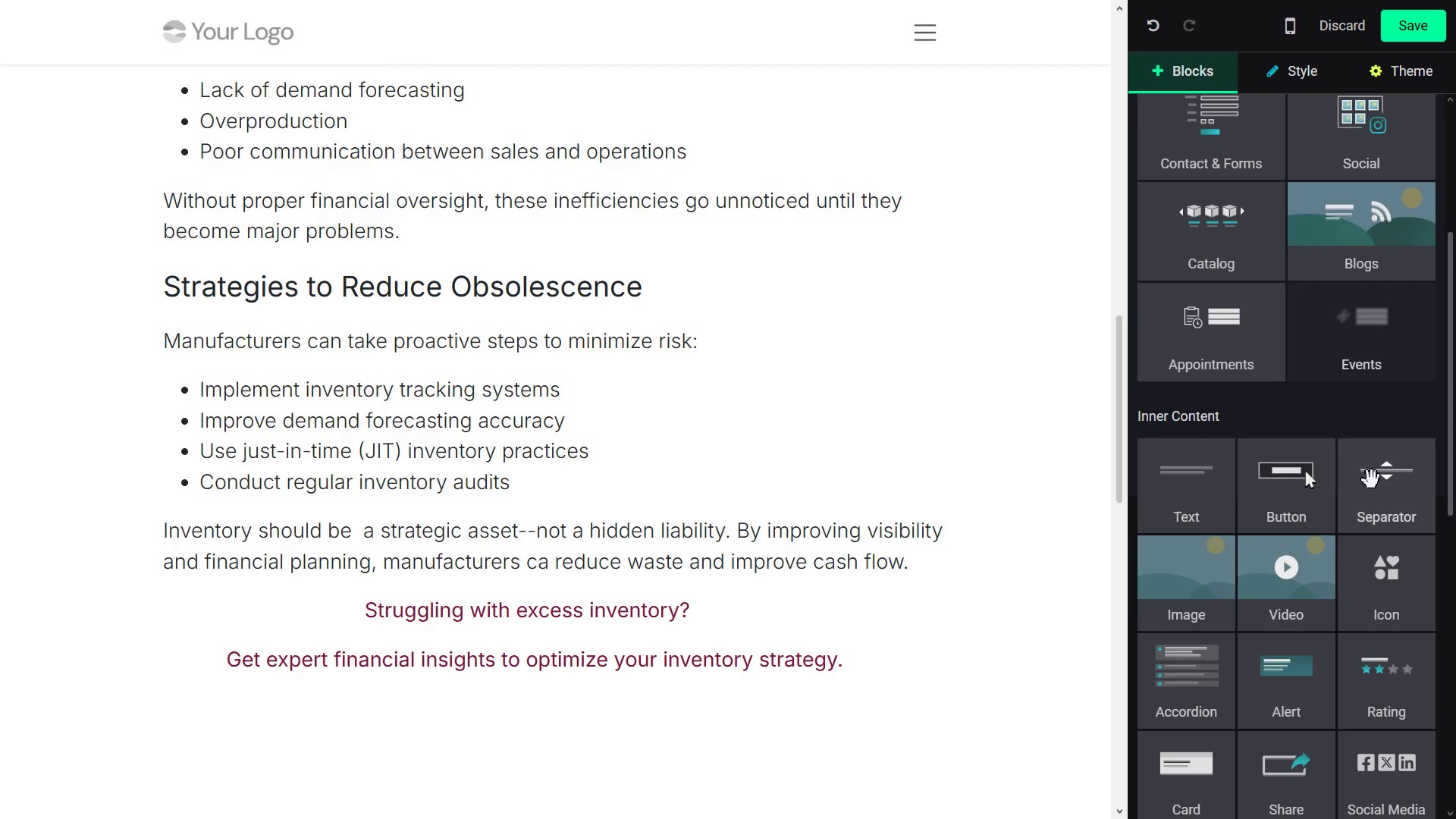 
left_click_drag(start_coordinate=[1372, 480], to_coordinate=[853, 646])
 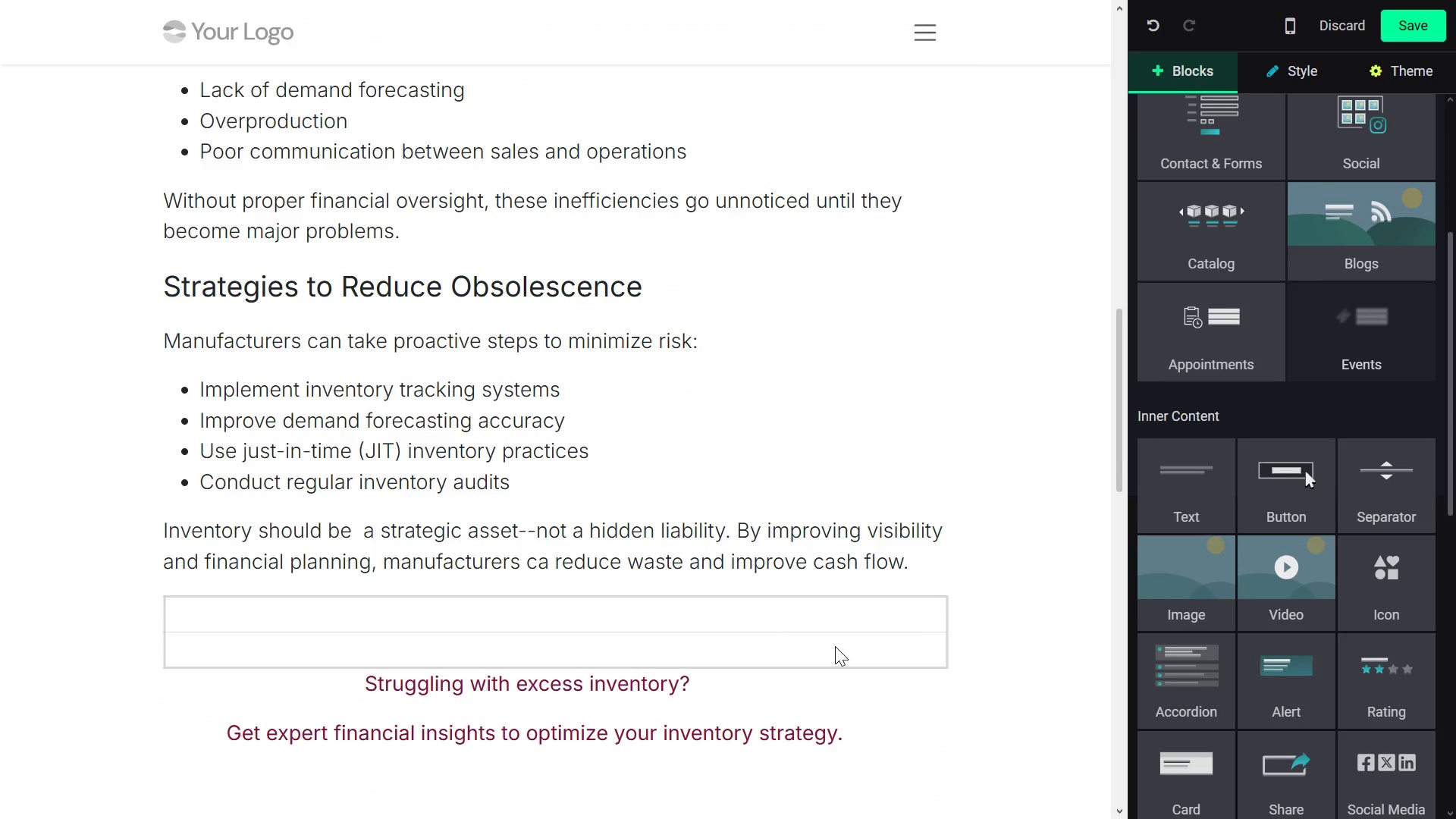 
left_click([835, 646])
 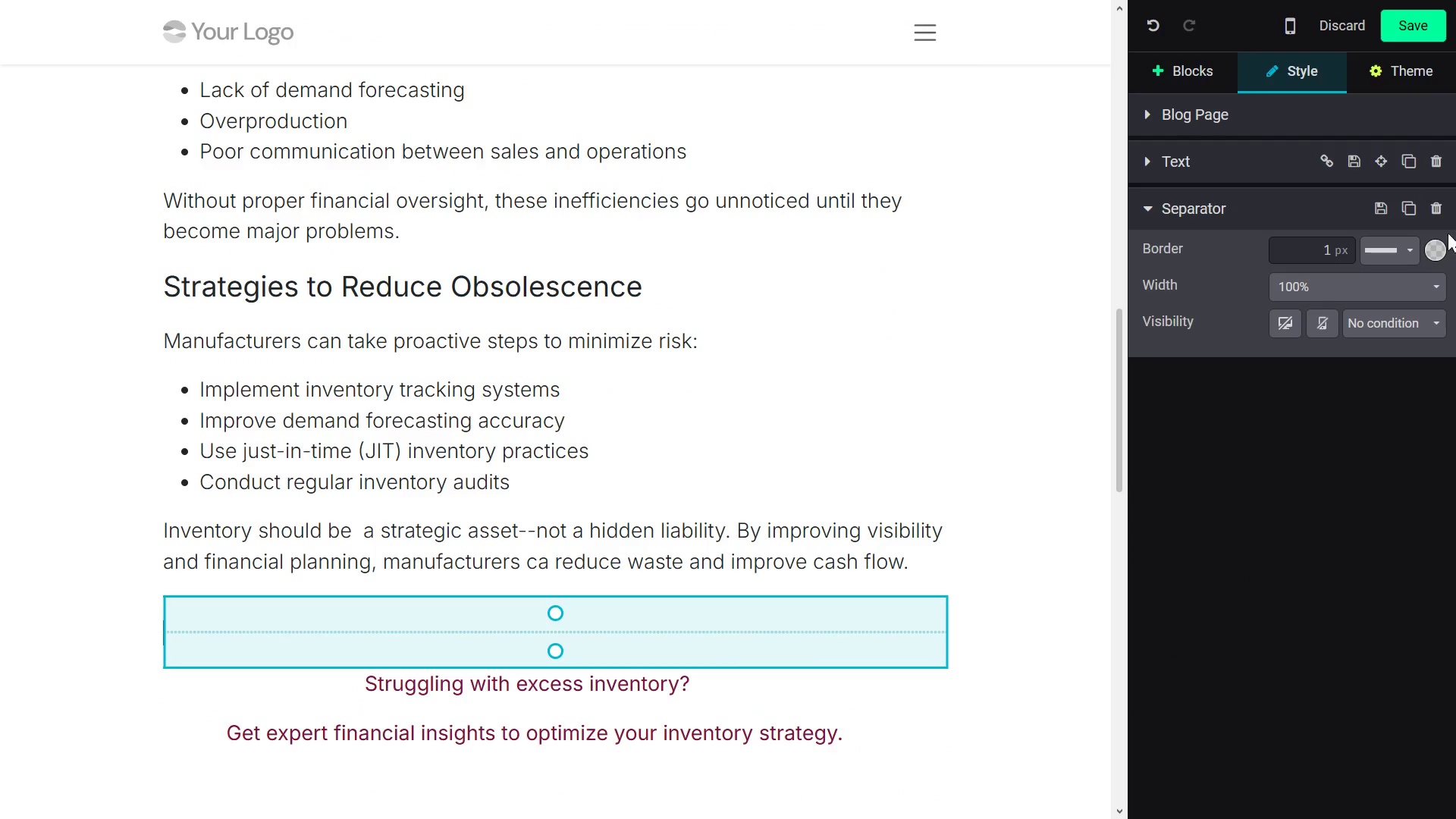 
left_click([1429, 256])
 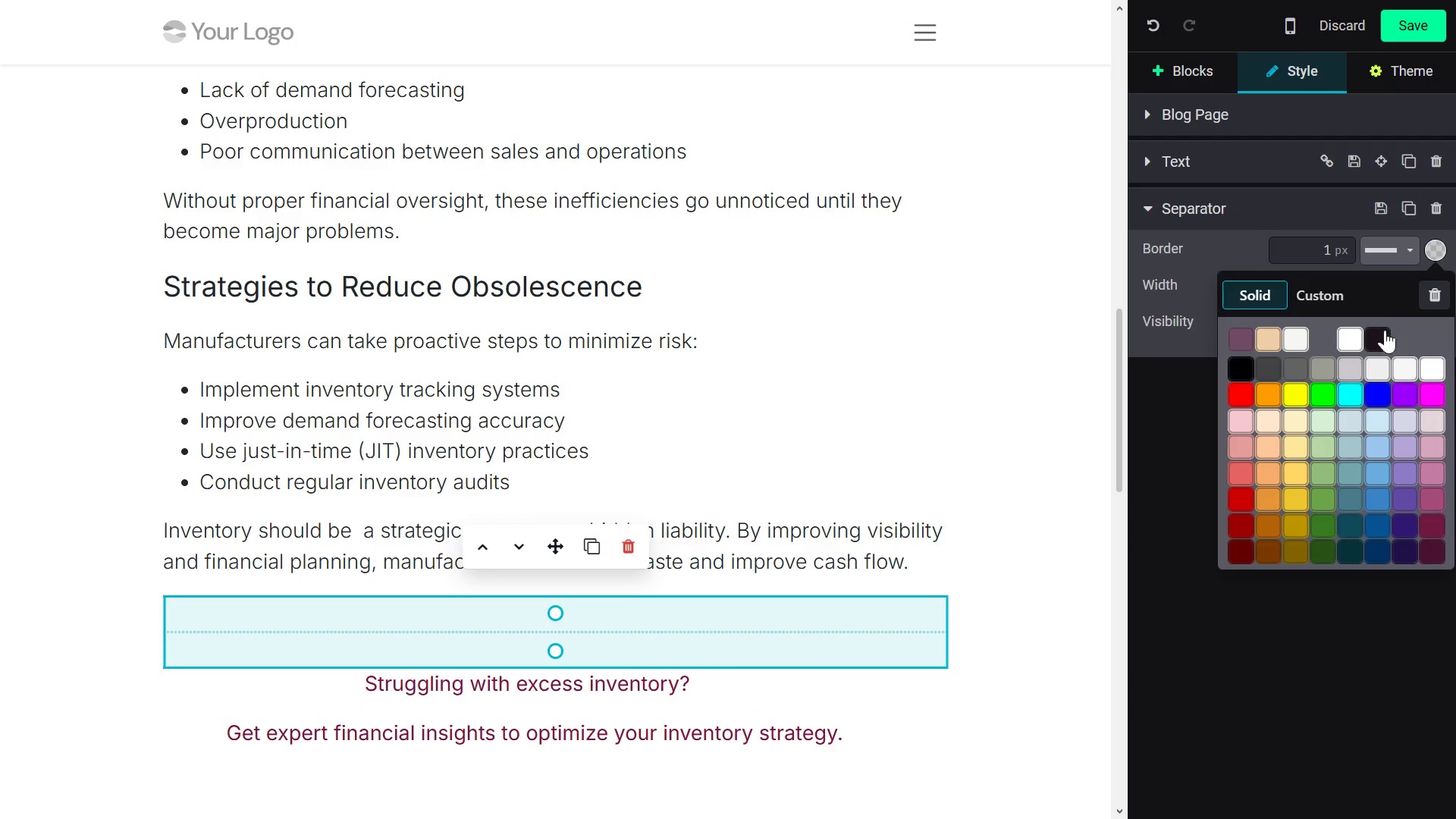 
left_click([1384, 333])
 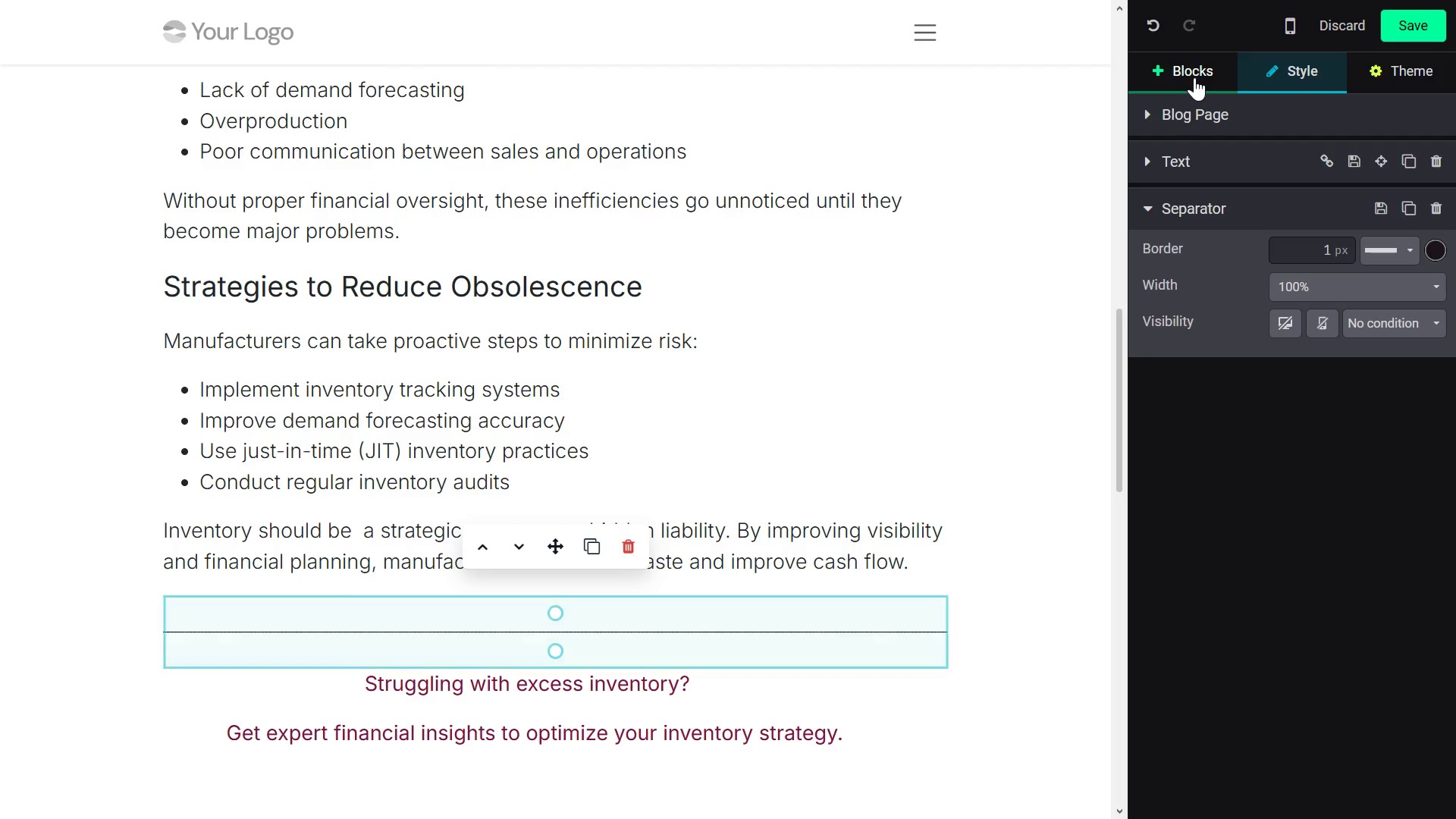 
left_click([1194, 74])
 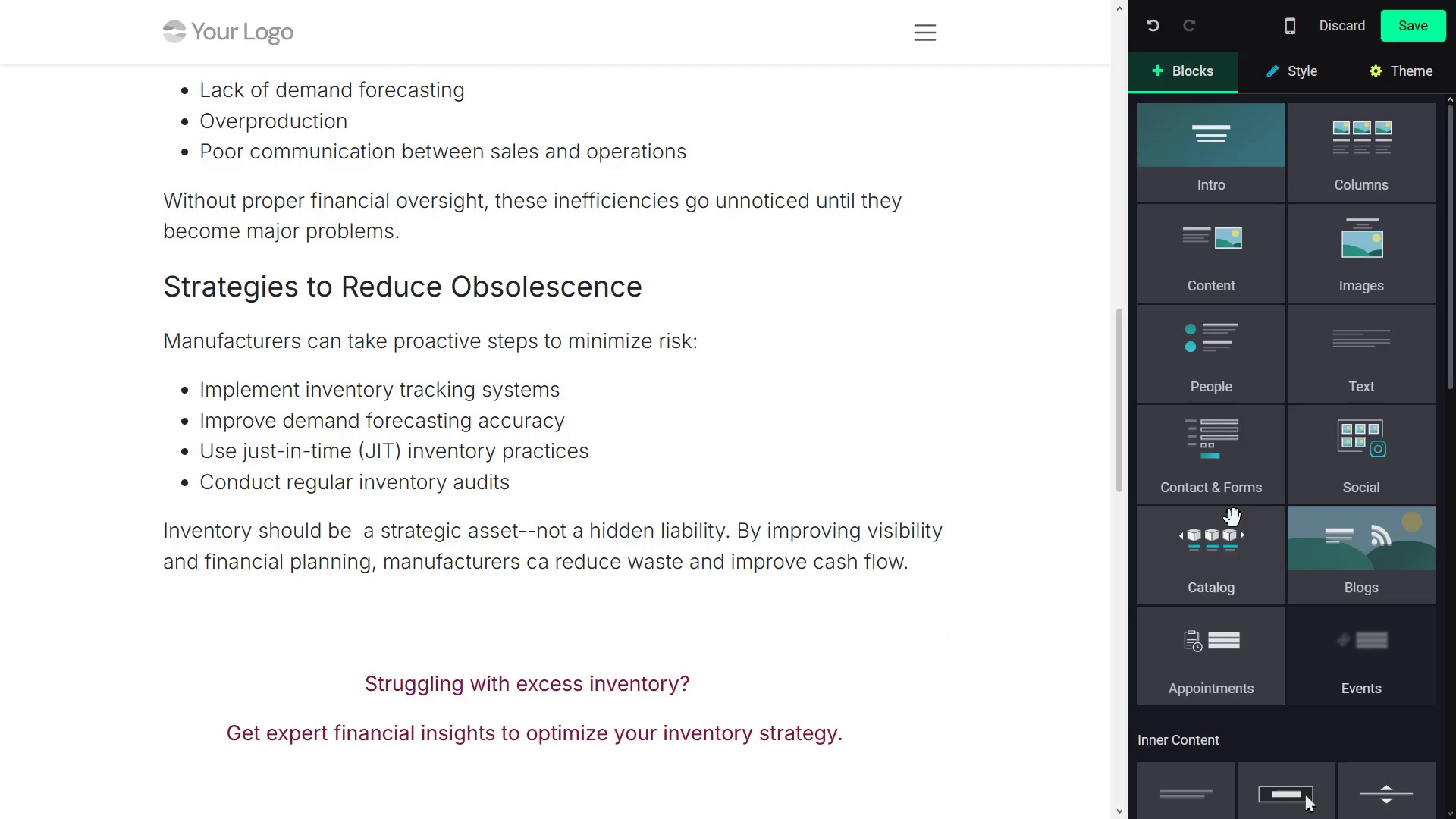 
left_click([1232, 451])
 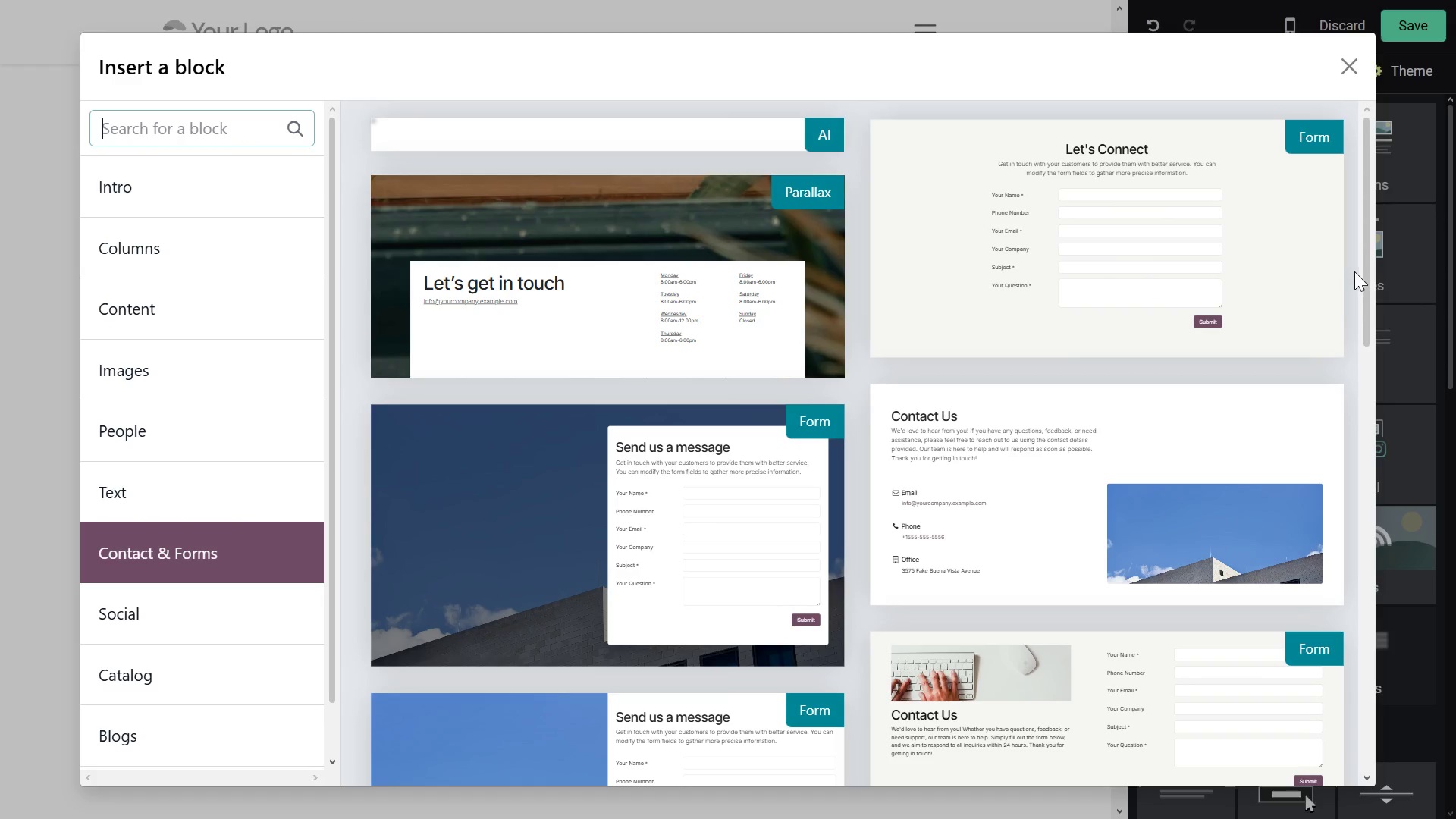 
left_click_drag(start_coordinate=[1360, 277], to_coordinate=[1364, 522])
 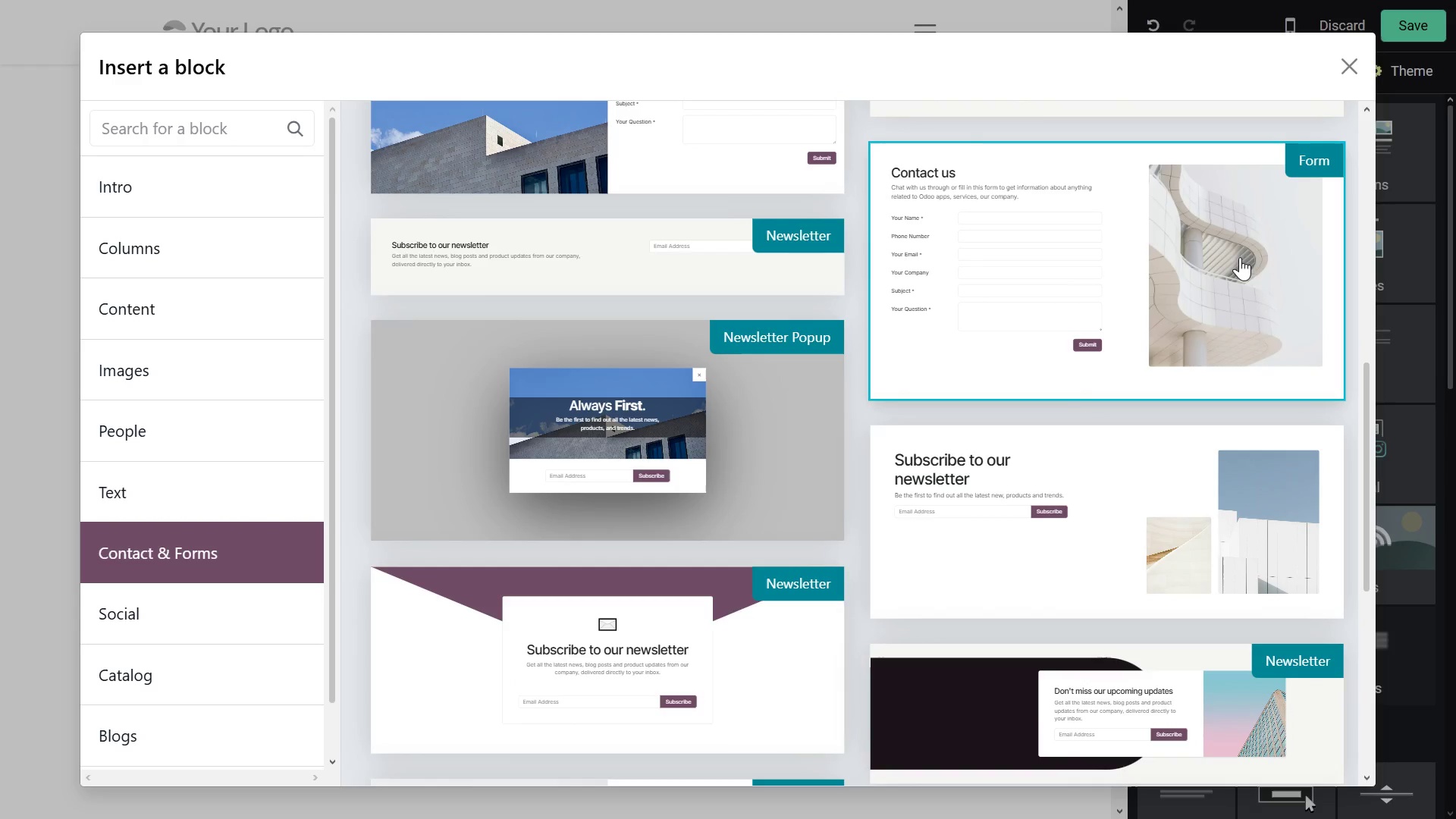 
left_click([1241, 257])
 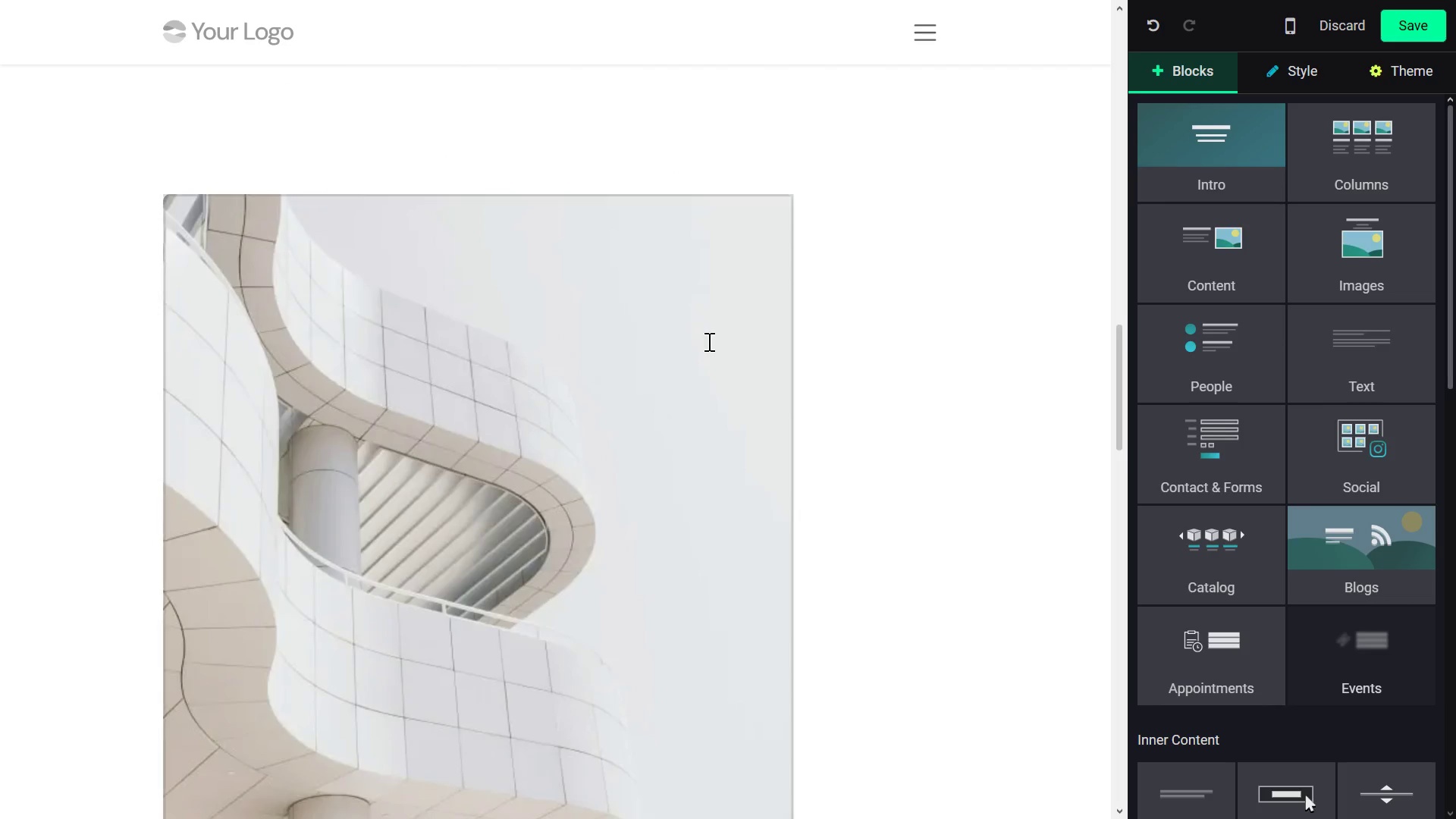 
left_click([583, 430])
 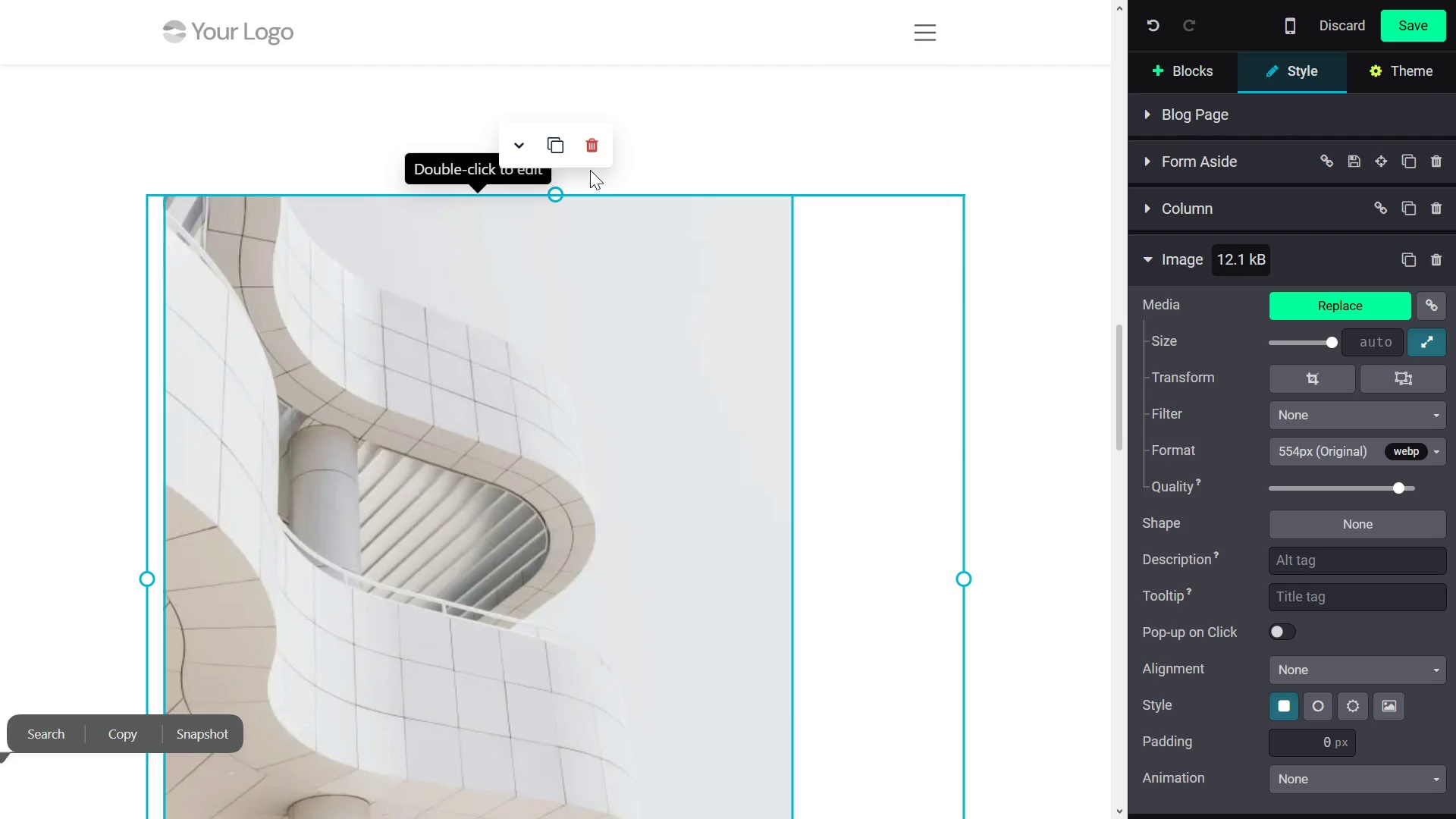 
left_click([590, 150])
 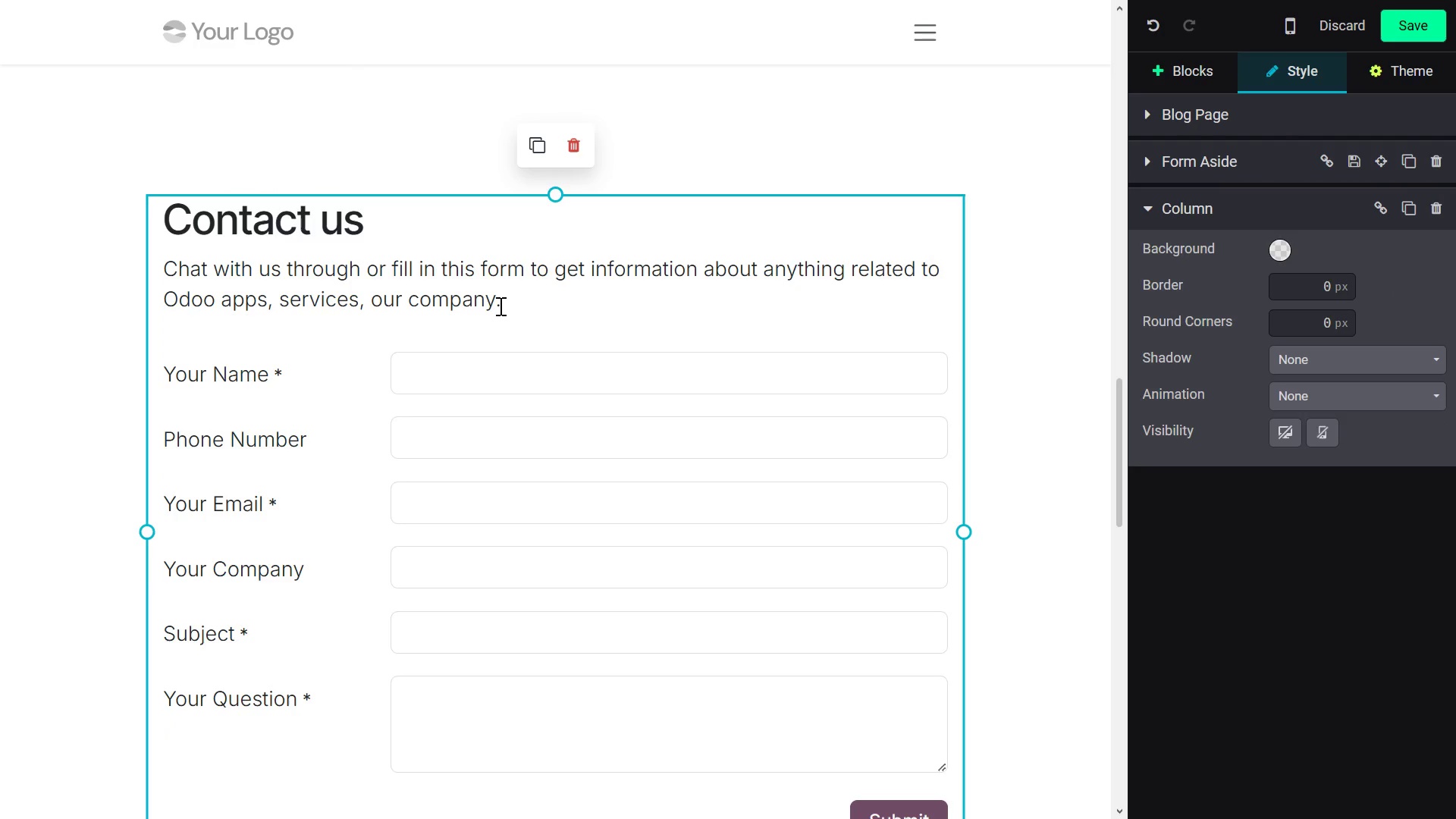 
left_click_drag(start_coordinate=[501, 306], to_coordinate=[165, 268])
 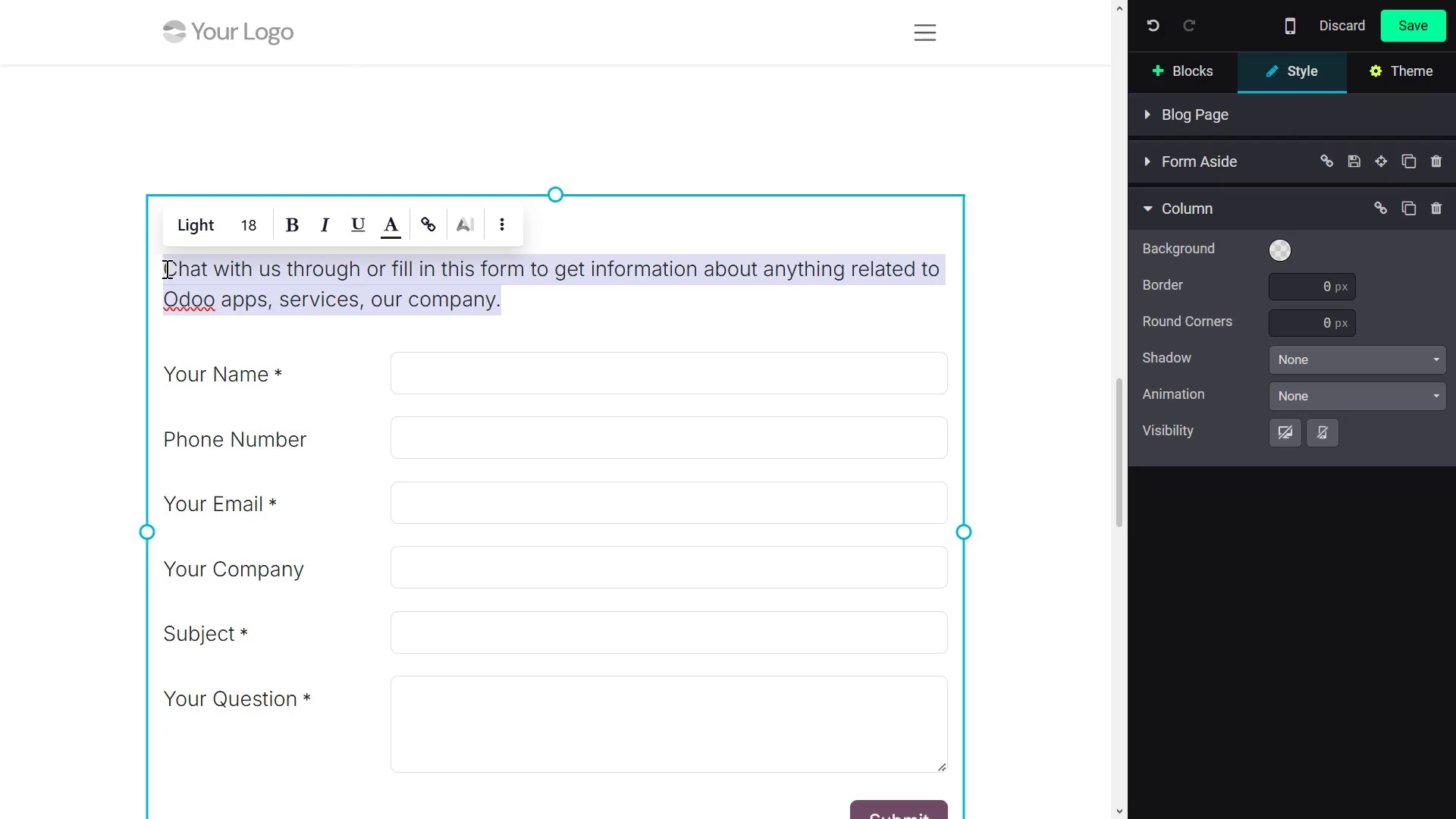 
key(Backspace)
 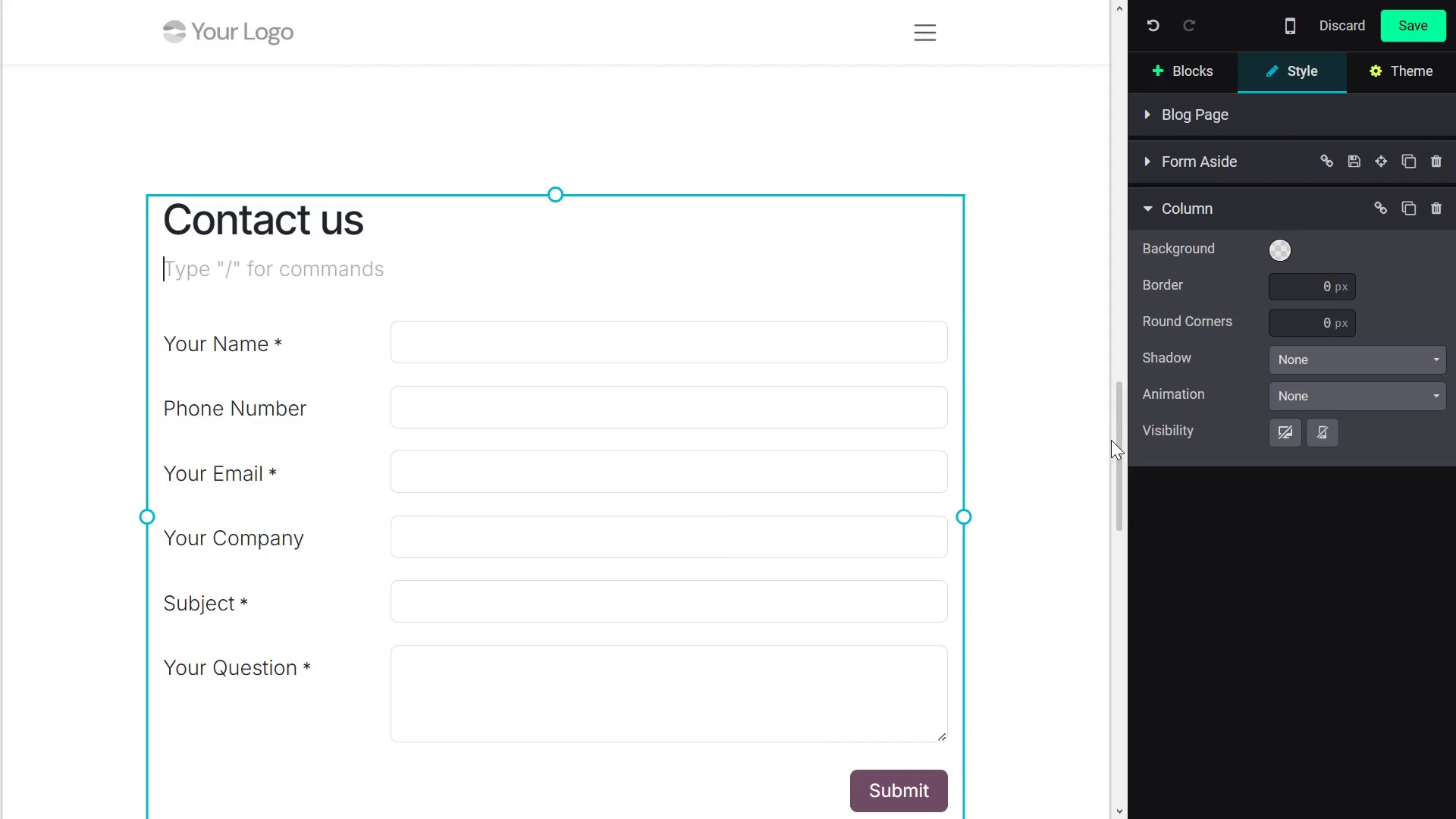 
left_click_drag(start_coordinate=[1116, 447], to_coordinate=[1119, 435])
 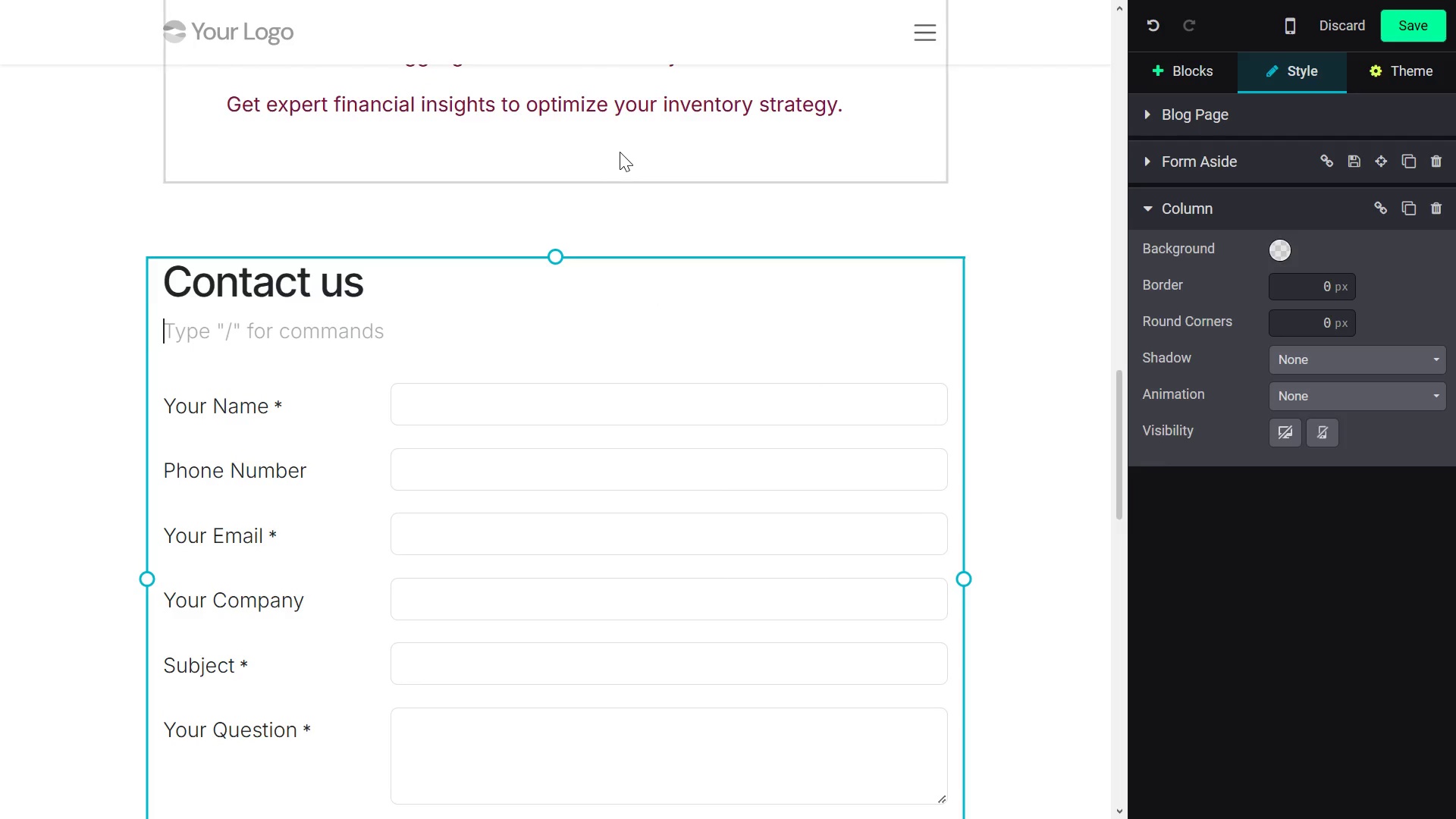 
left_click([620, 151])
 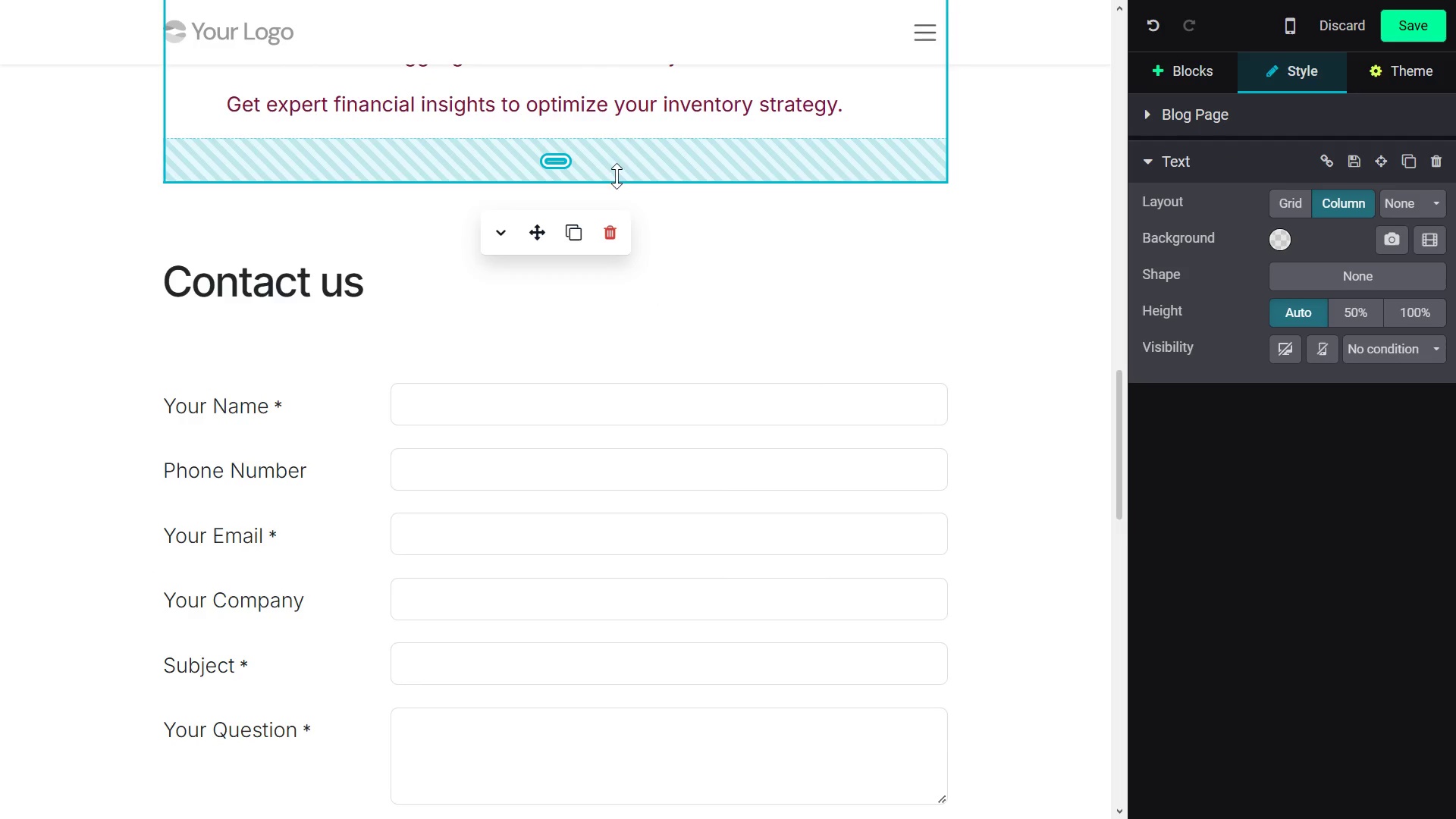 
left_click_drag(start_coordinate=[618, 179], to_coordinate=[620, 103])
 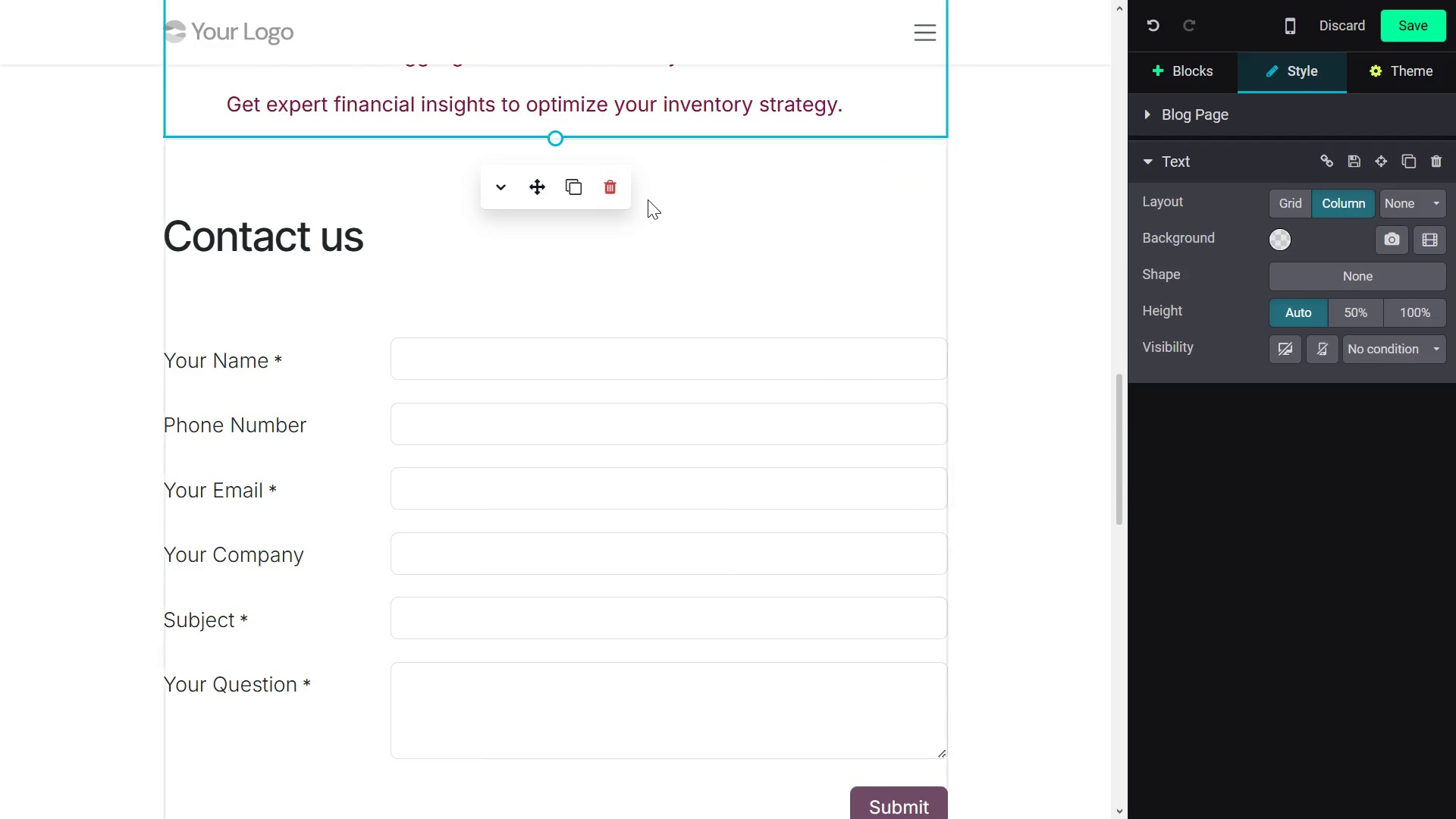 
left_click([656, 199])
 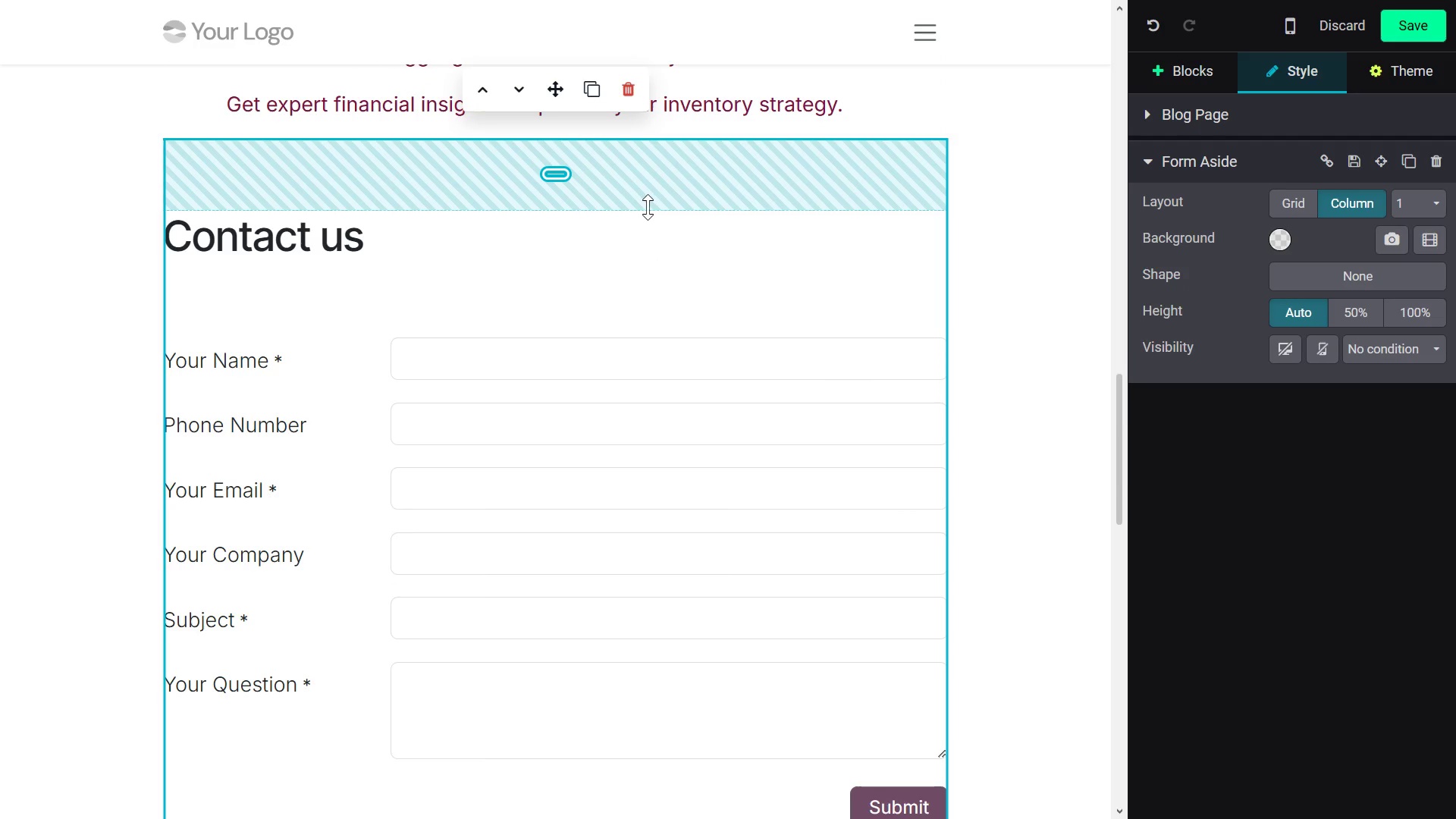 
left_click_drag(start_coordinate=[648, 207], to_coordinate=[640, 136])
 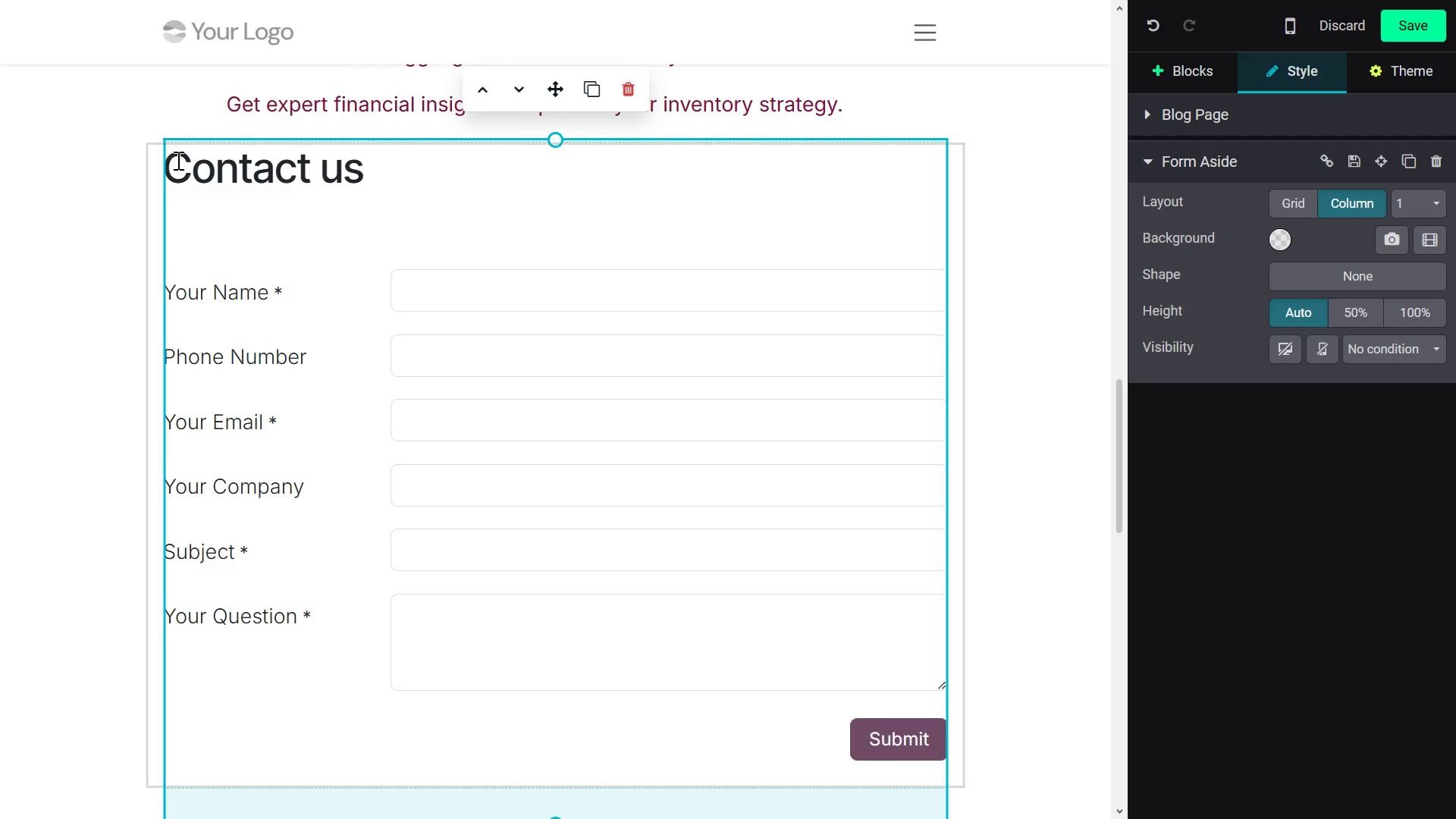 
left_click([171, 164])
 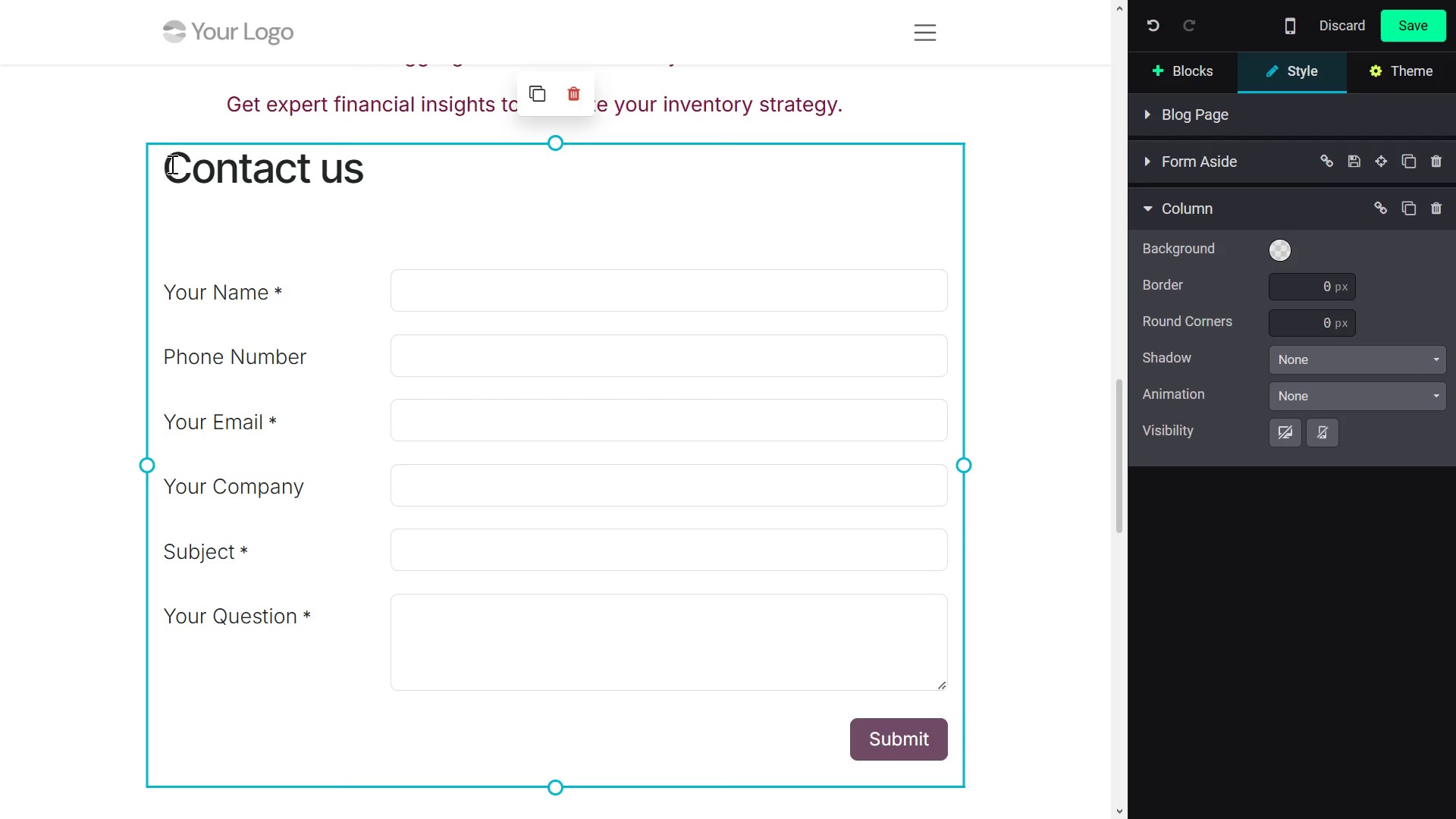 
key(Space)
 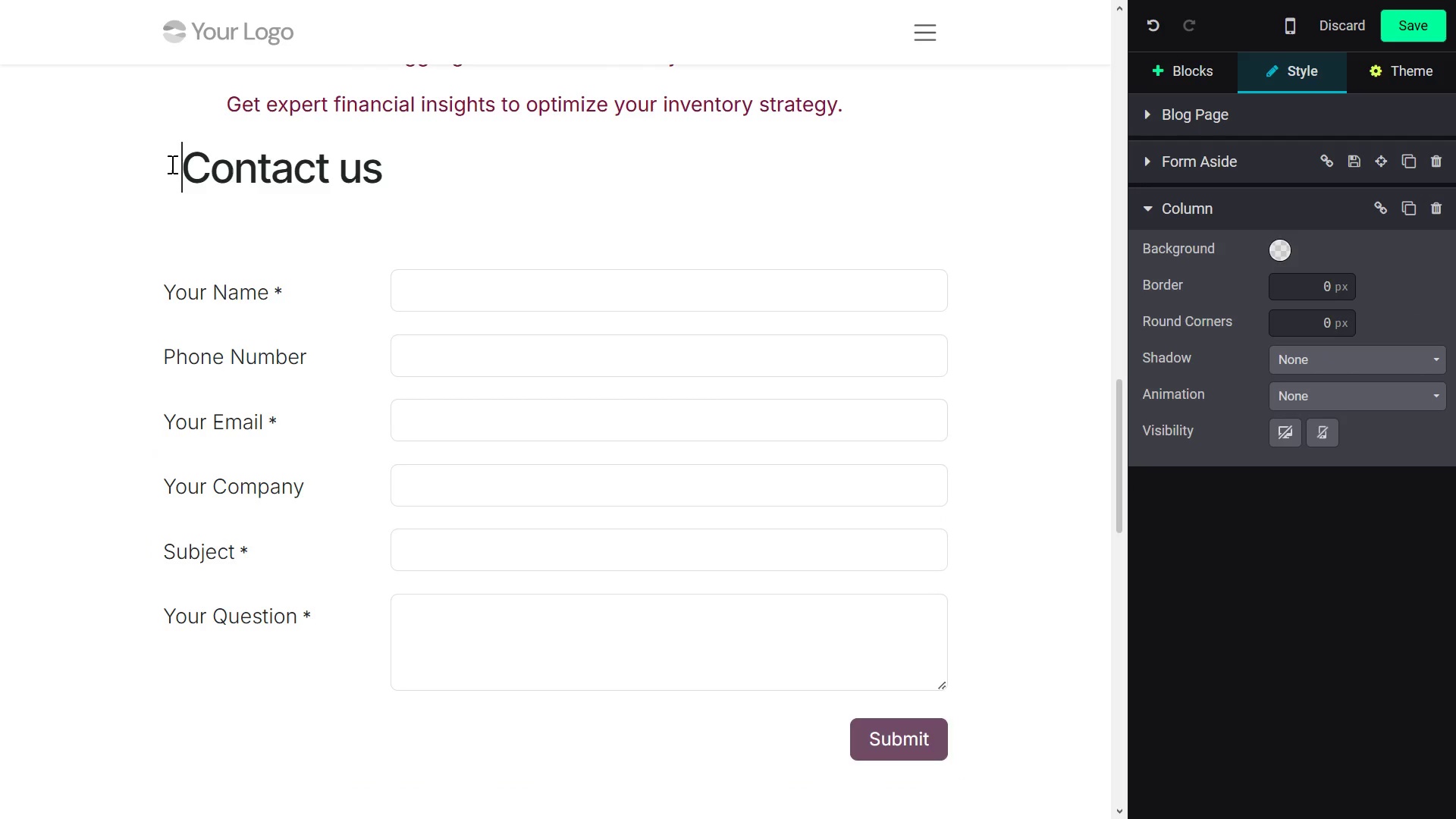 
key(Space)
 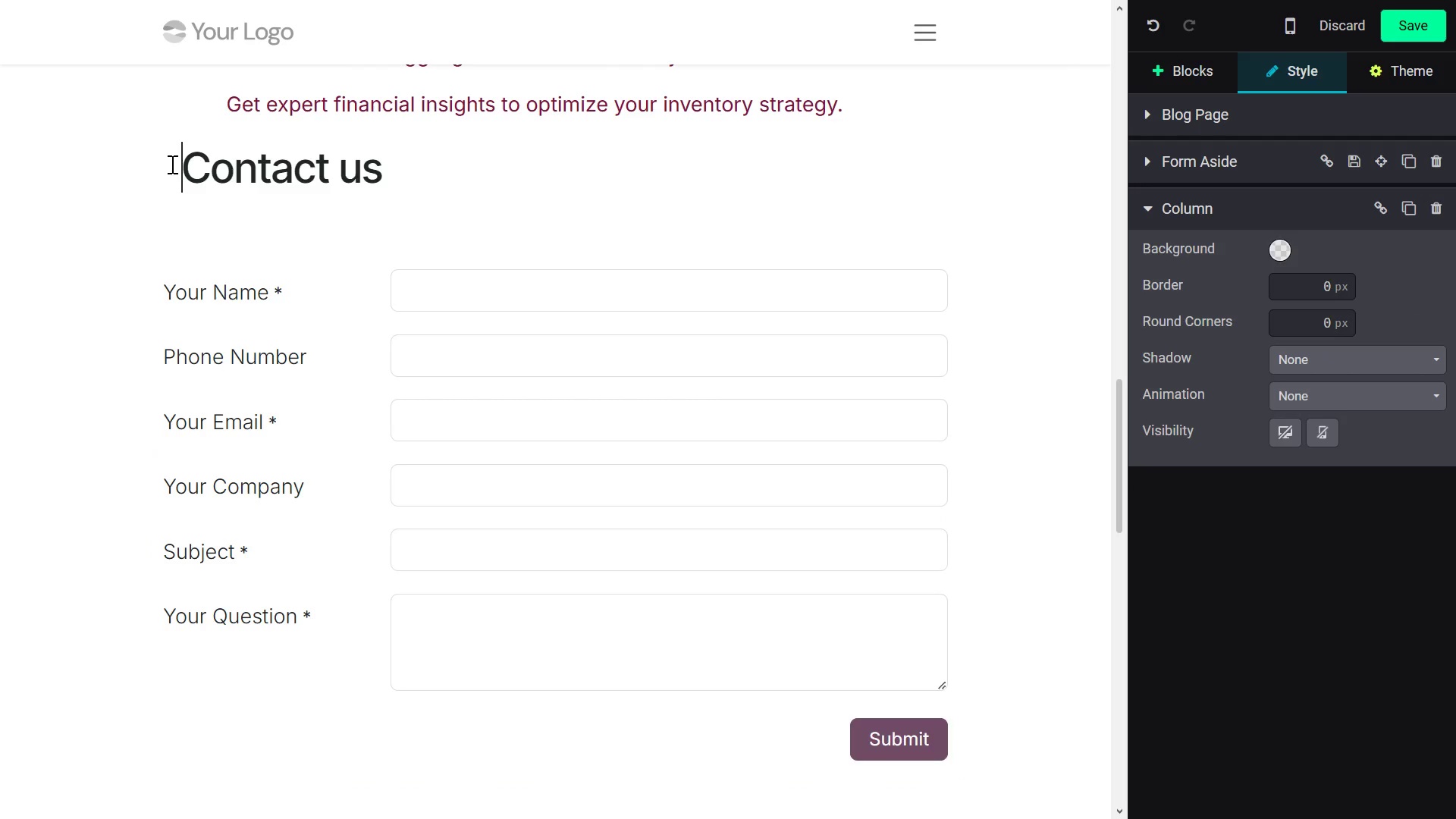 
key(Space)
 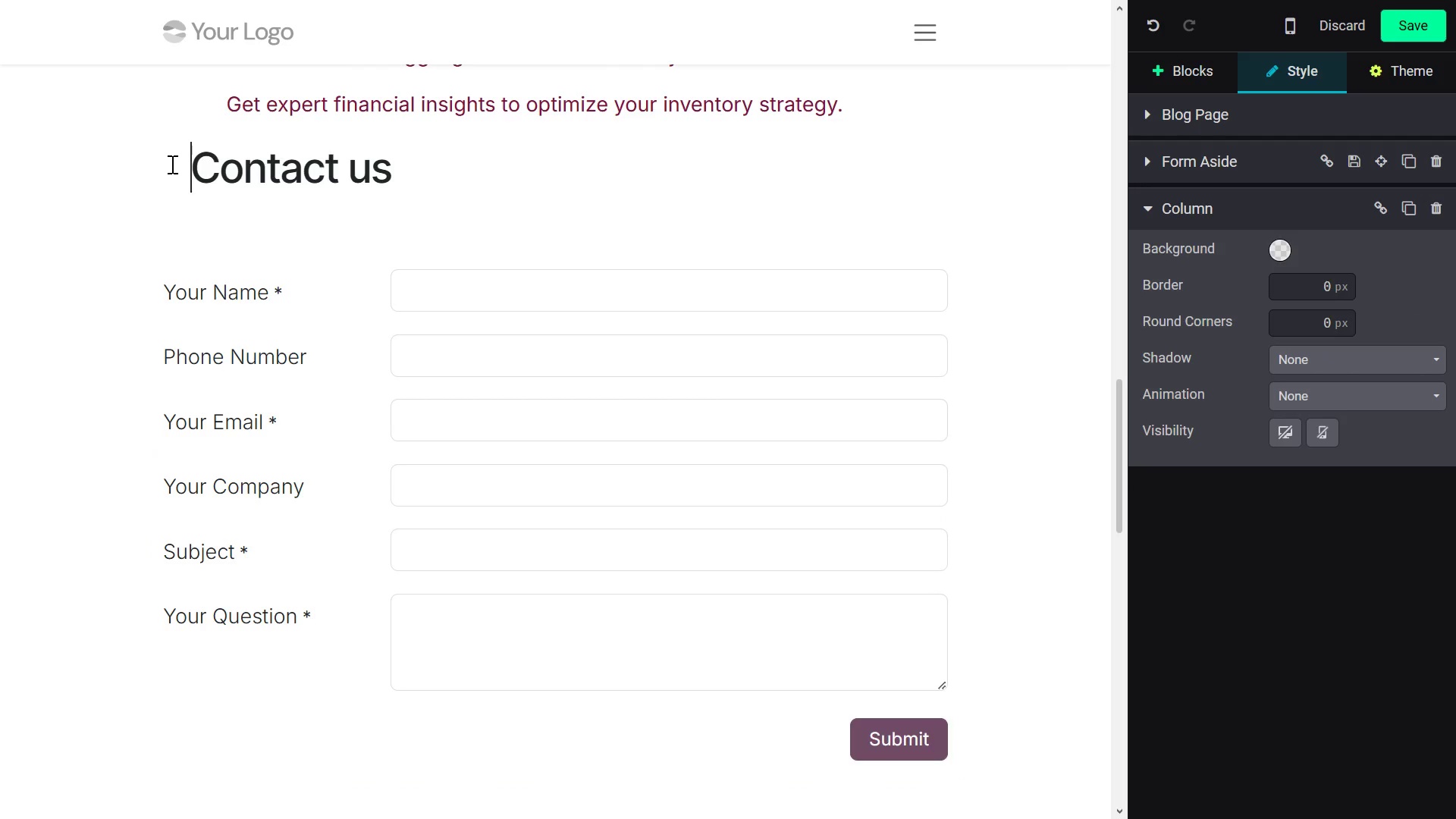 
key(Space)
 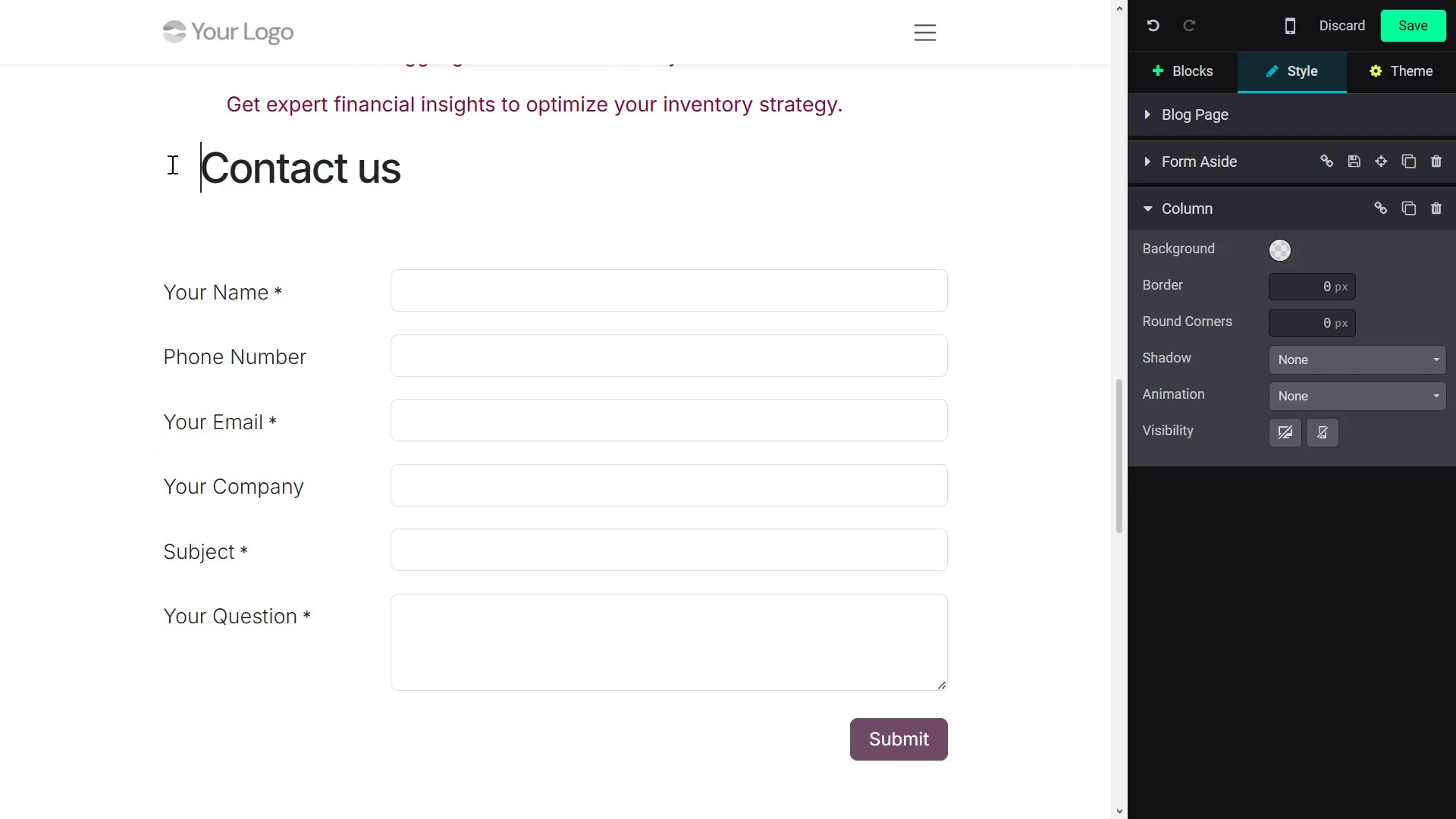 
key(Space)
 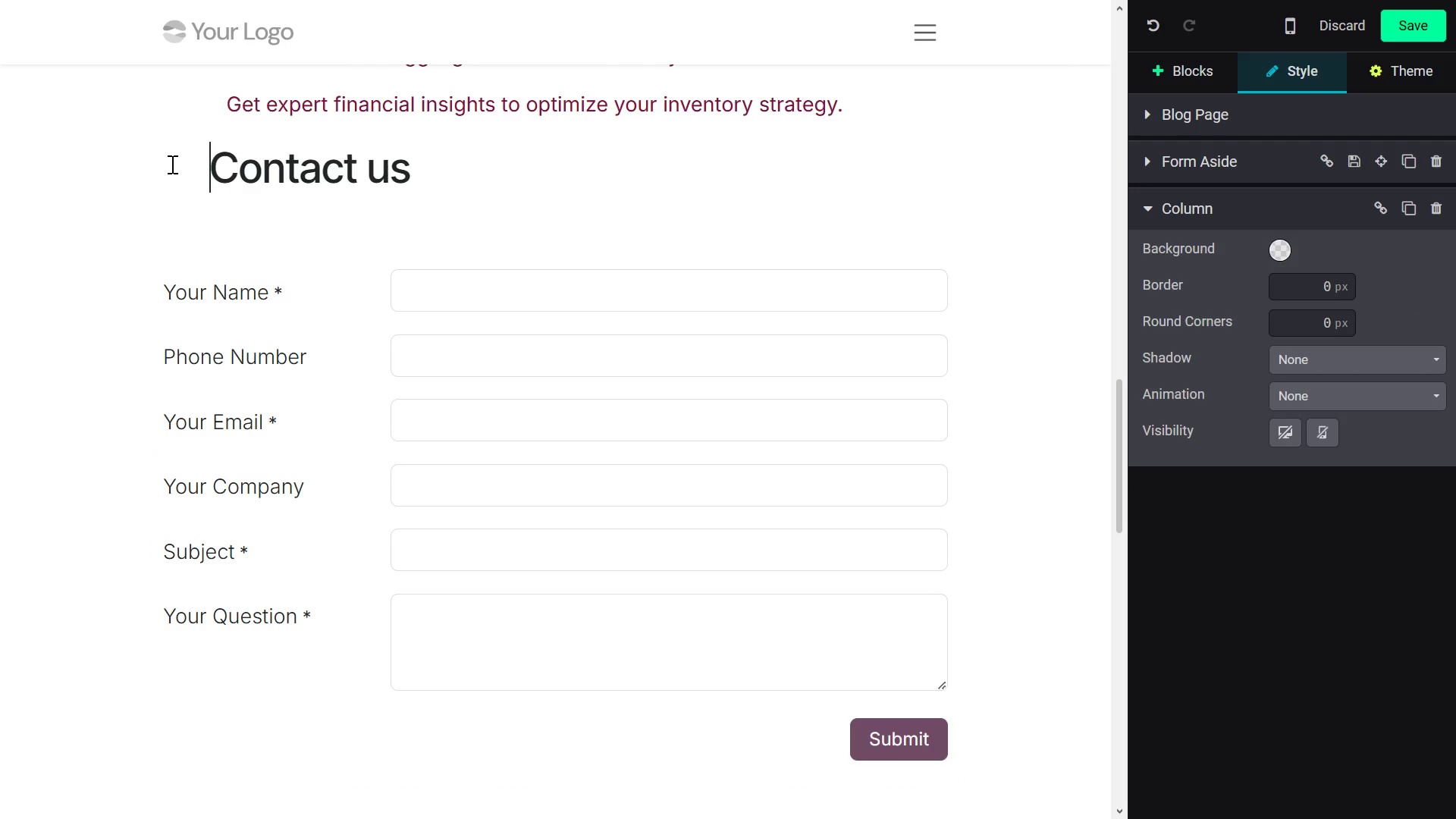 
key(Space)
 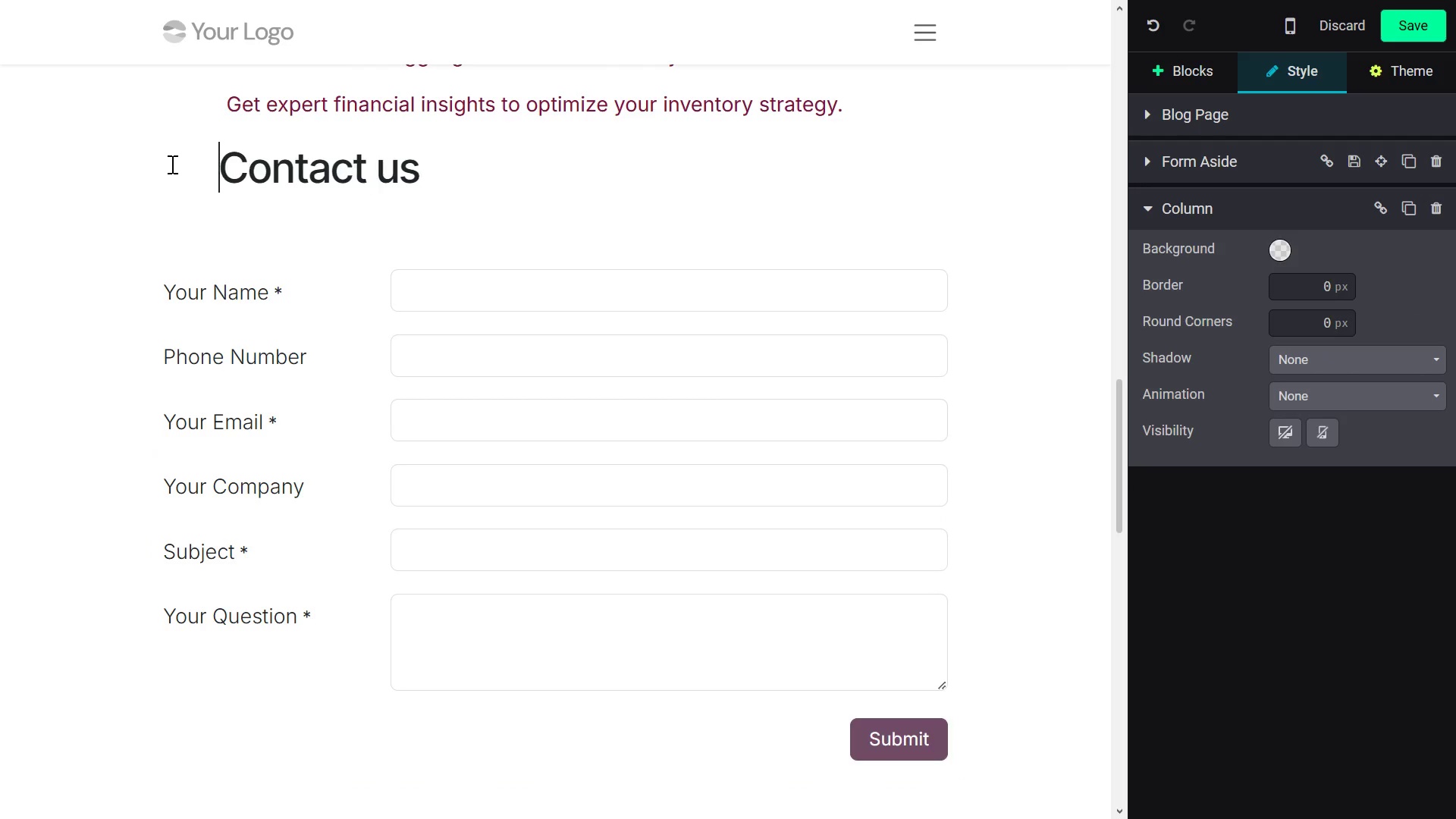 
key(Space)
 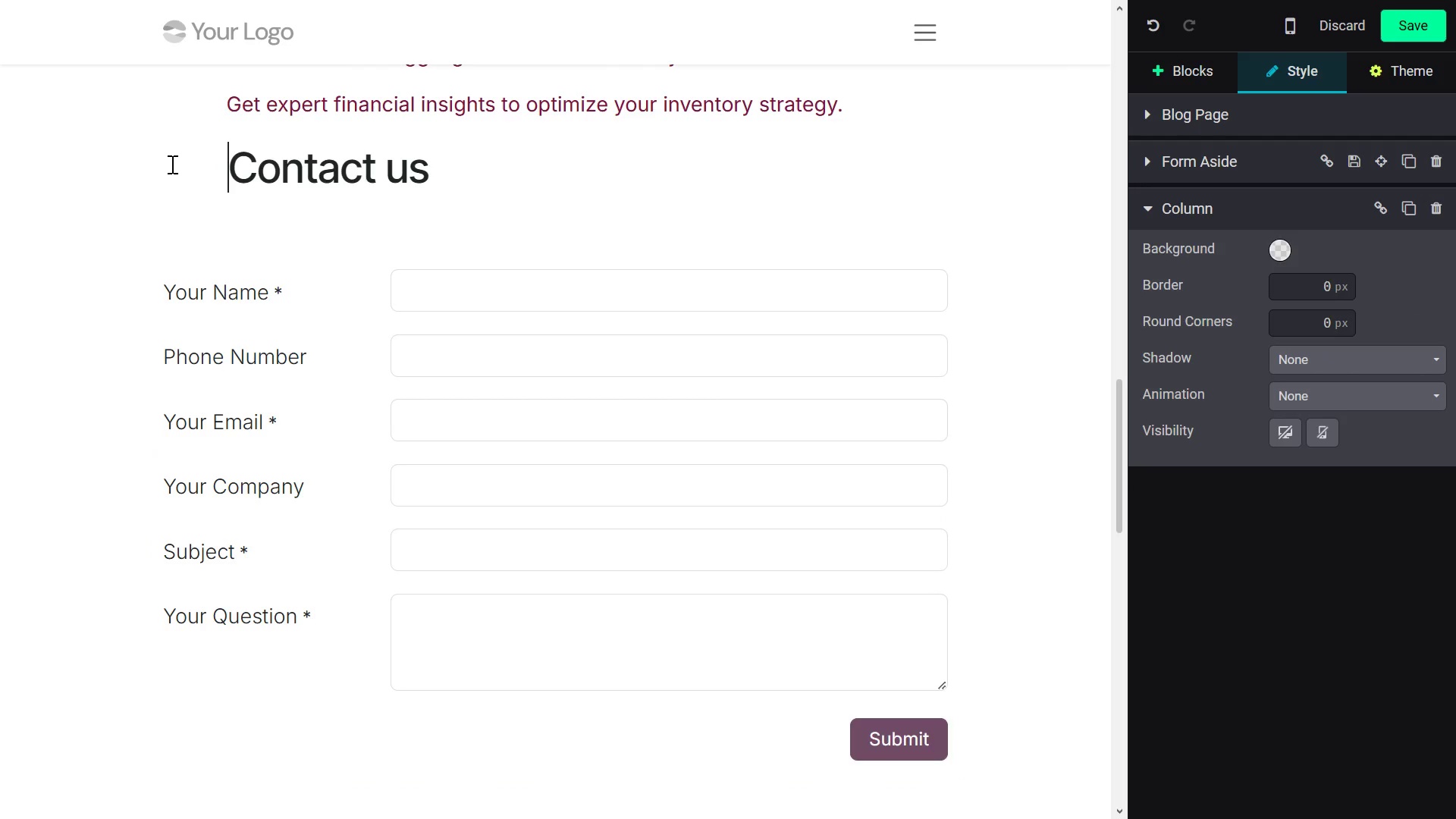 
key(Space)
 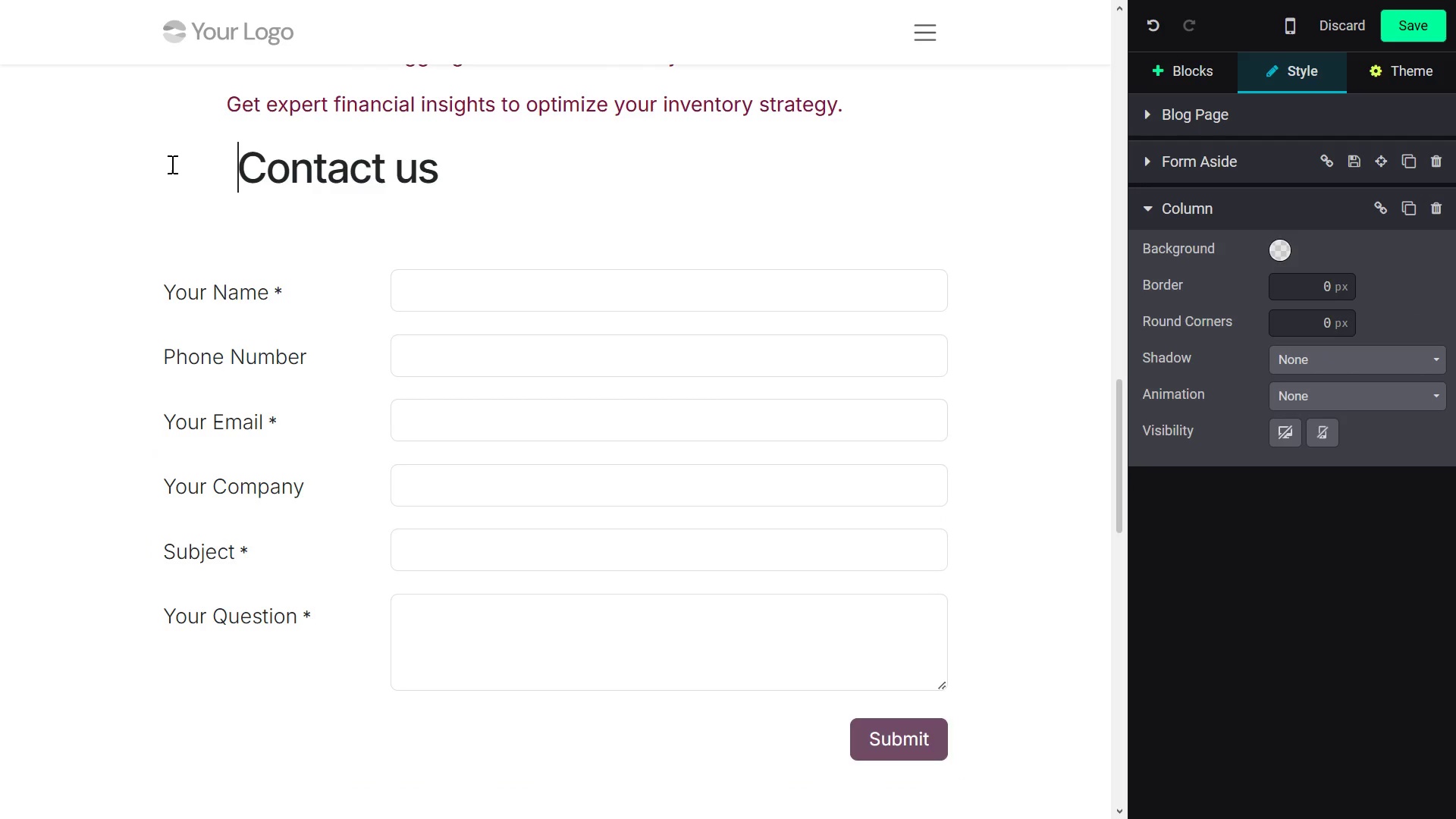 
key(Space)
 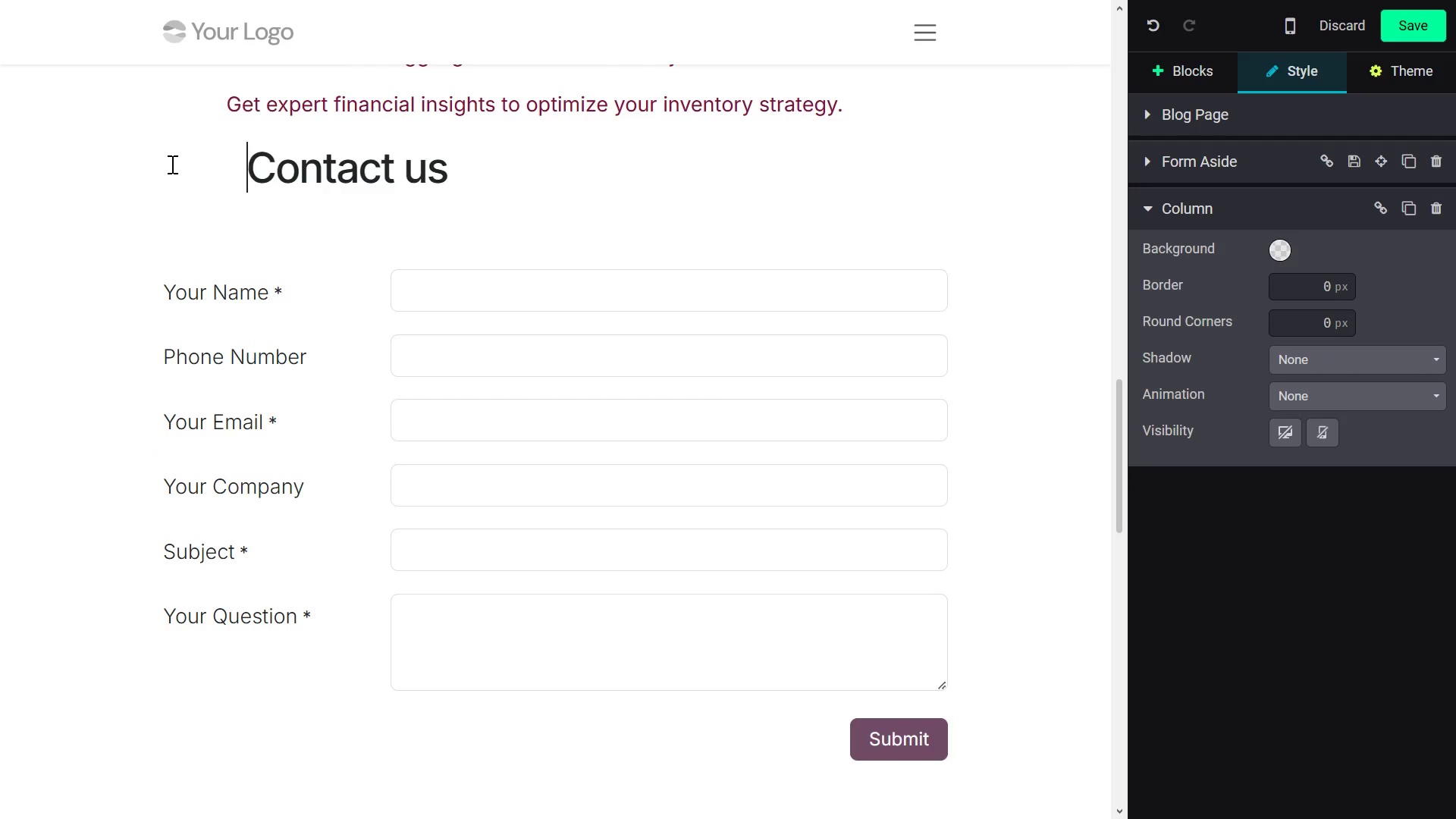 
key(Space)
 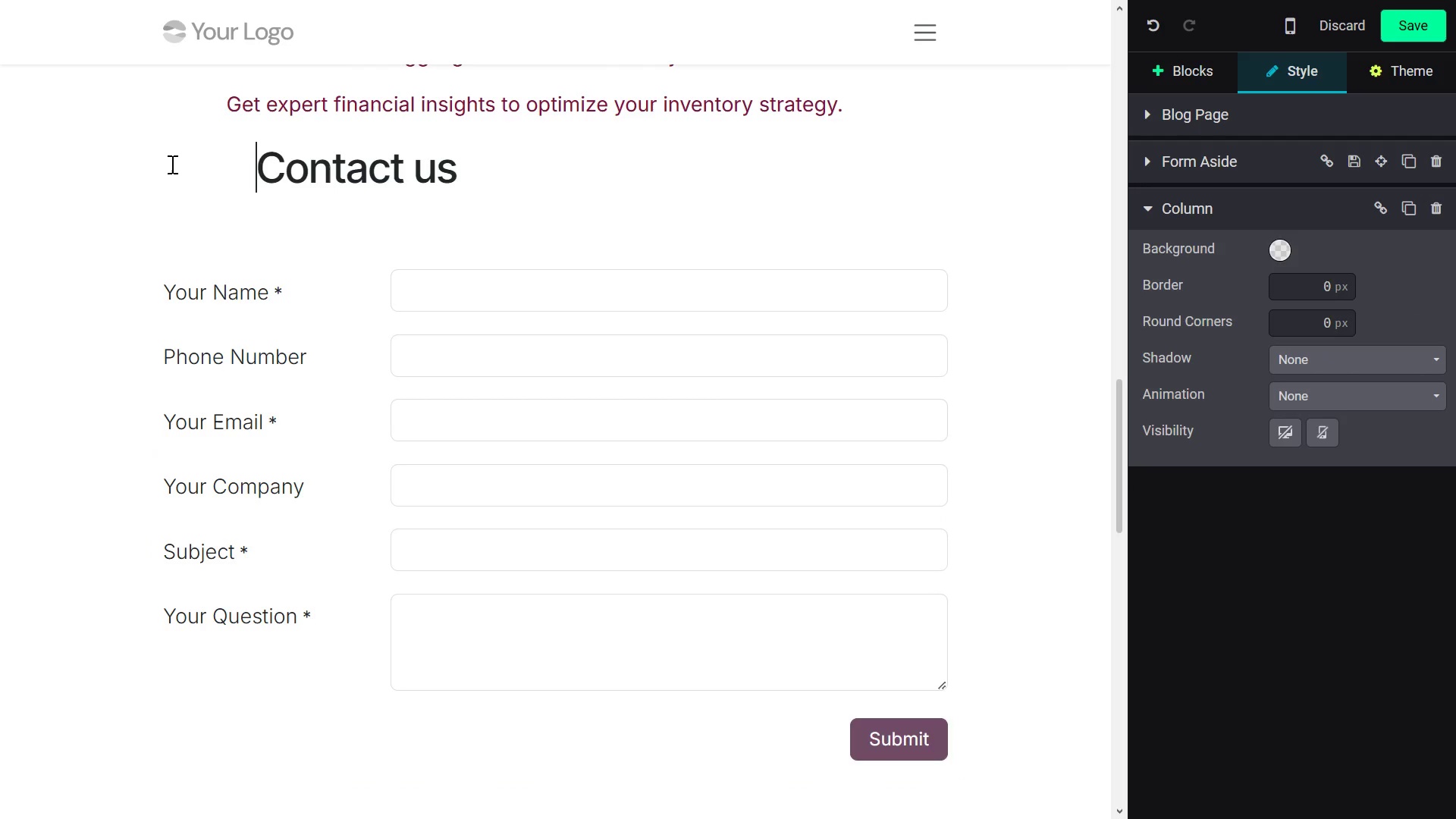 
key(Space)
 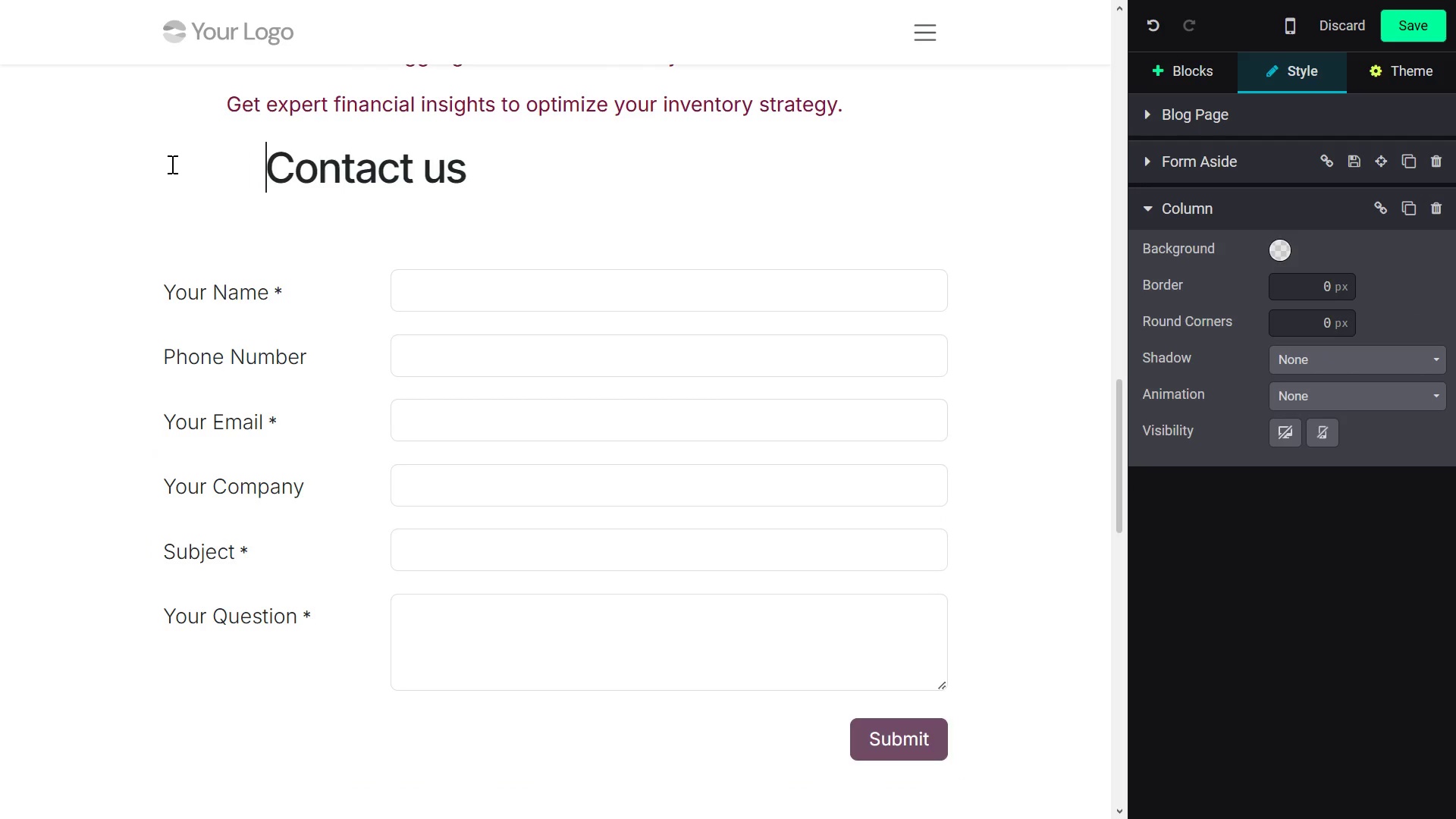 
key(Space)
 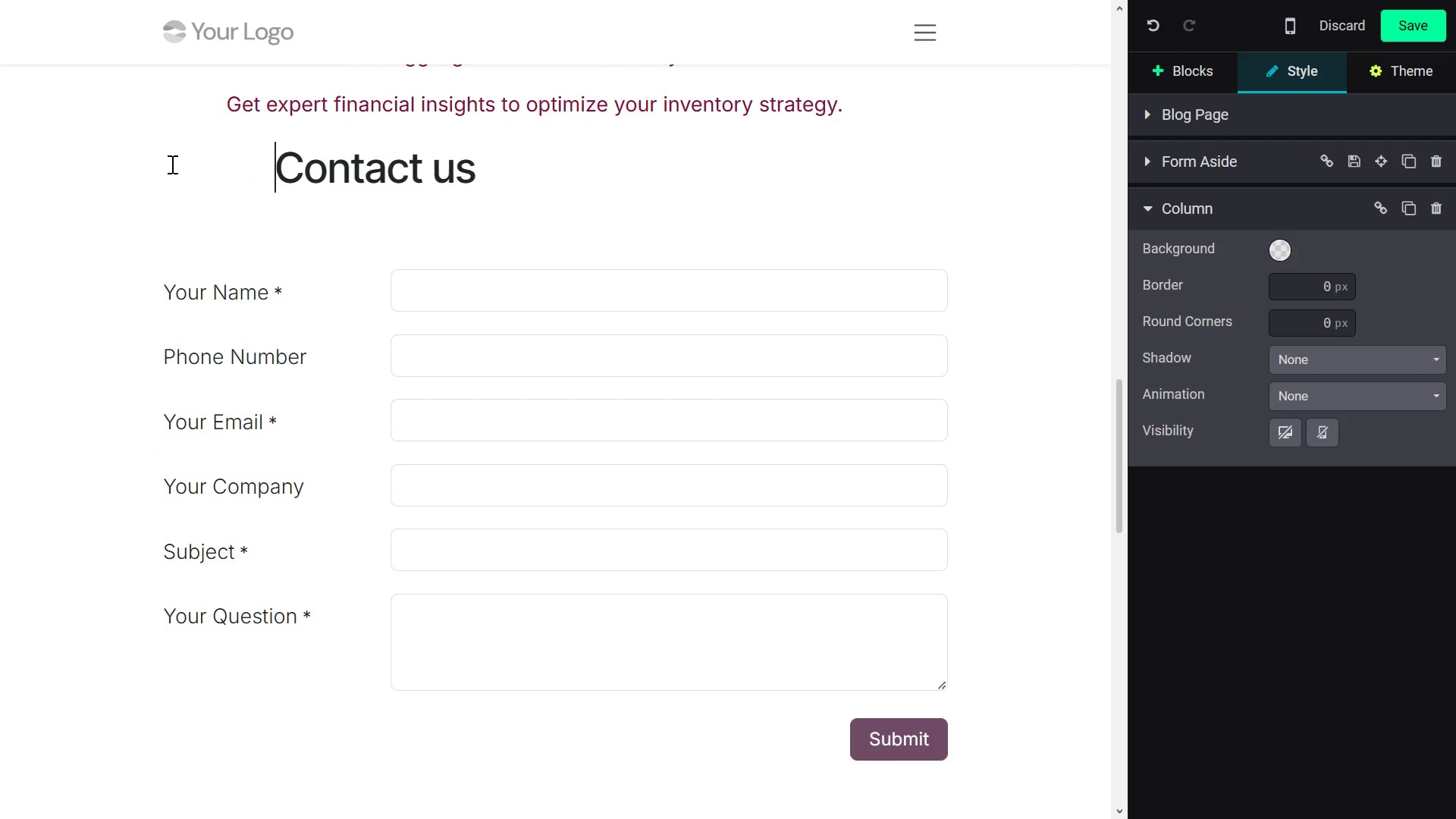 
key(Space)
 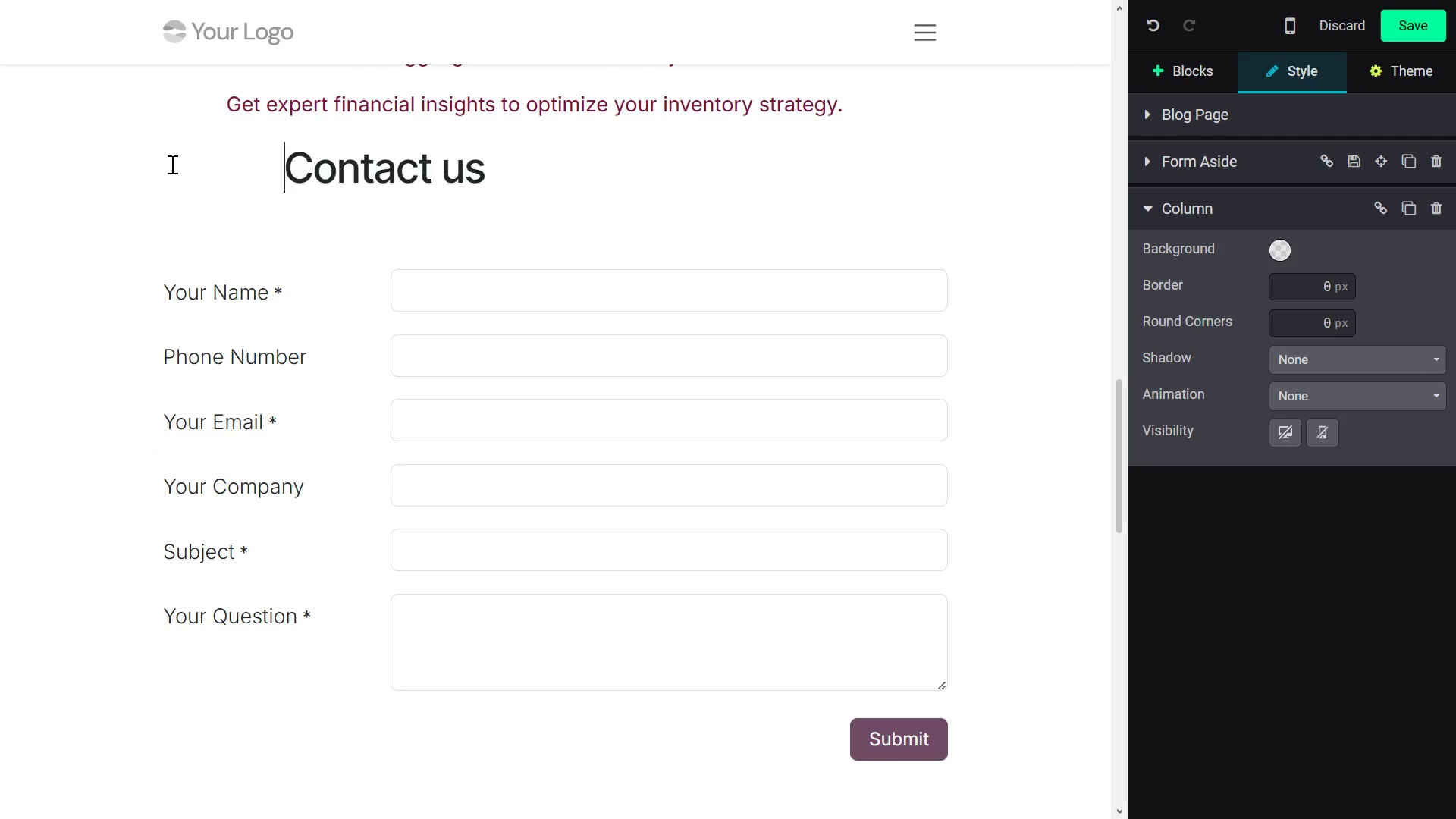 
key(Space)
 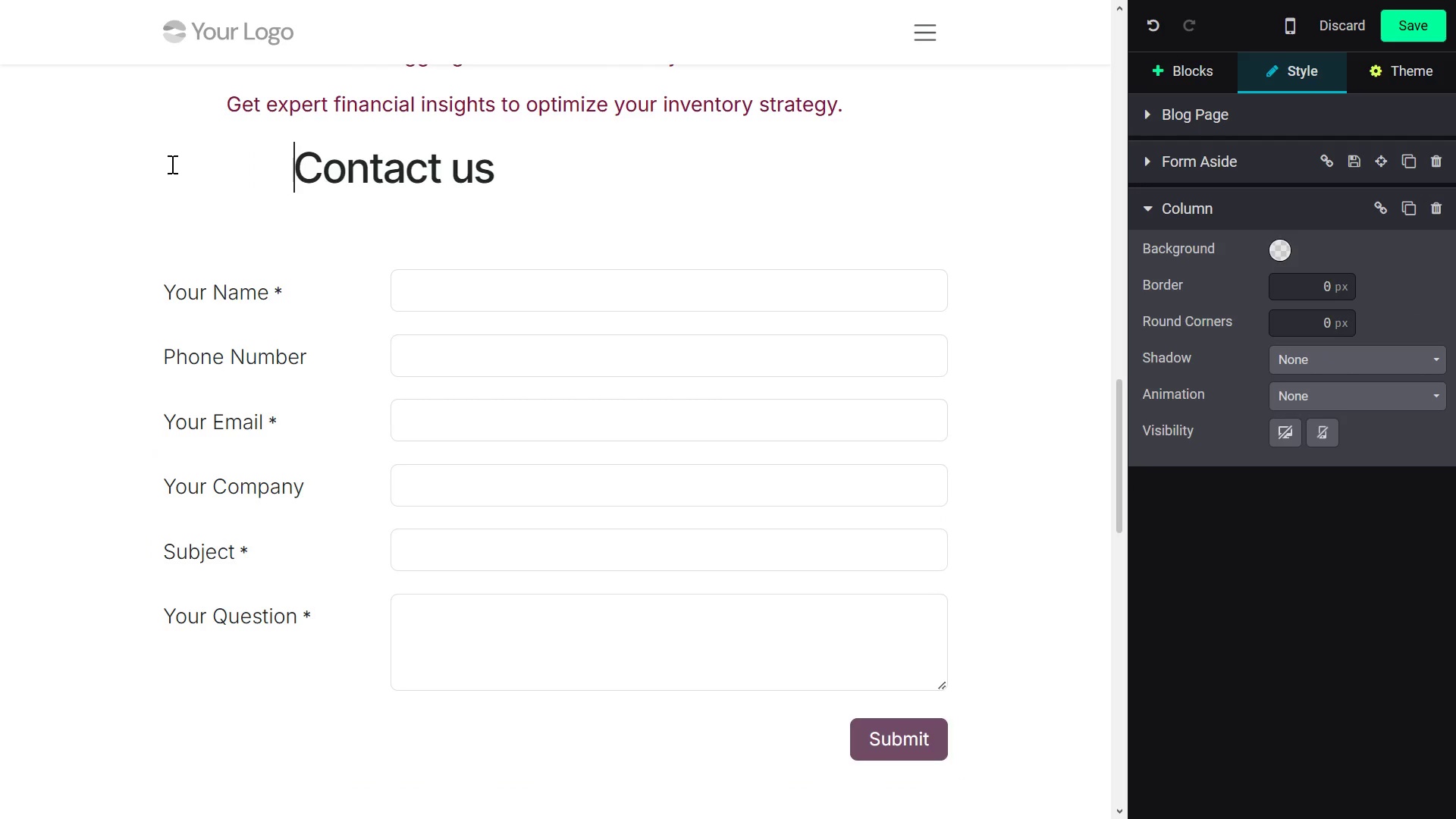 
key(Space)
 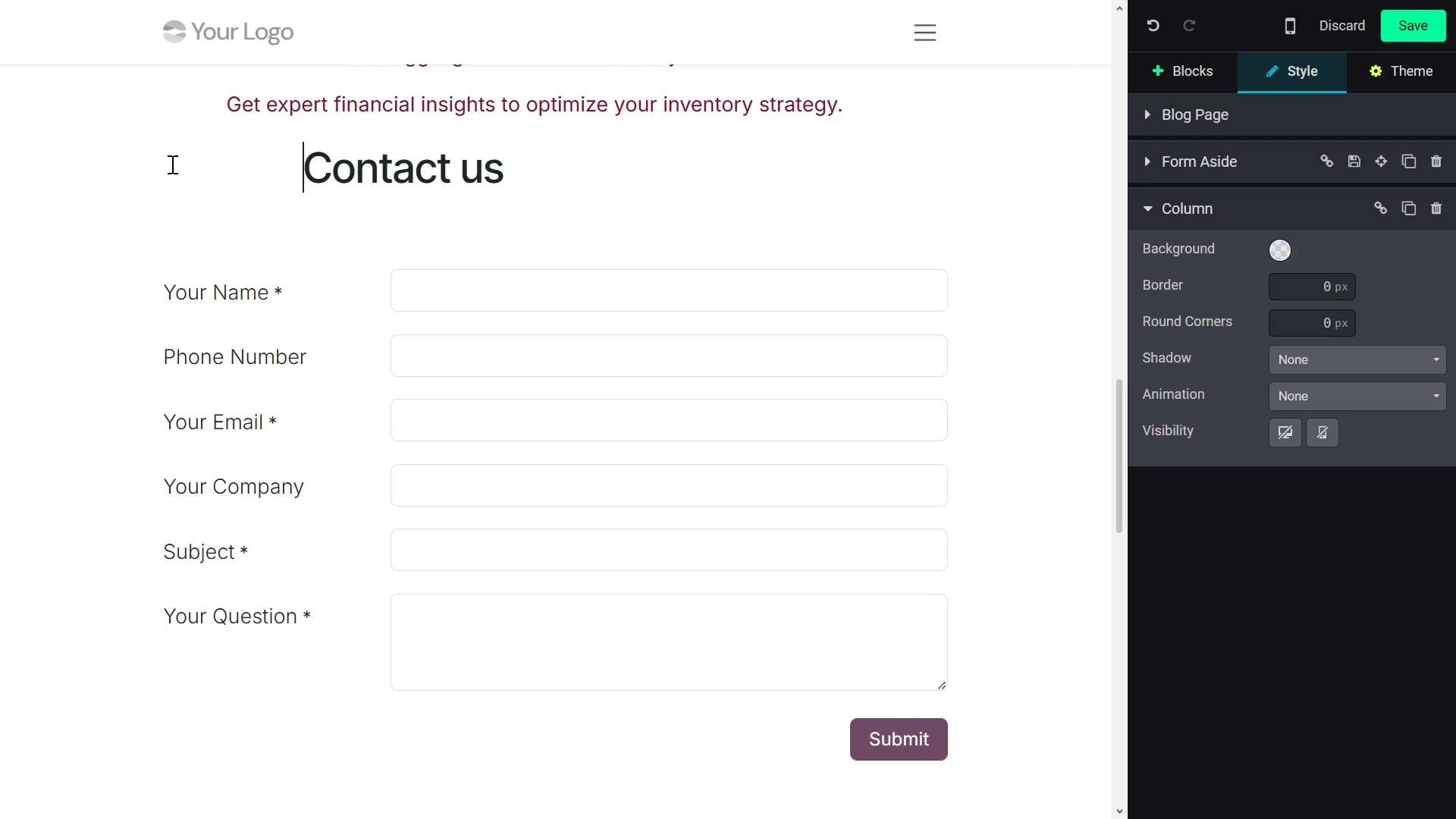 
key(Space)
 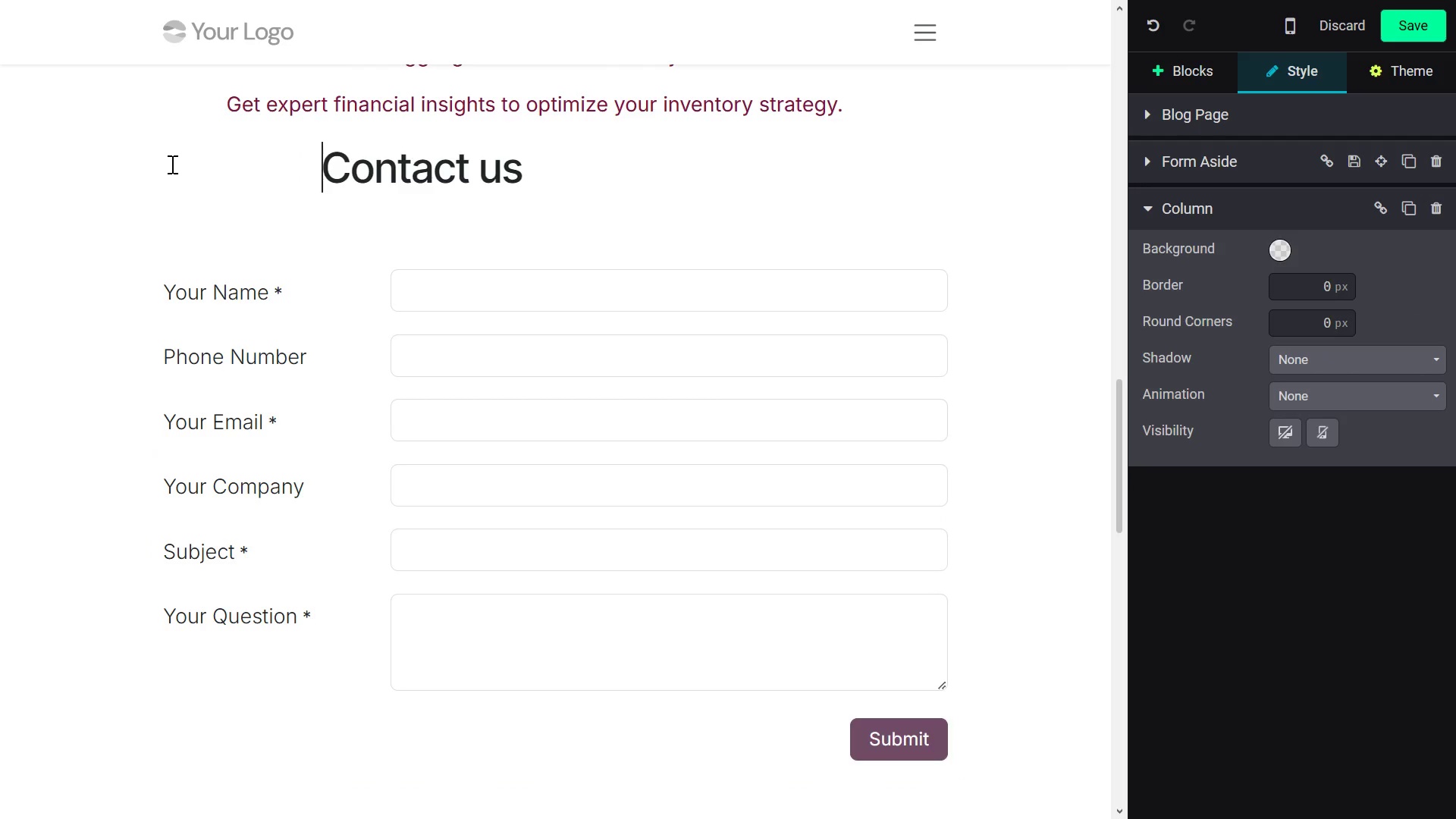 
hold_key(key=Space, duration=0.38)
 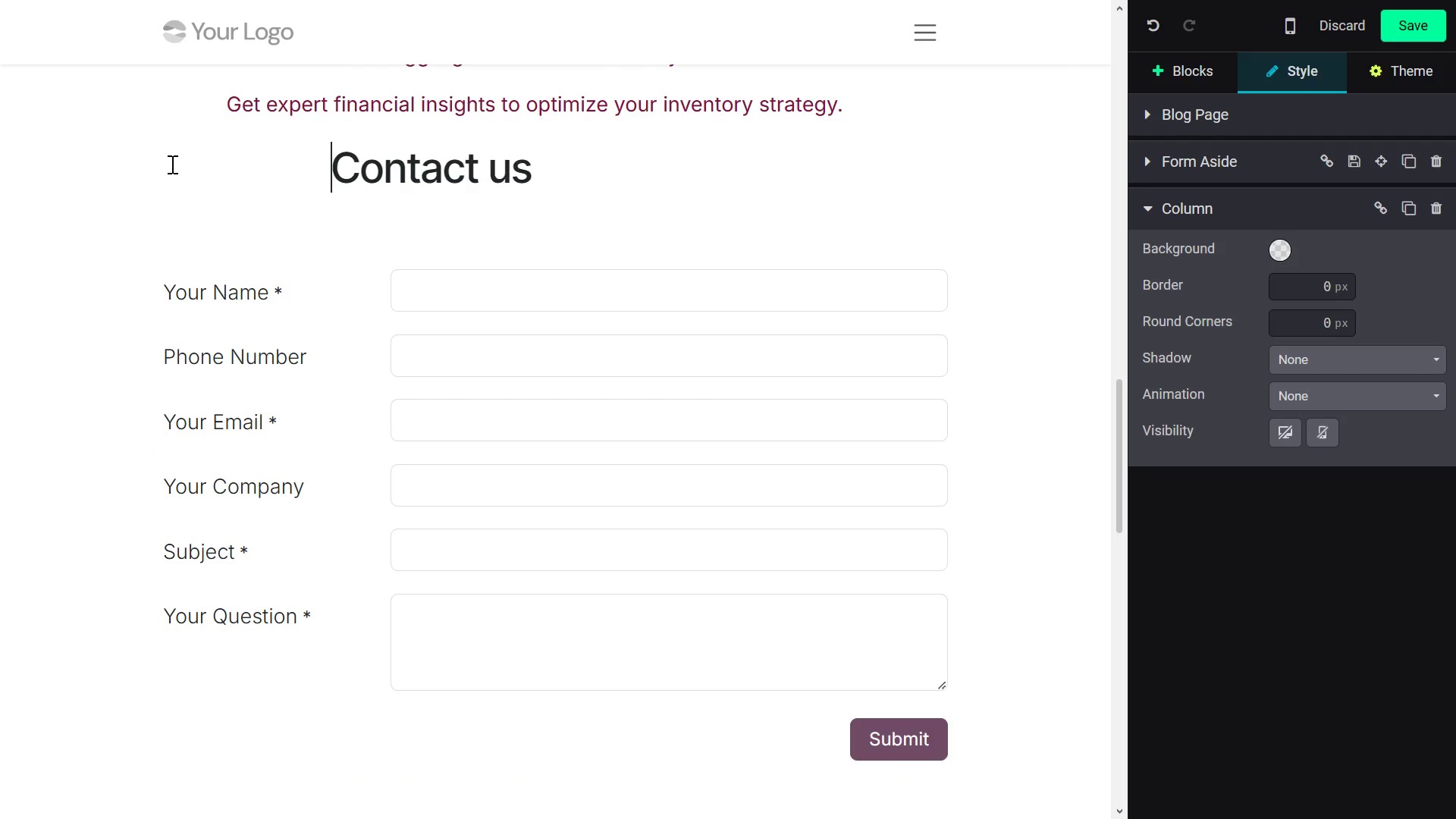 
key(Space)
 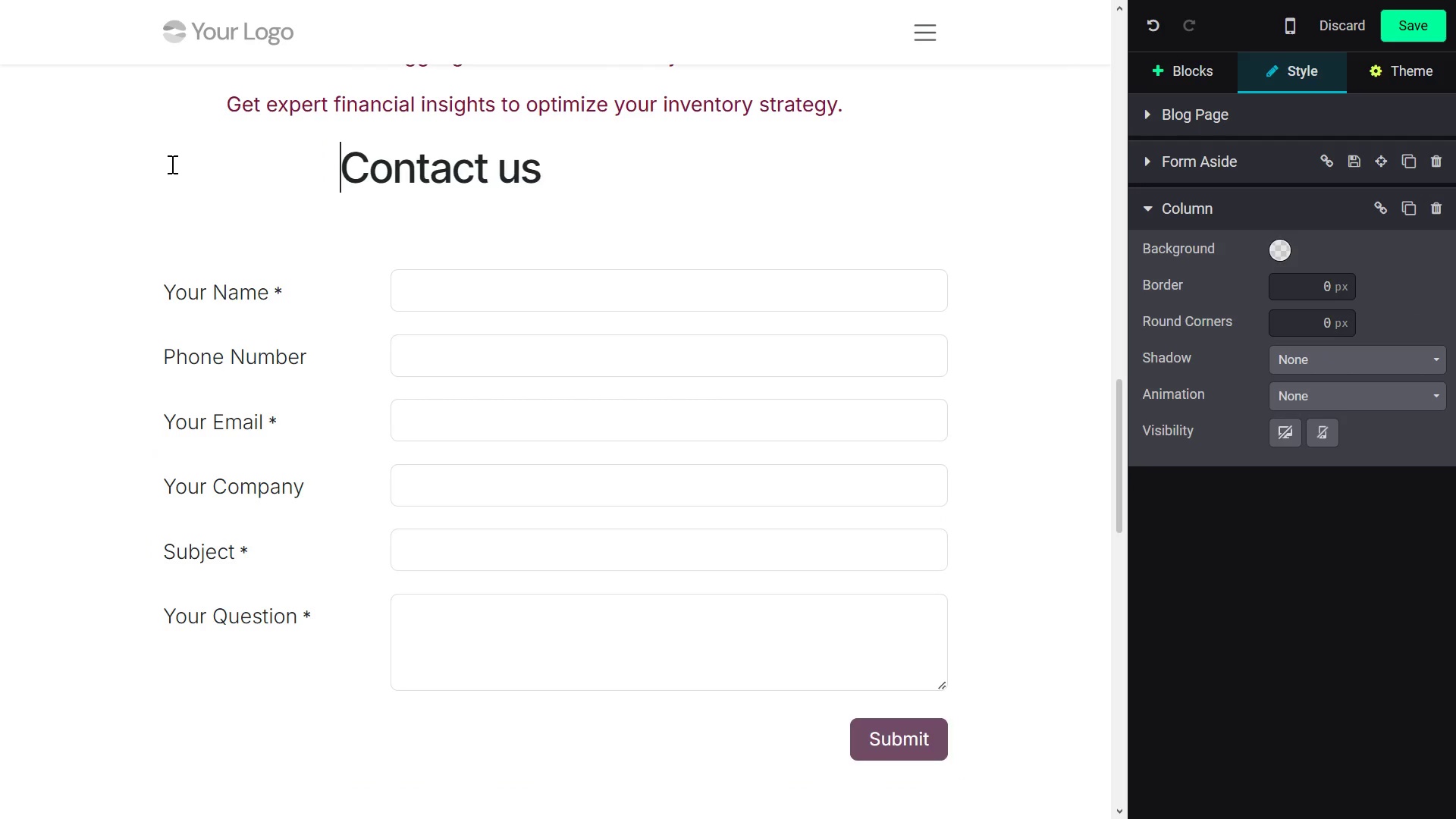 
key(Space)
 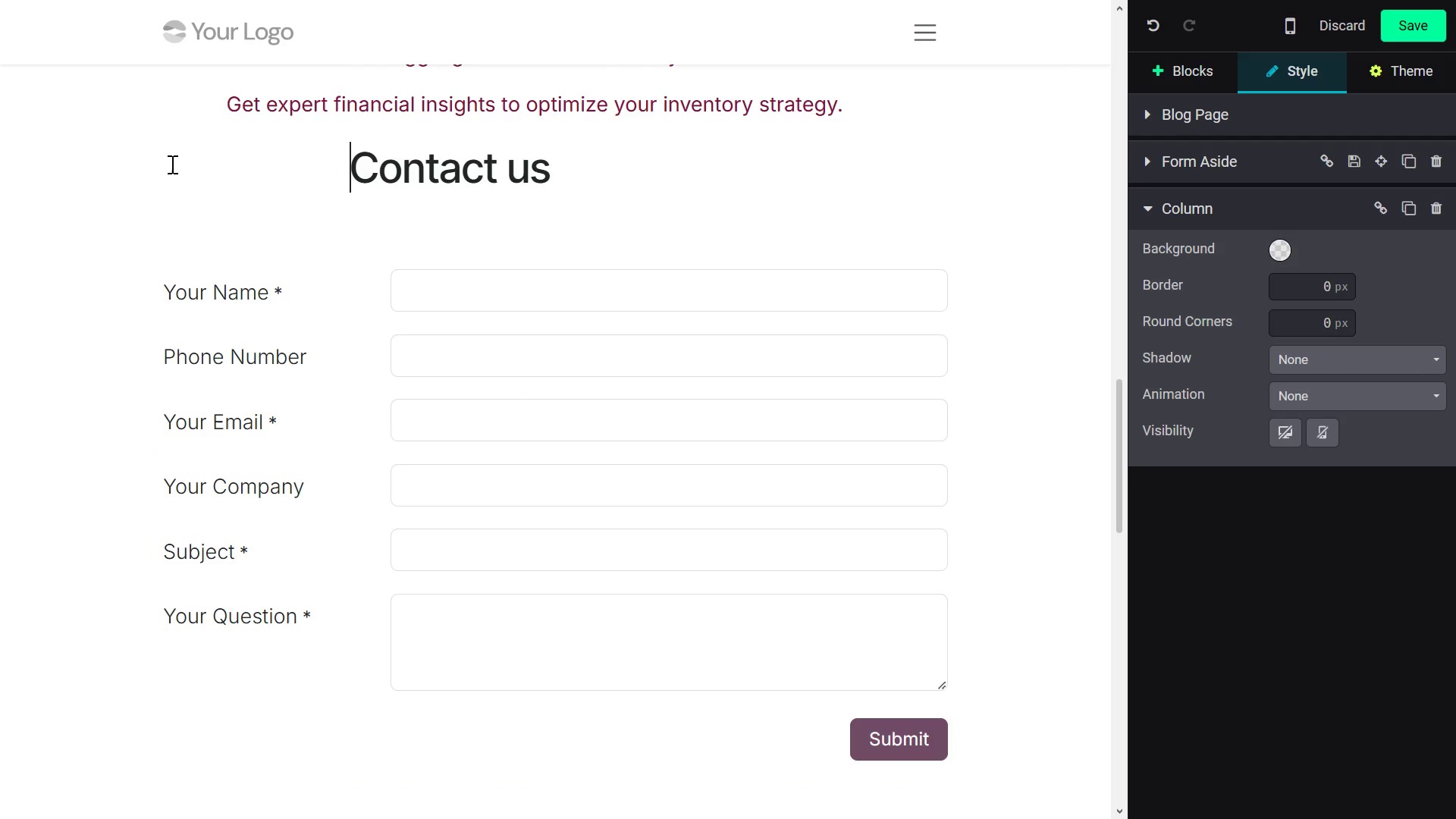 
key(Space)
 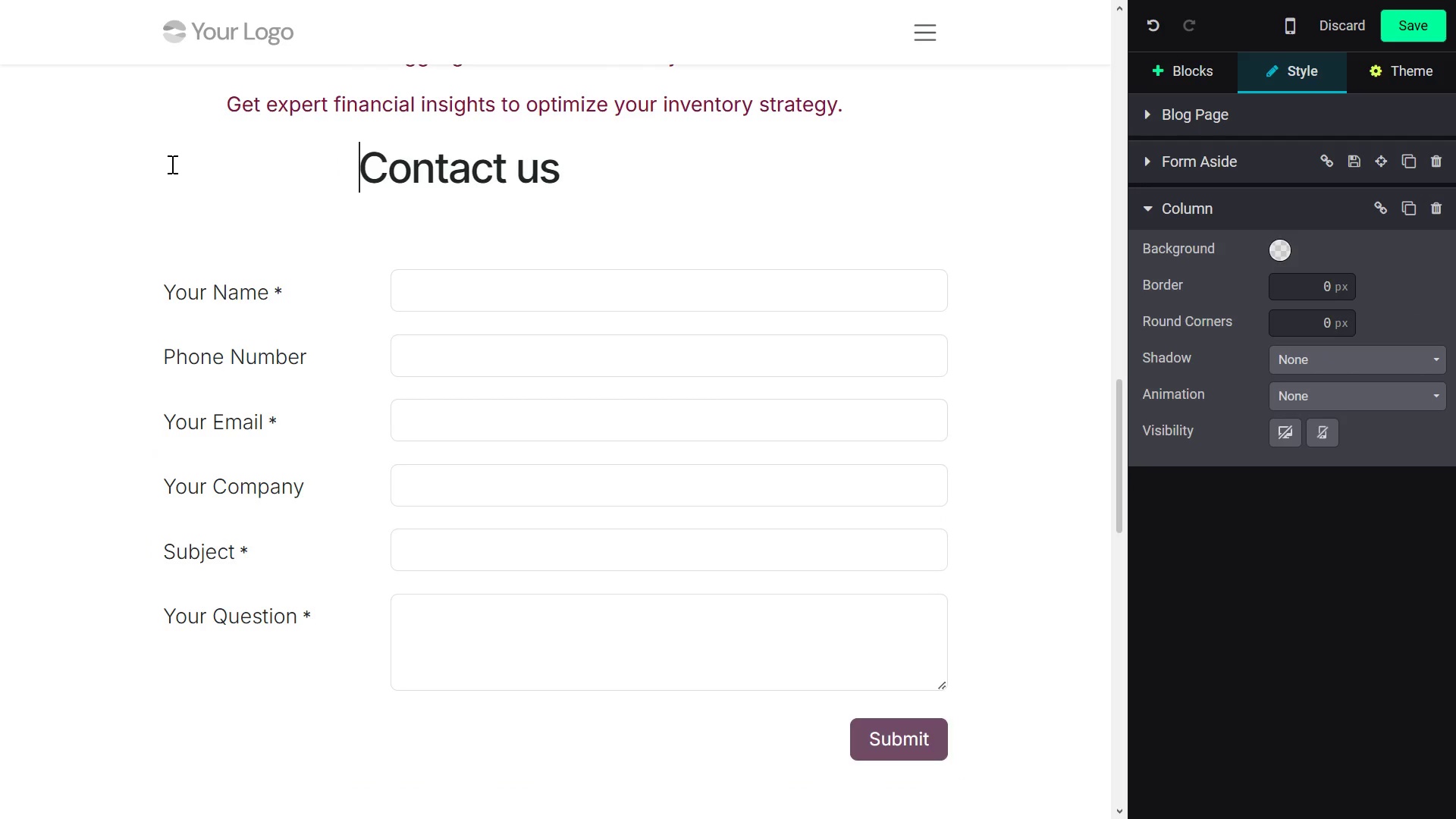 
key(Space)
 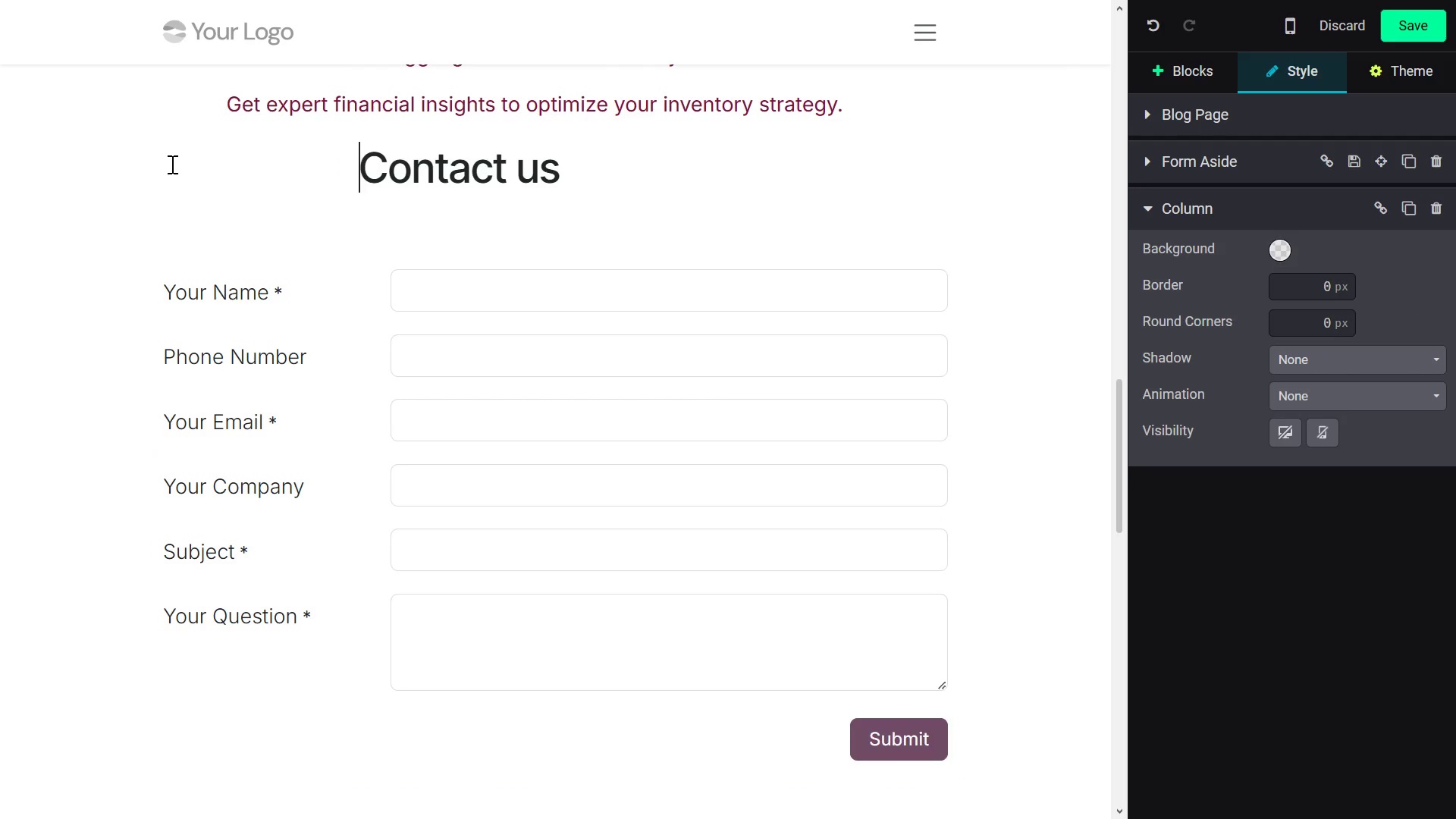 
key(Space)
 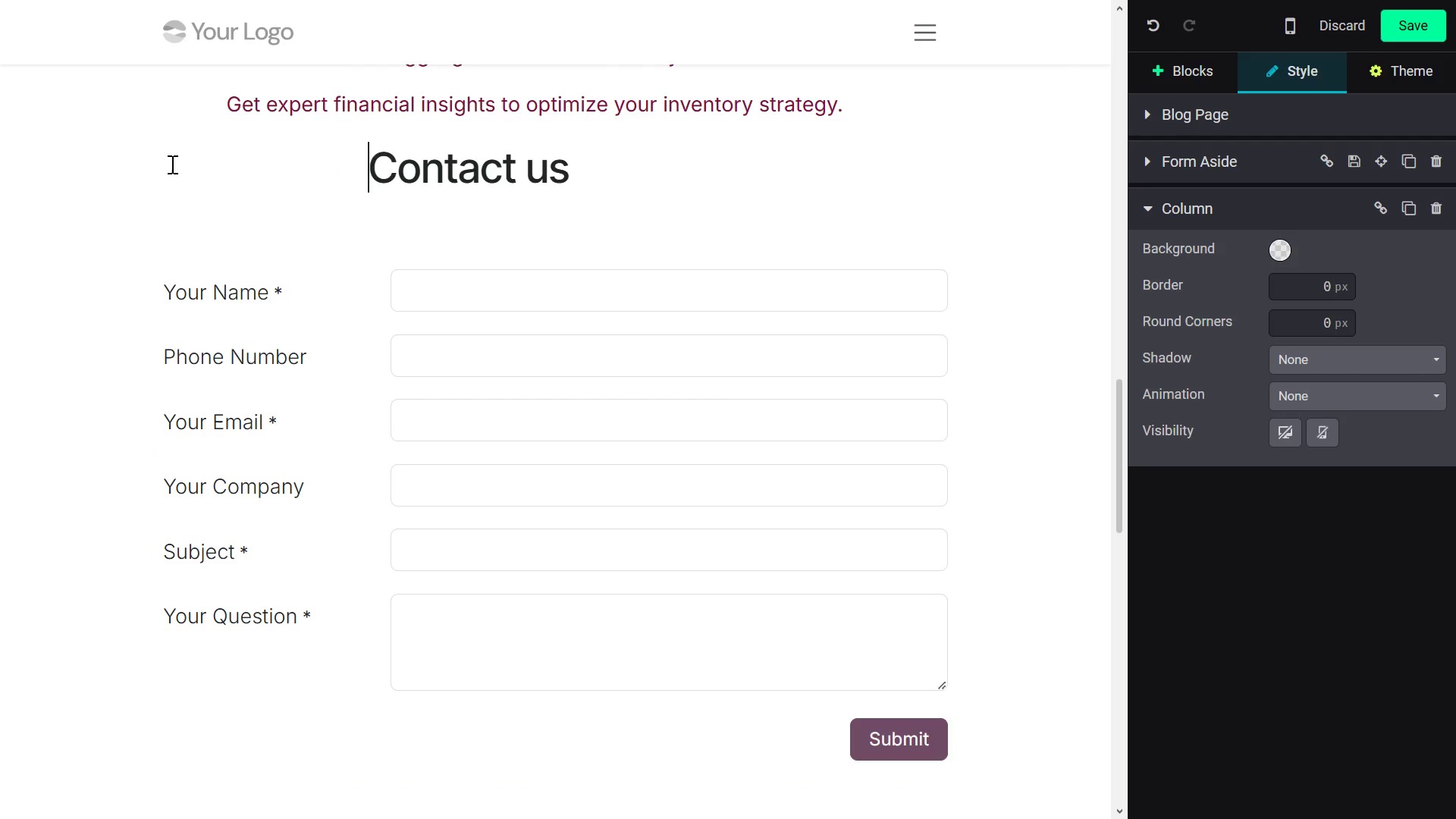 
key(Space)
 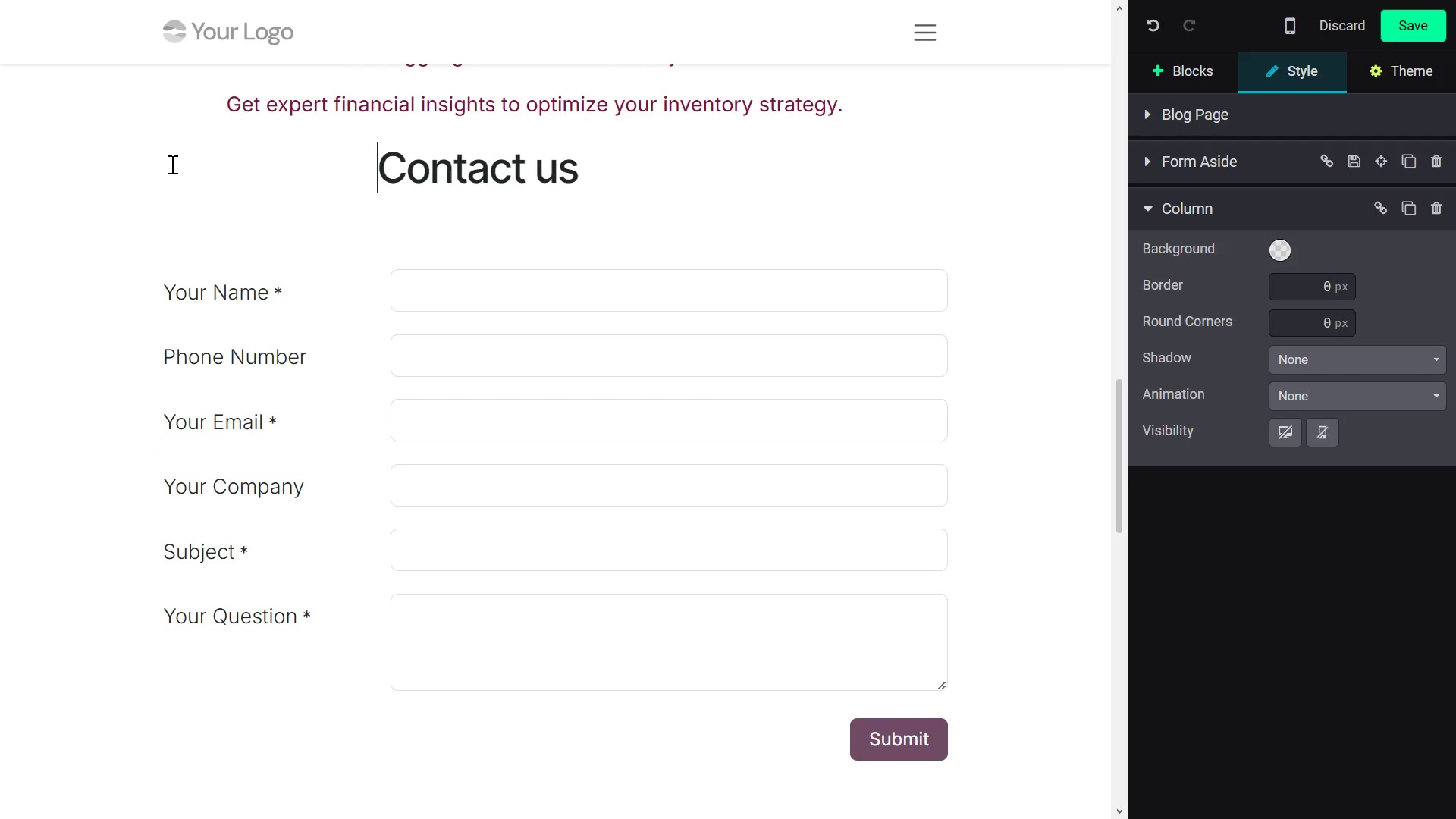 
key(Space)
 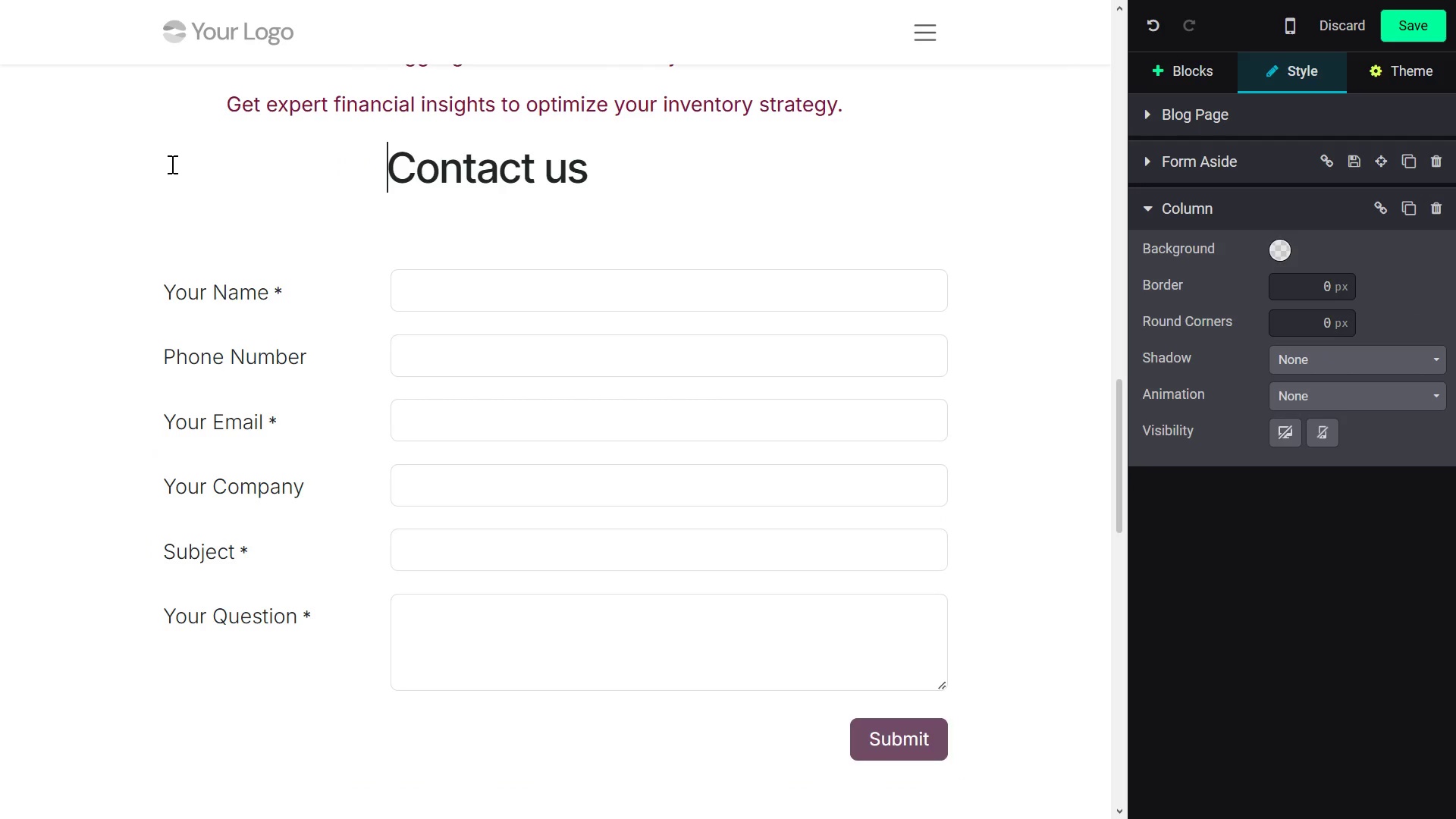 
key(Space)
 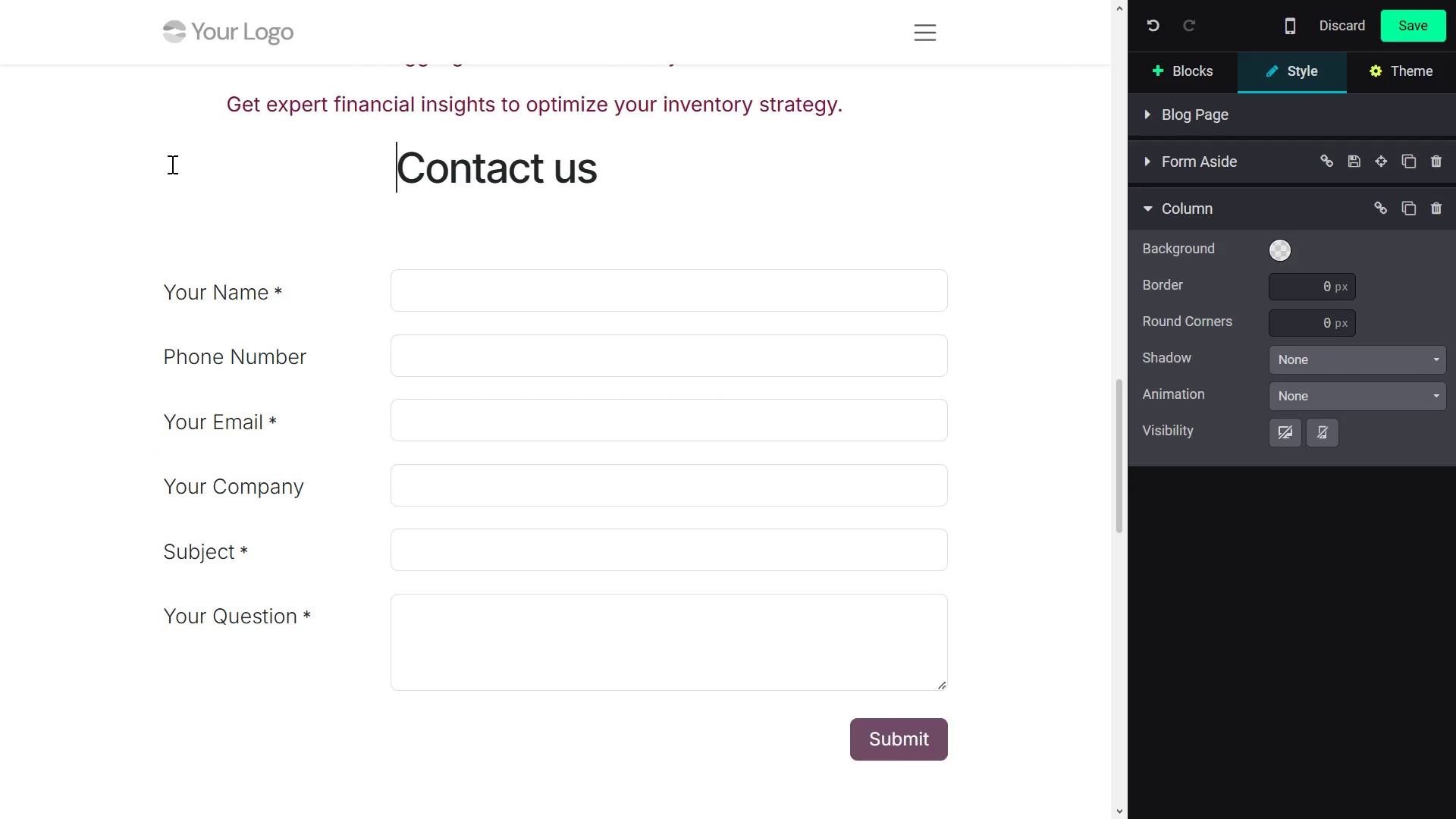 
key(Space)
 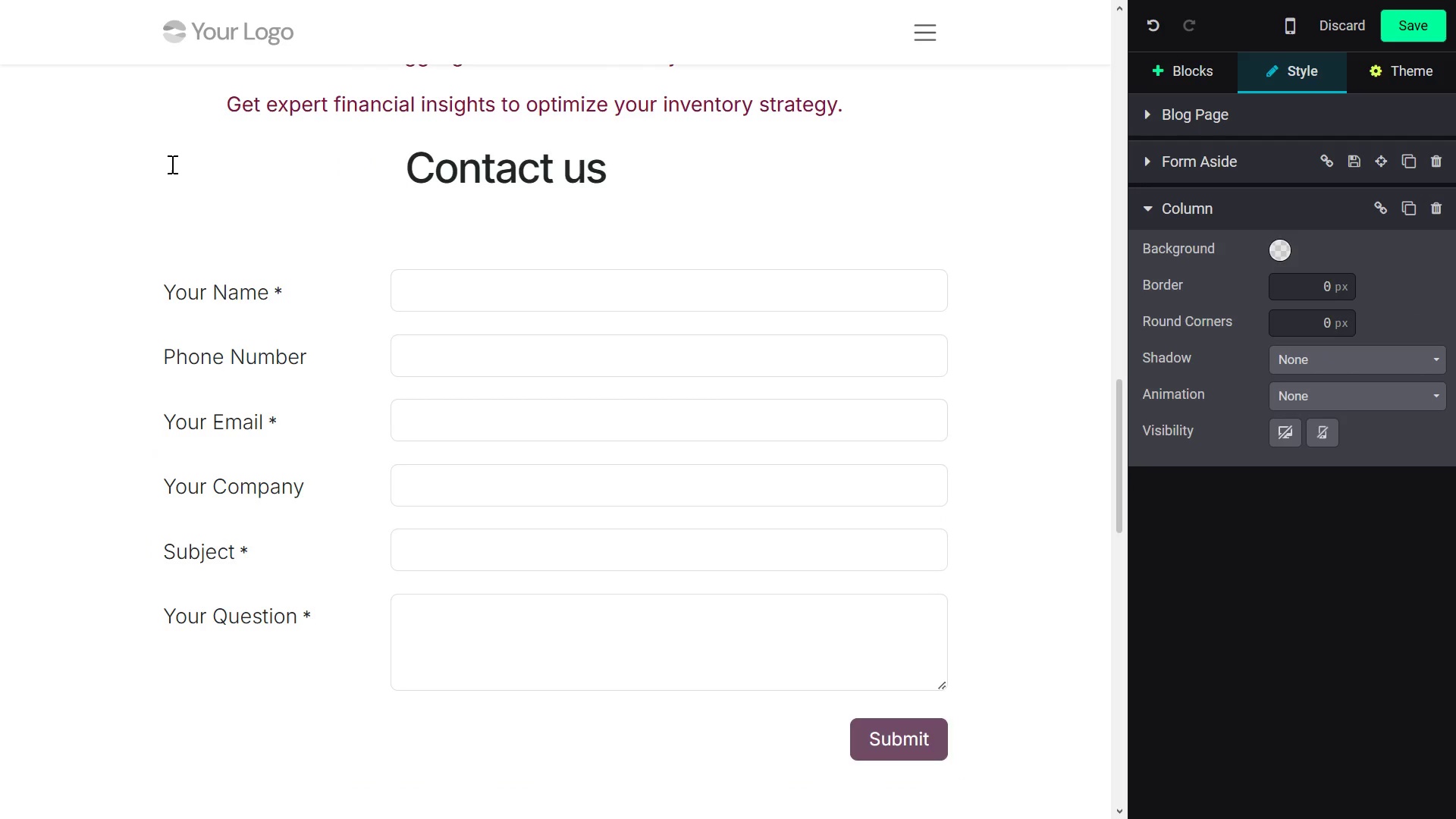 
key(Space)
 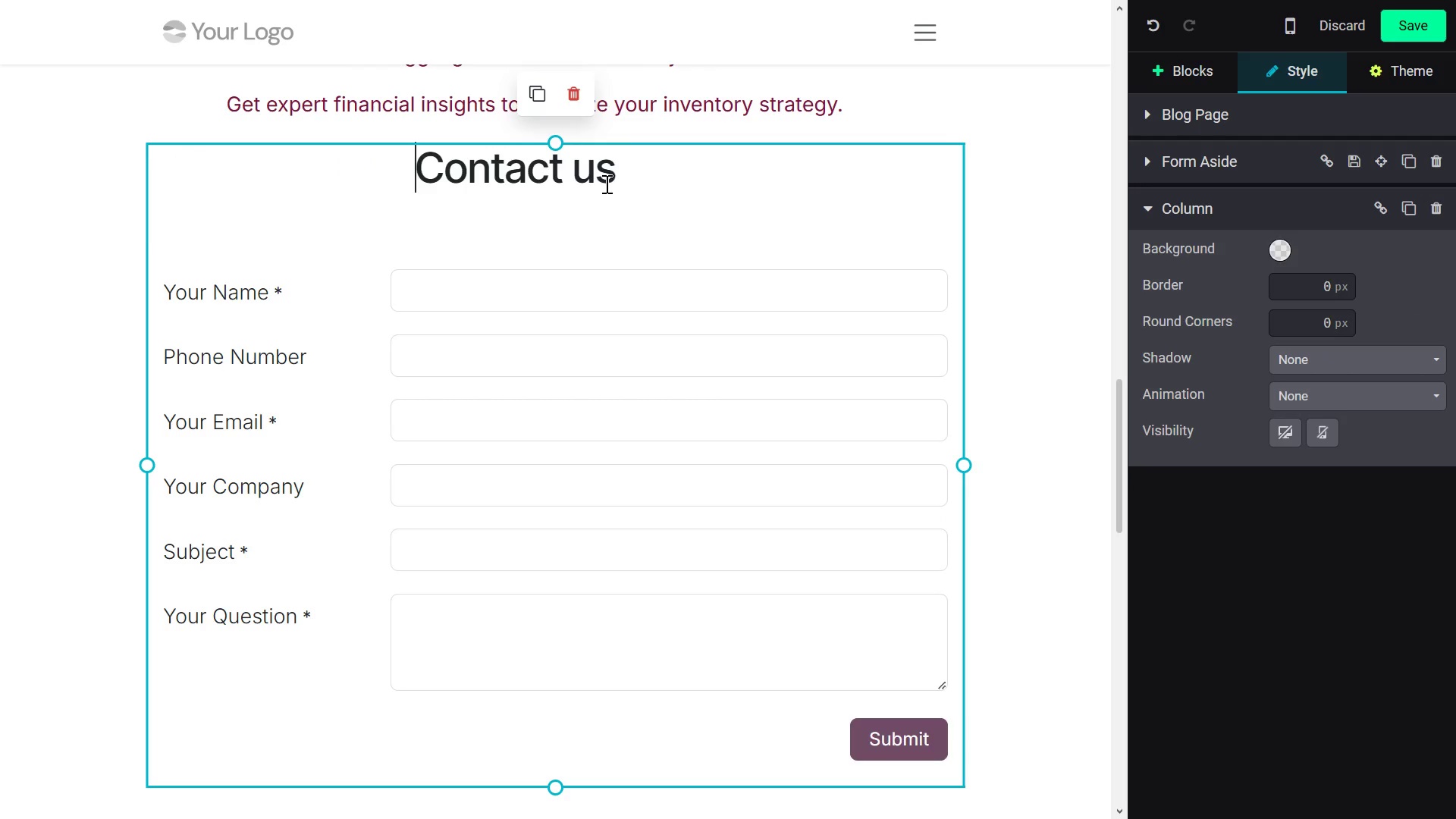 
left_click_drag(start_coordinate=[622, 172], to_coordinate=[410, 180])
 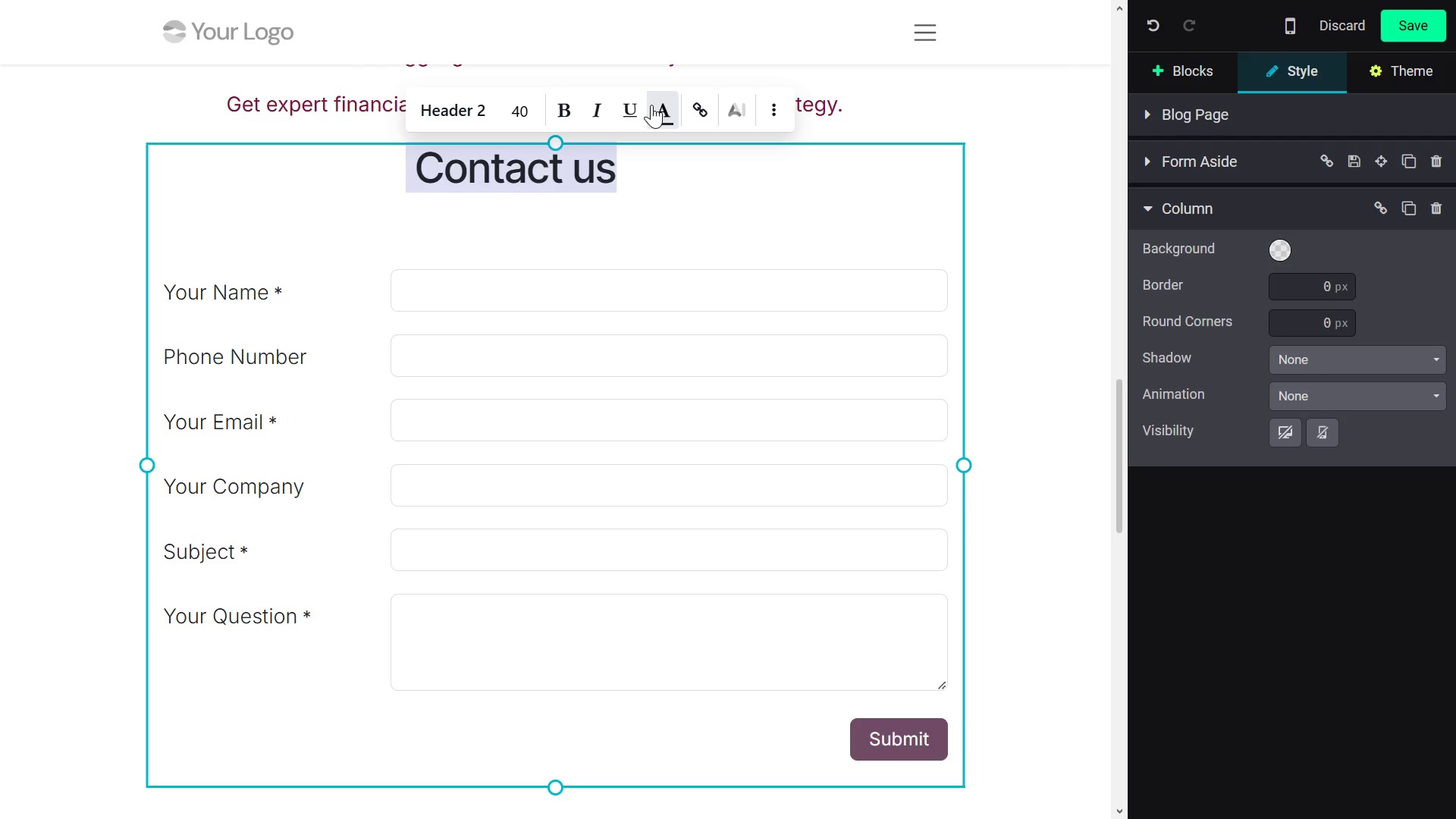 
left_click([660, 111])
 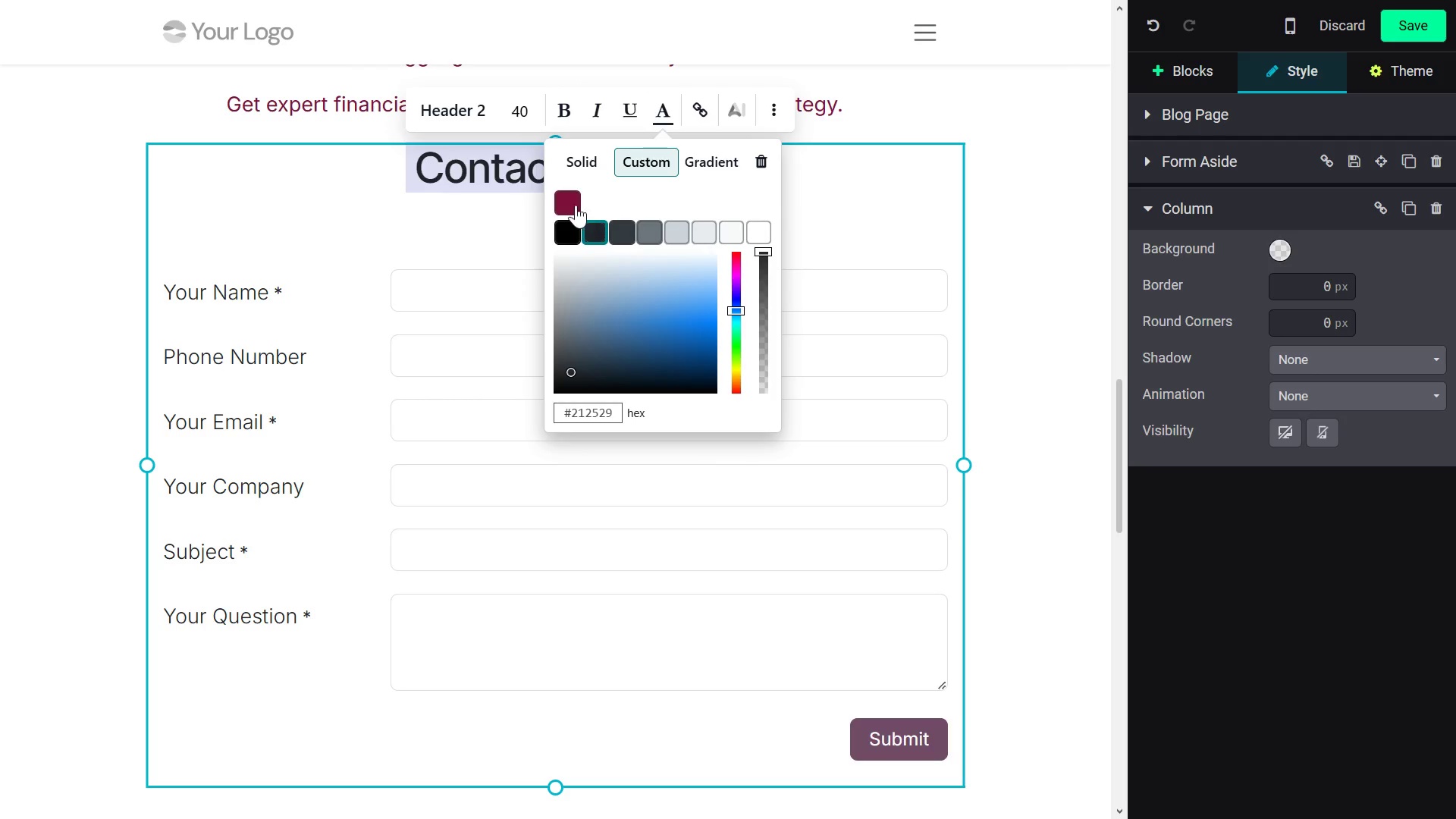 
left_click([571, 202])
 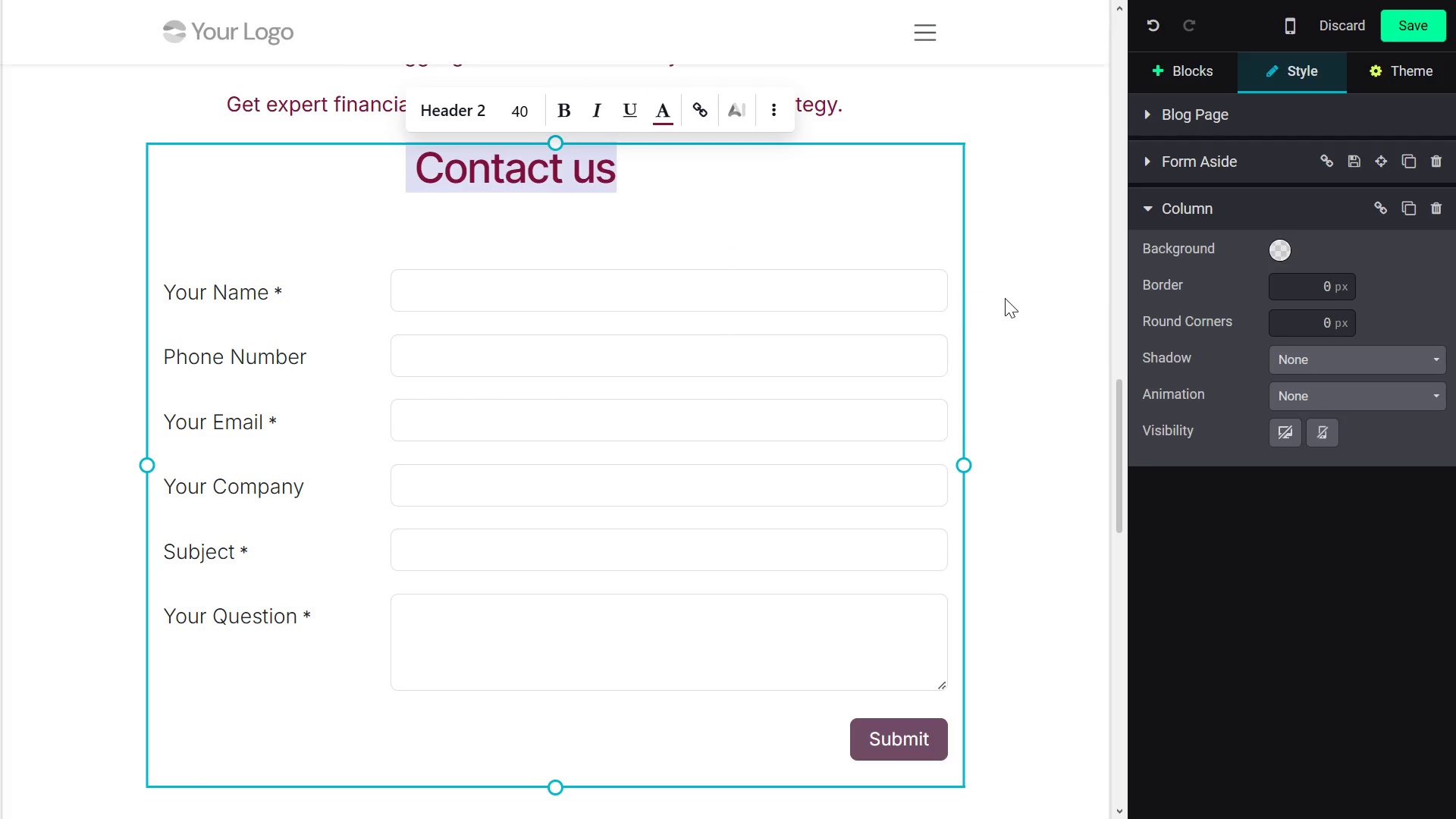 
left_click([1009, 302])
 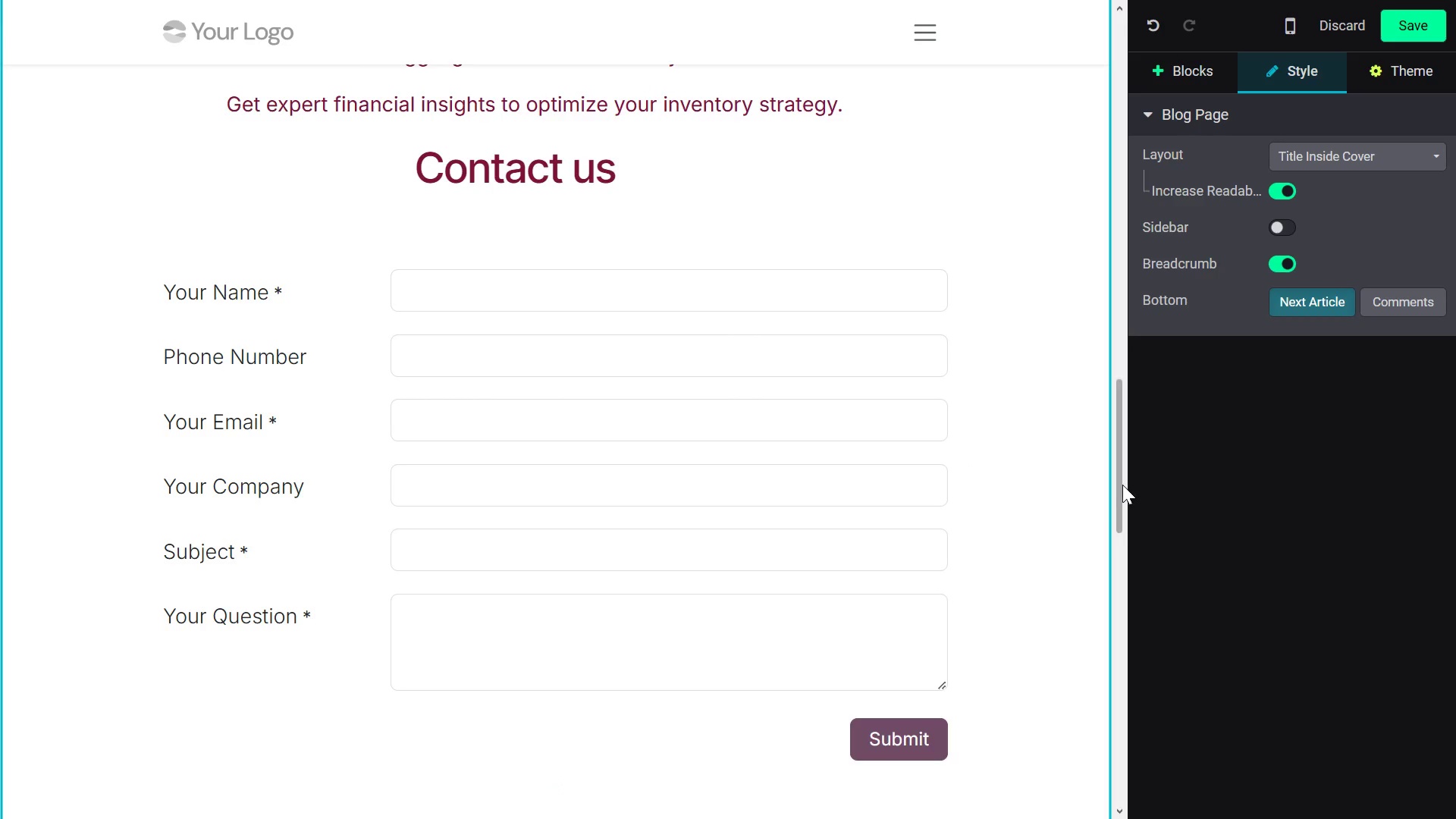 
left_click_drag(start_coordinate=[1120, 483], to_coordinate=[1109, 504])
 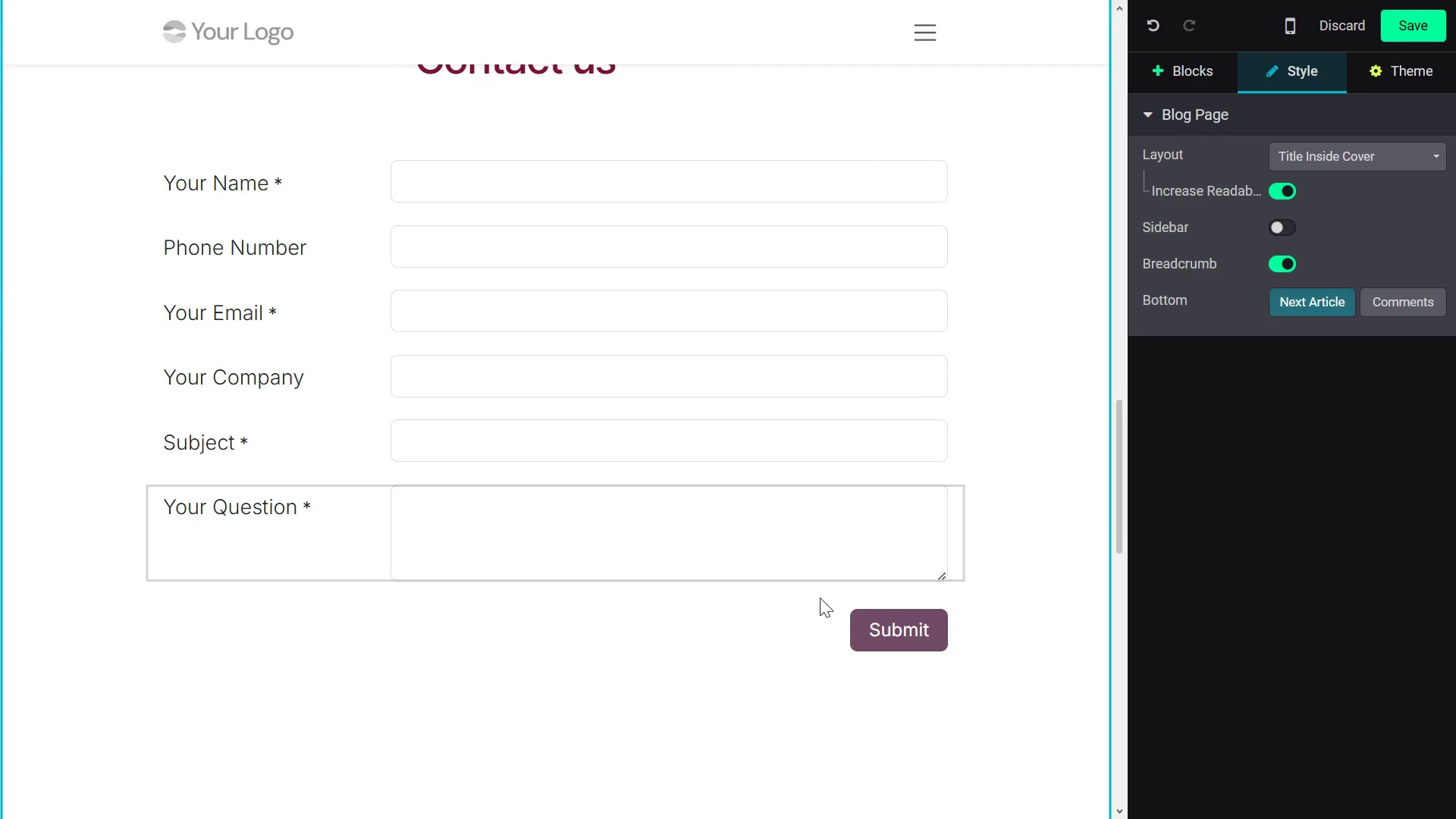 
left_click([817, 621])
 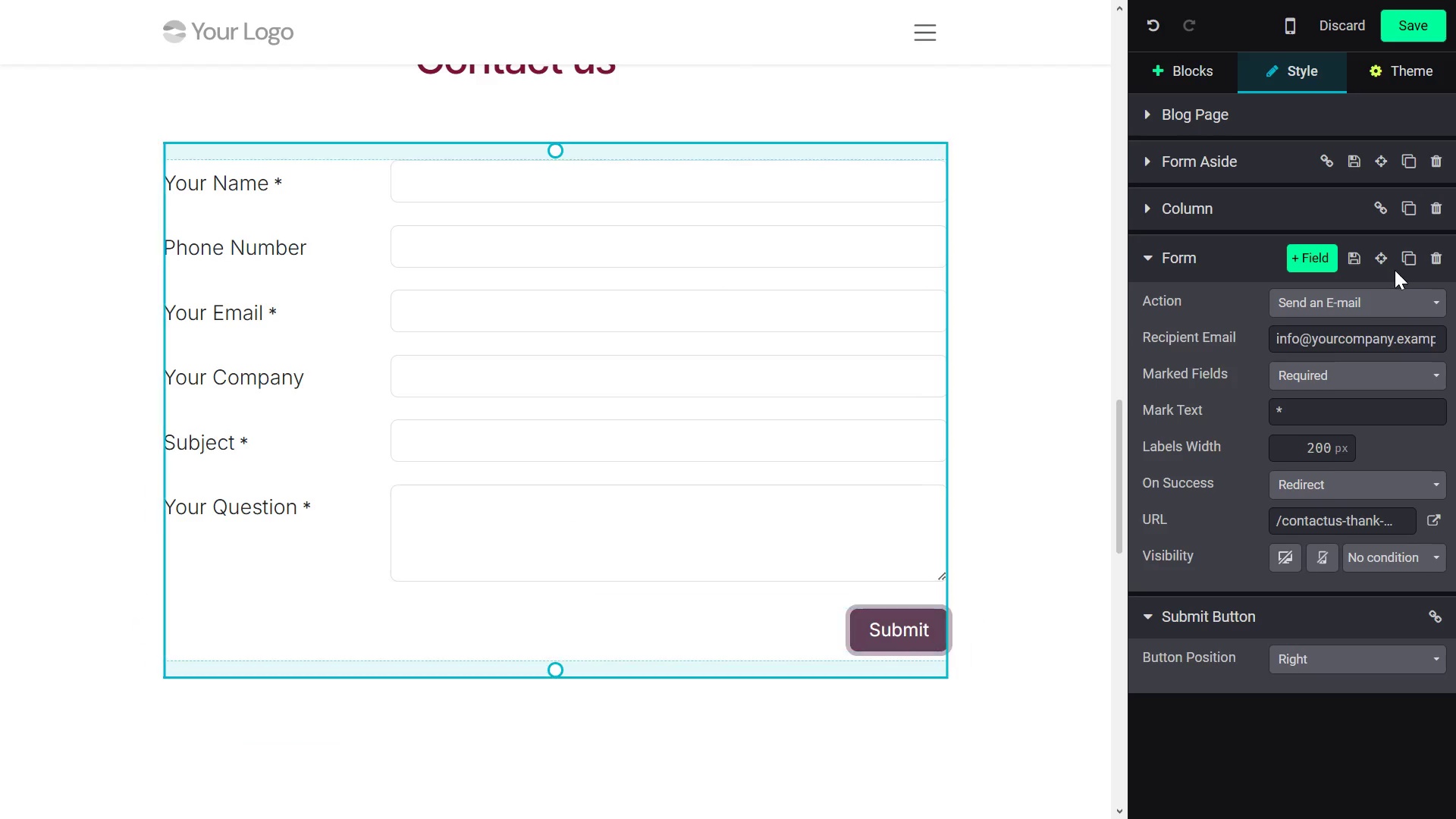 
left_click([1433, 309])
 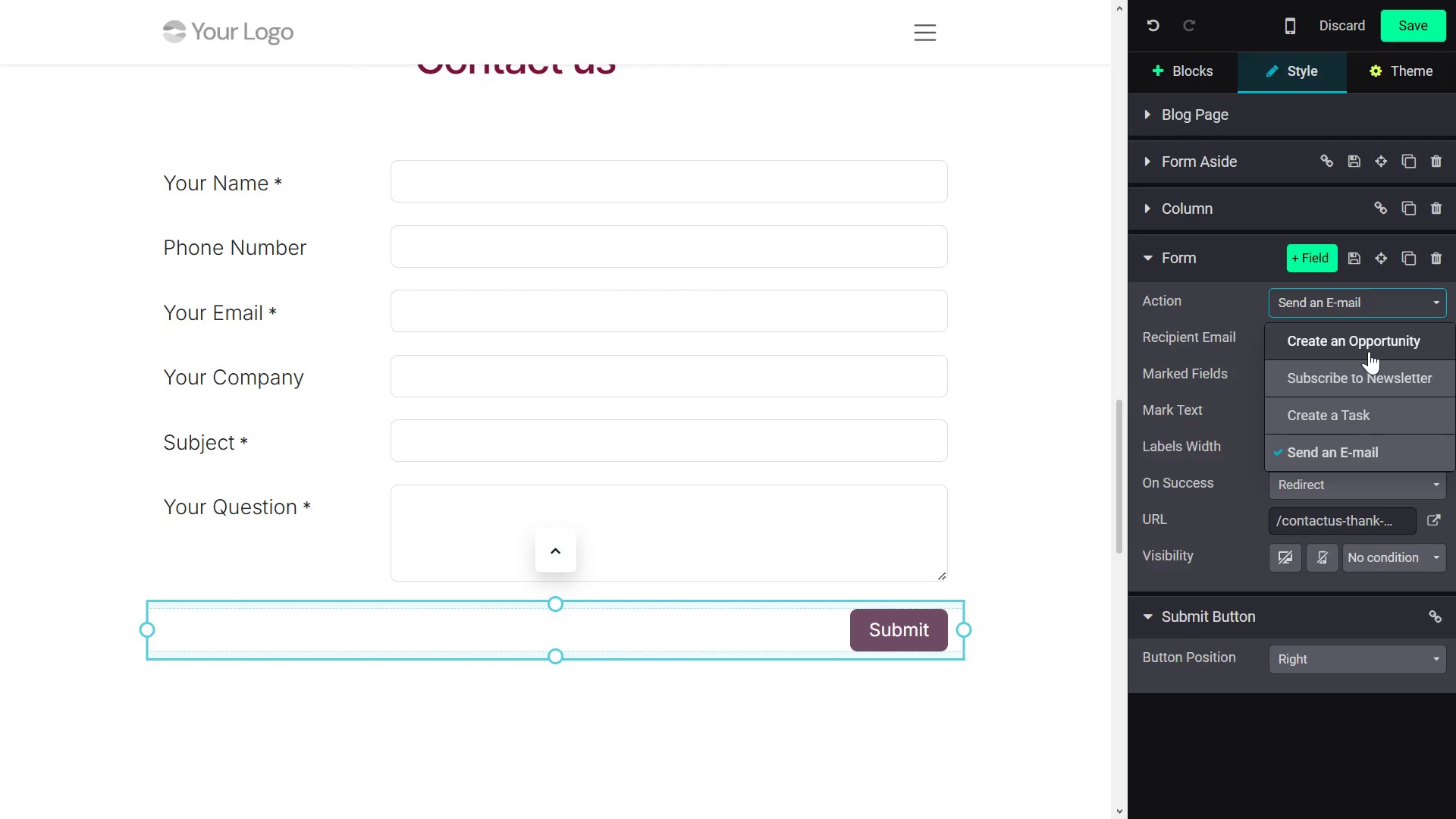 
left_click([1369, 351])
 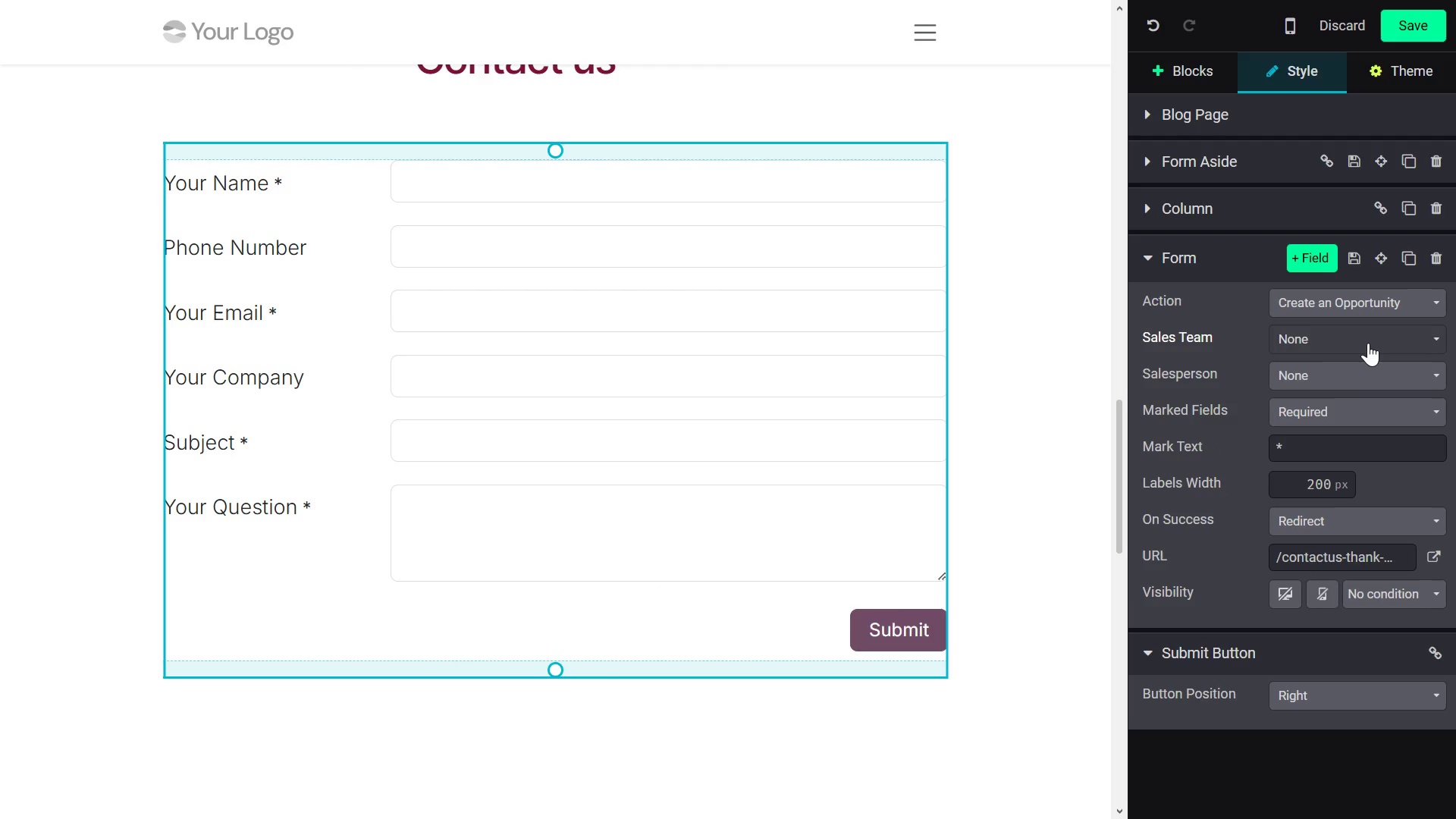 
left_click([1368, 334])
 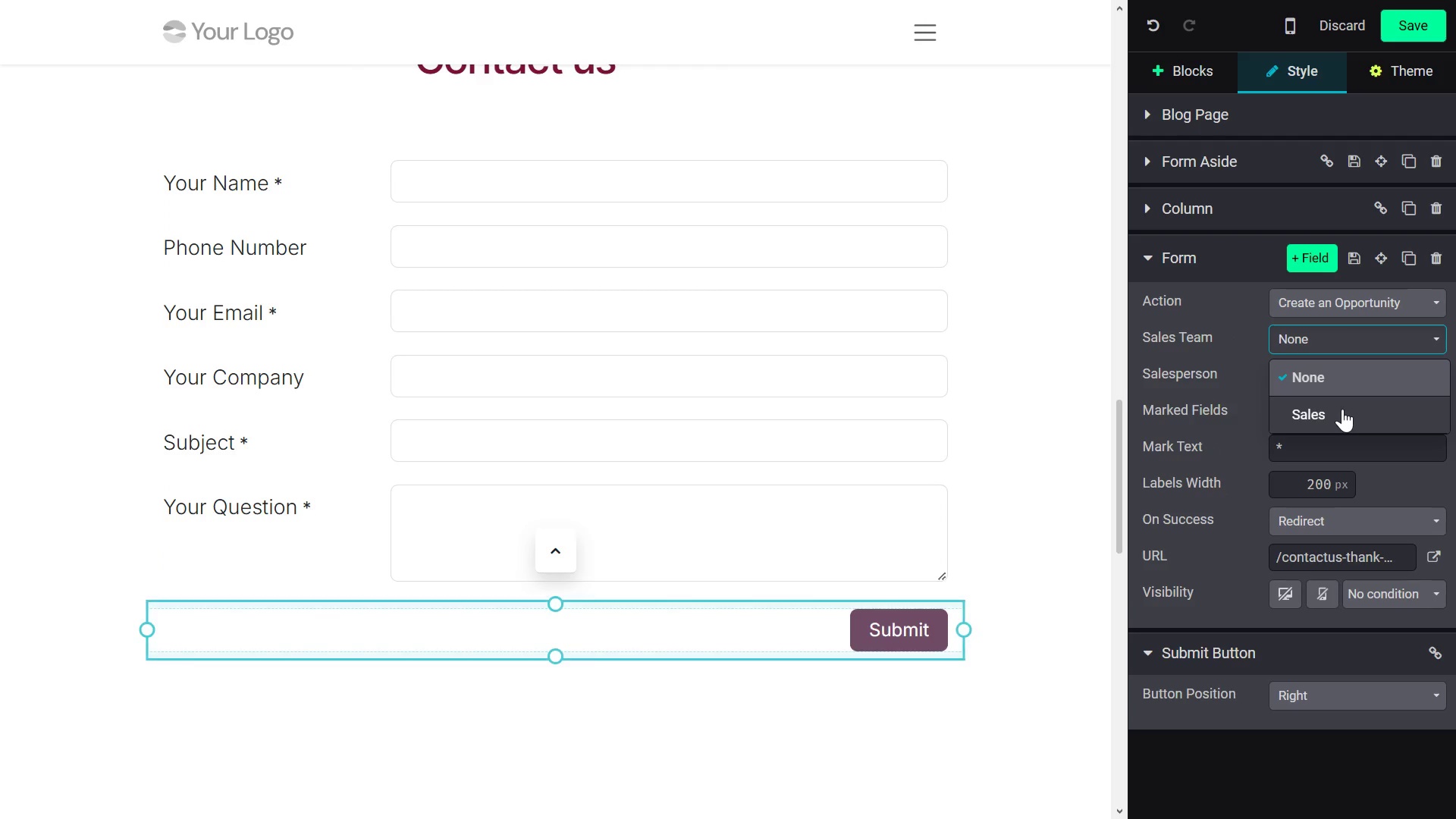 
left_click([1342, 409])
 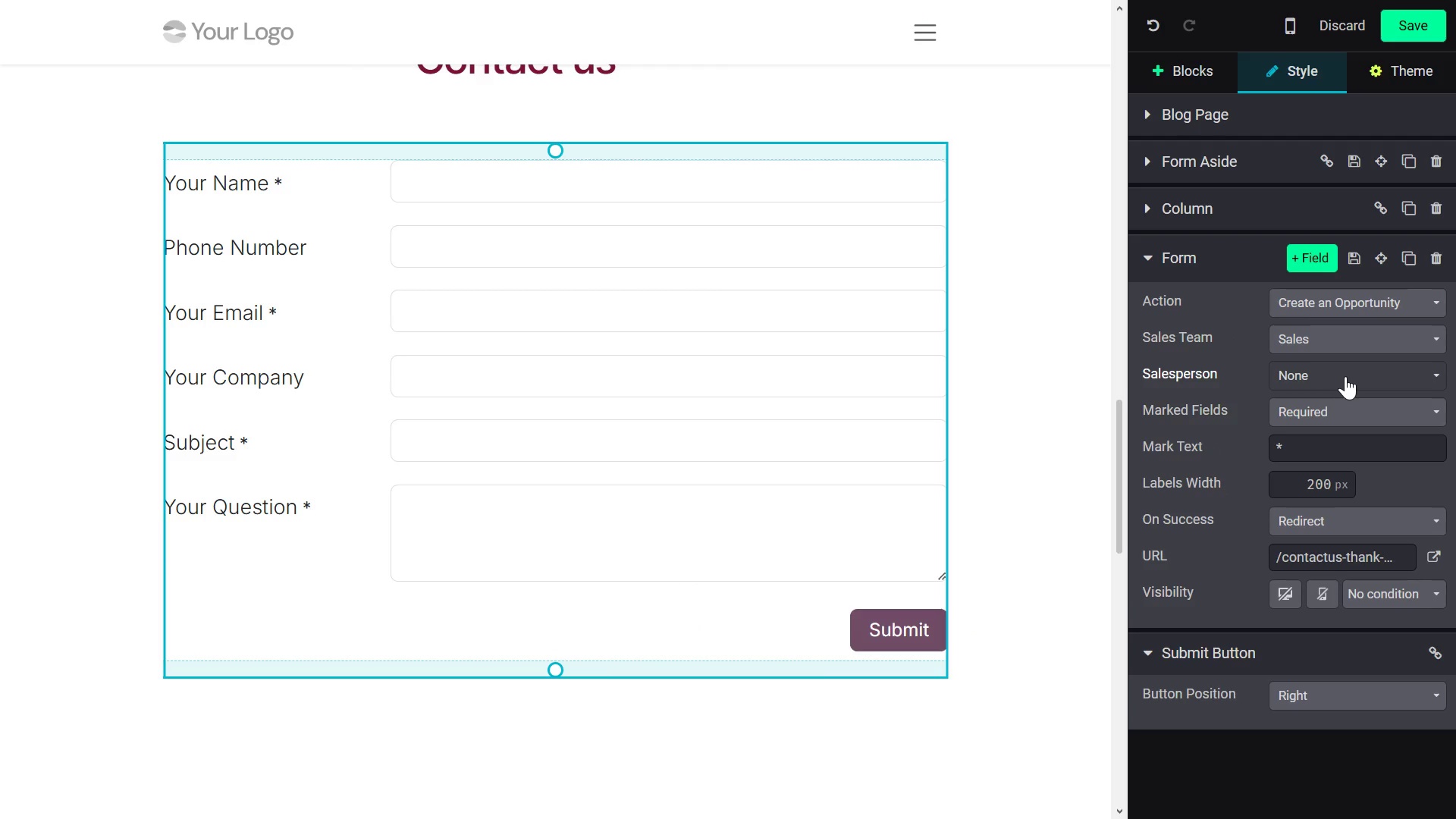 
left_click([1345, 376])
 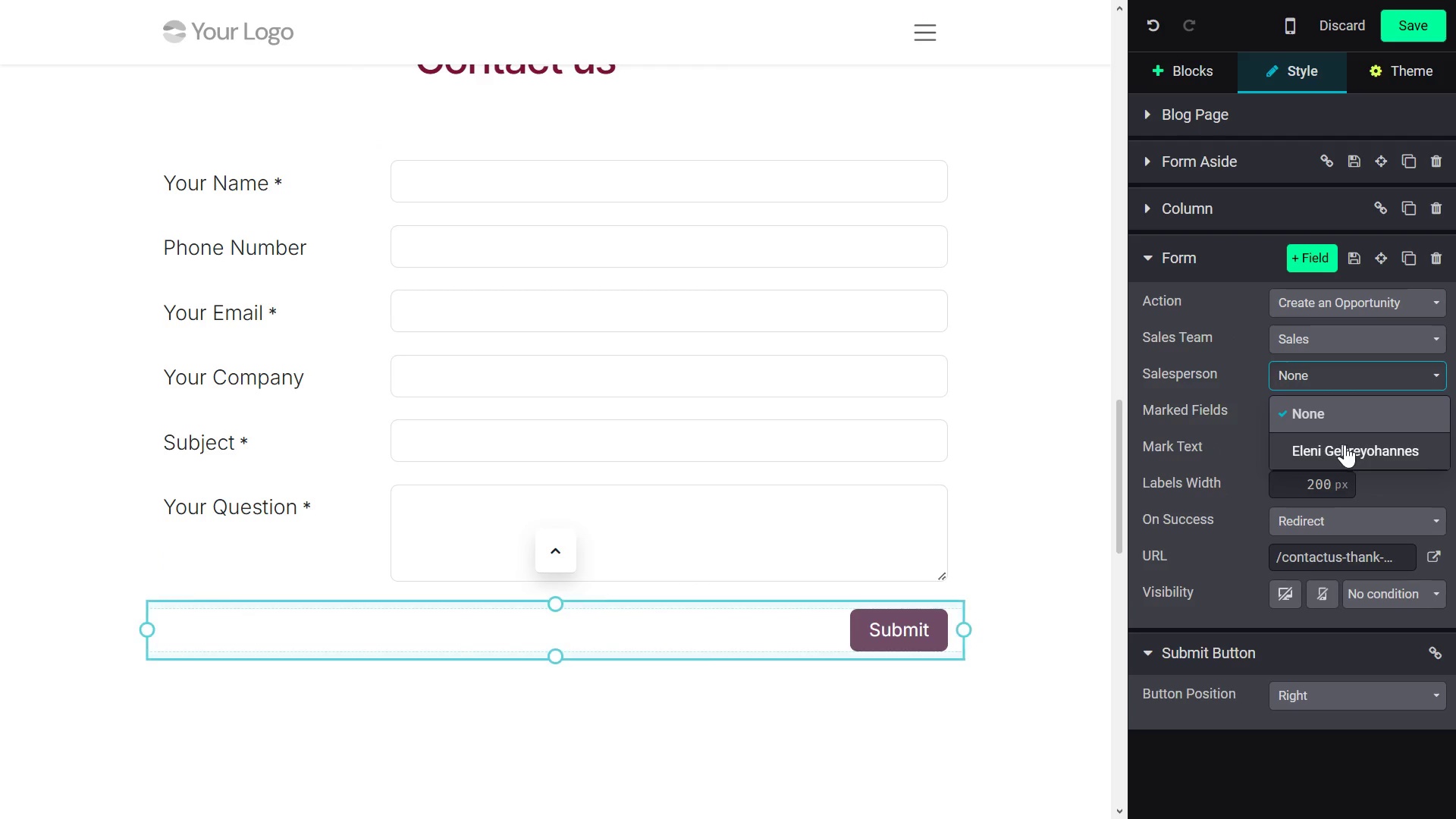 
left_click([1345, 447])
 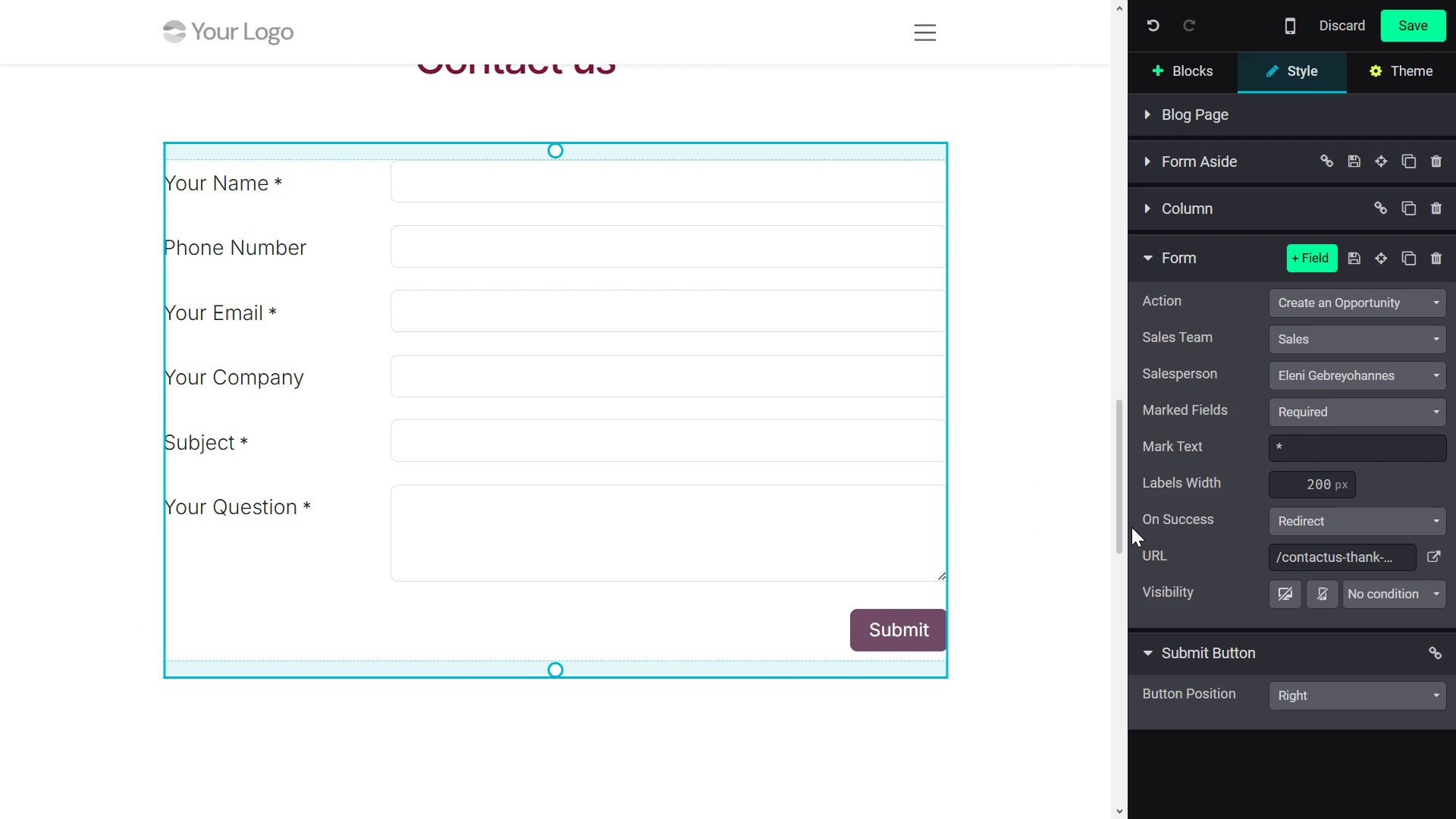 
left_click_drag(start_coordinate=[1118, 527], to_coordinate=[1118, 100])
 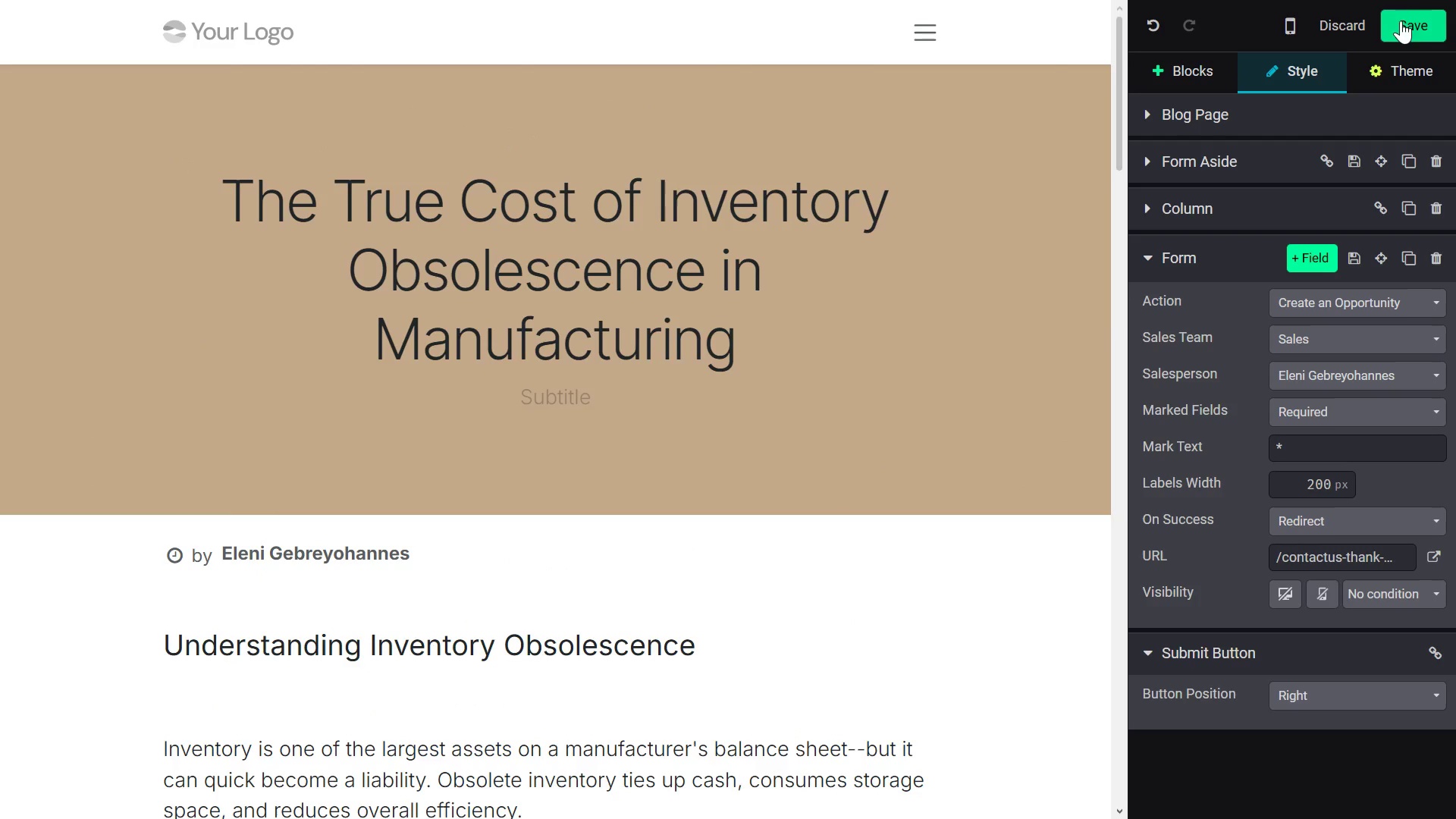 
left_click([1404, 22])
 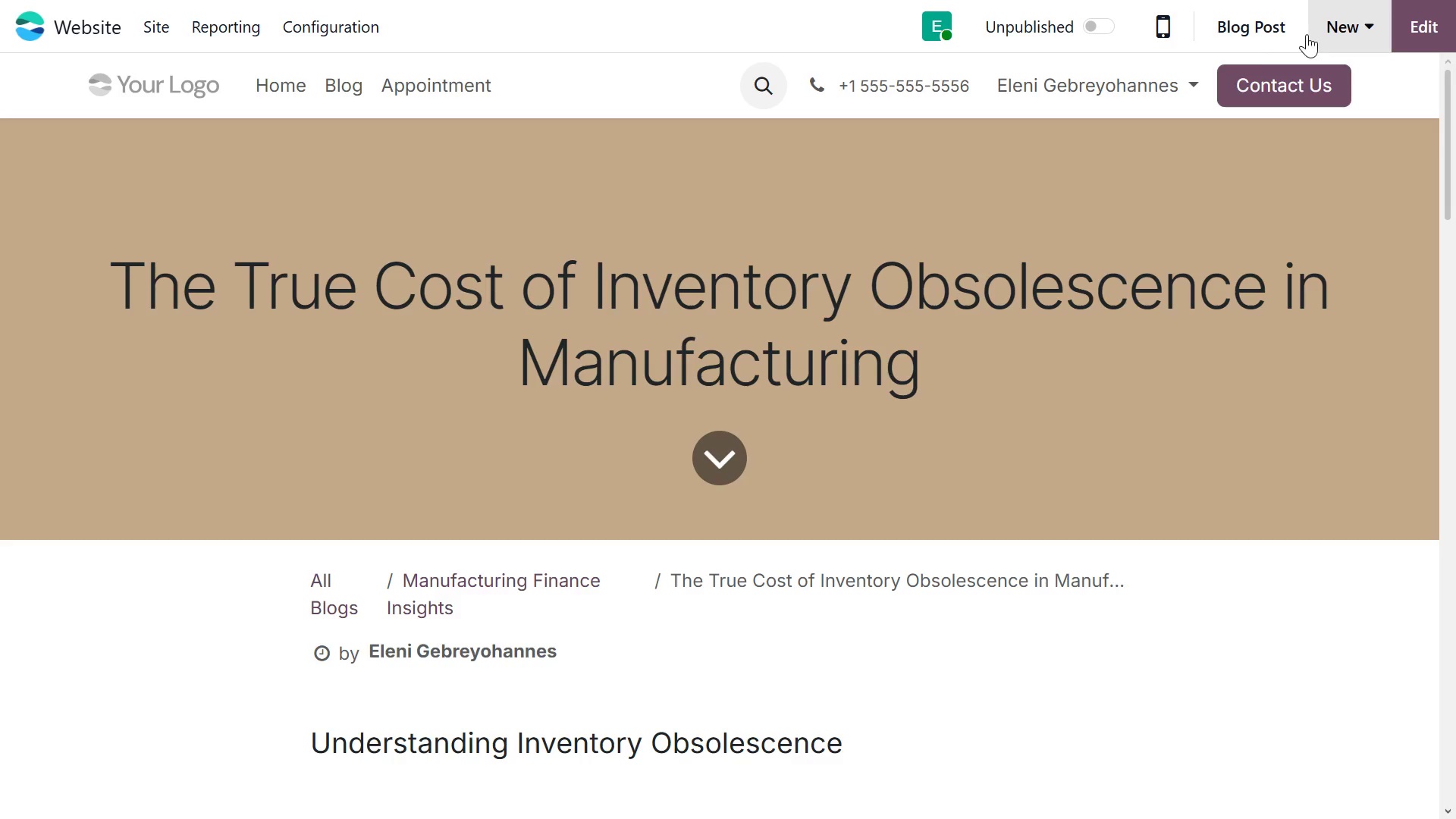 
left_click([1261, 36])
 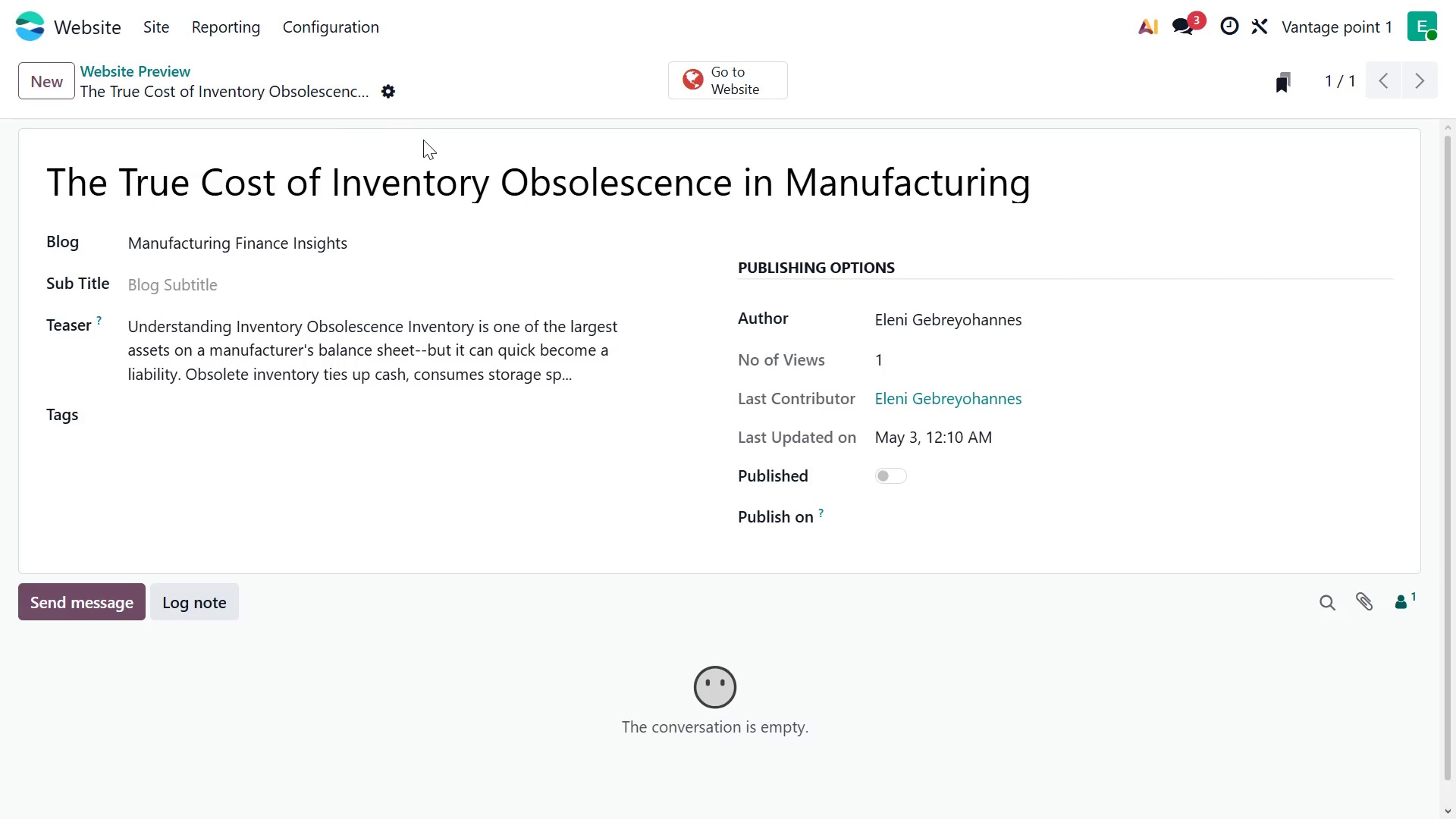 
left_click([141, 425])
 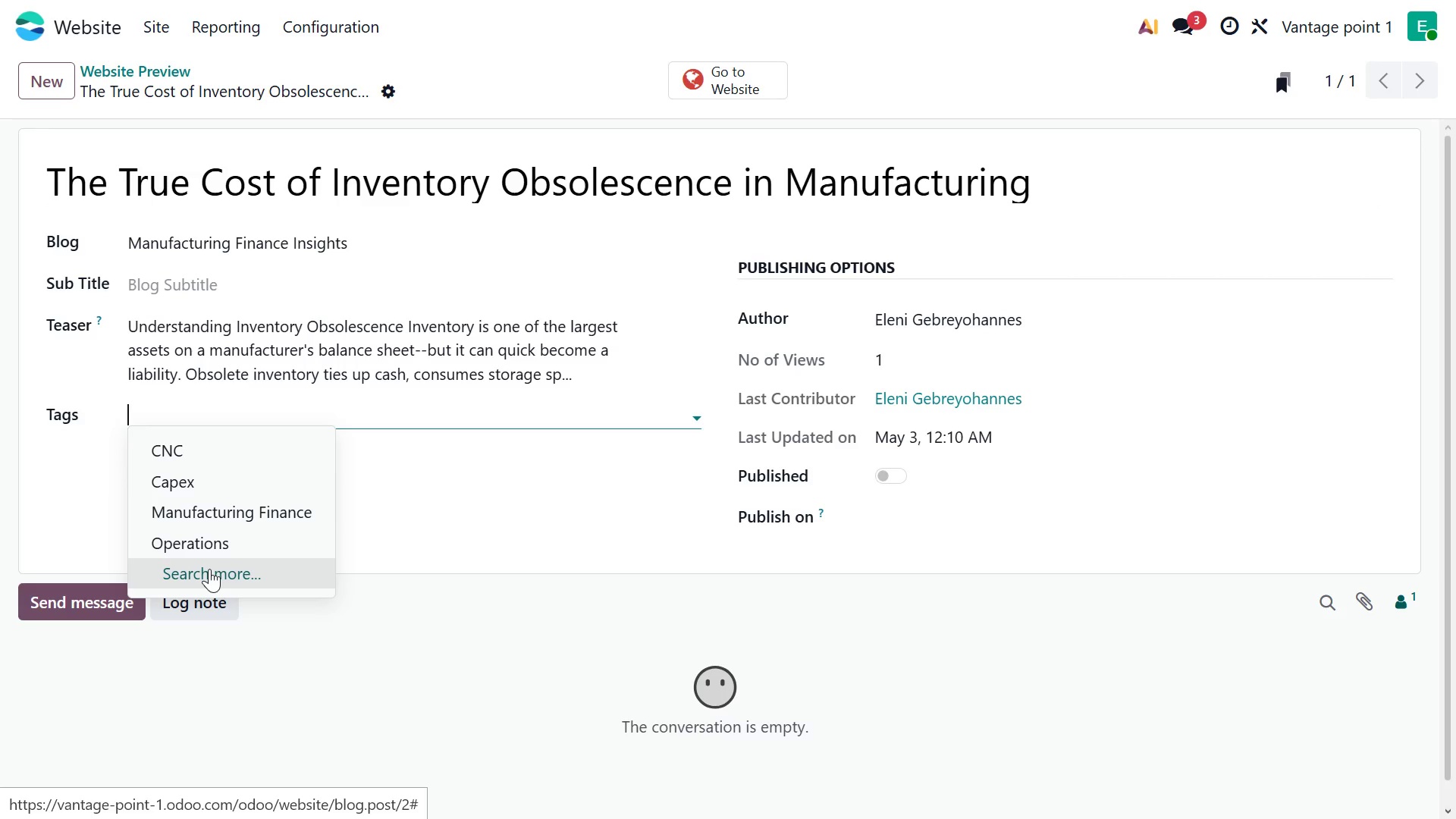 
left_click([209, 569])
 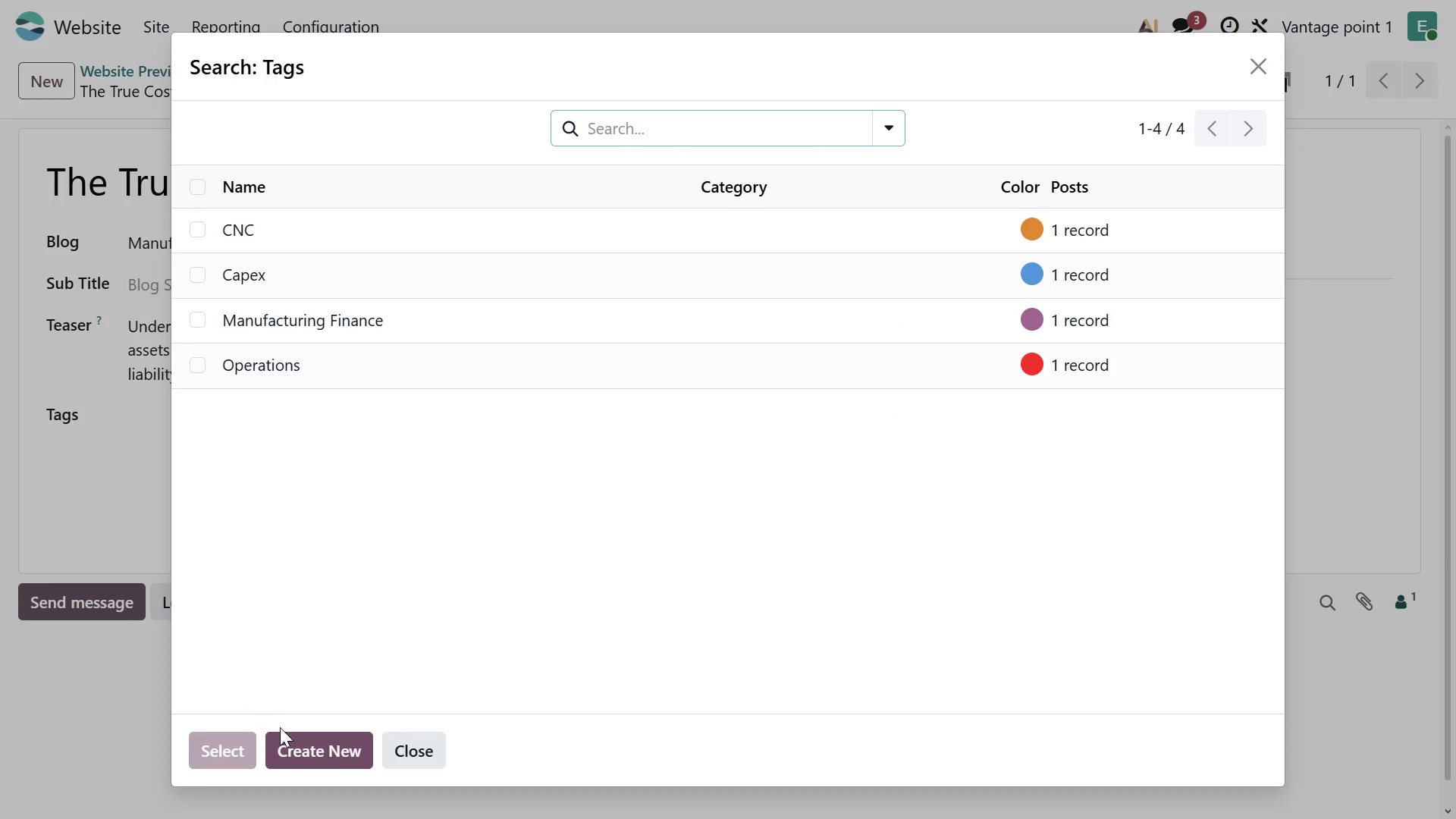 
left_click([313, 745])
 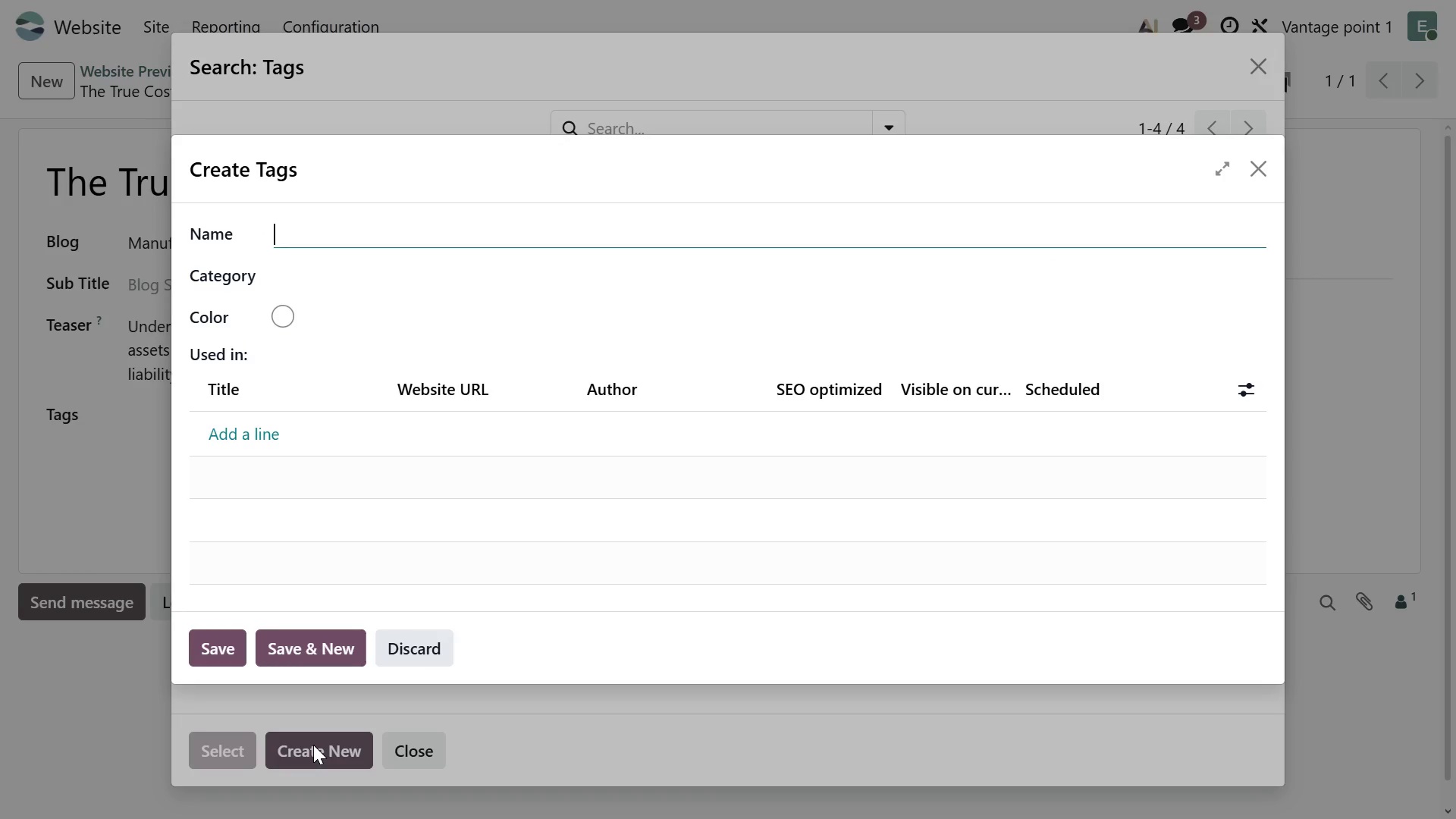 
type(Inventory)
 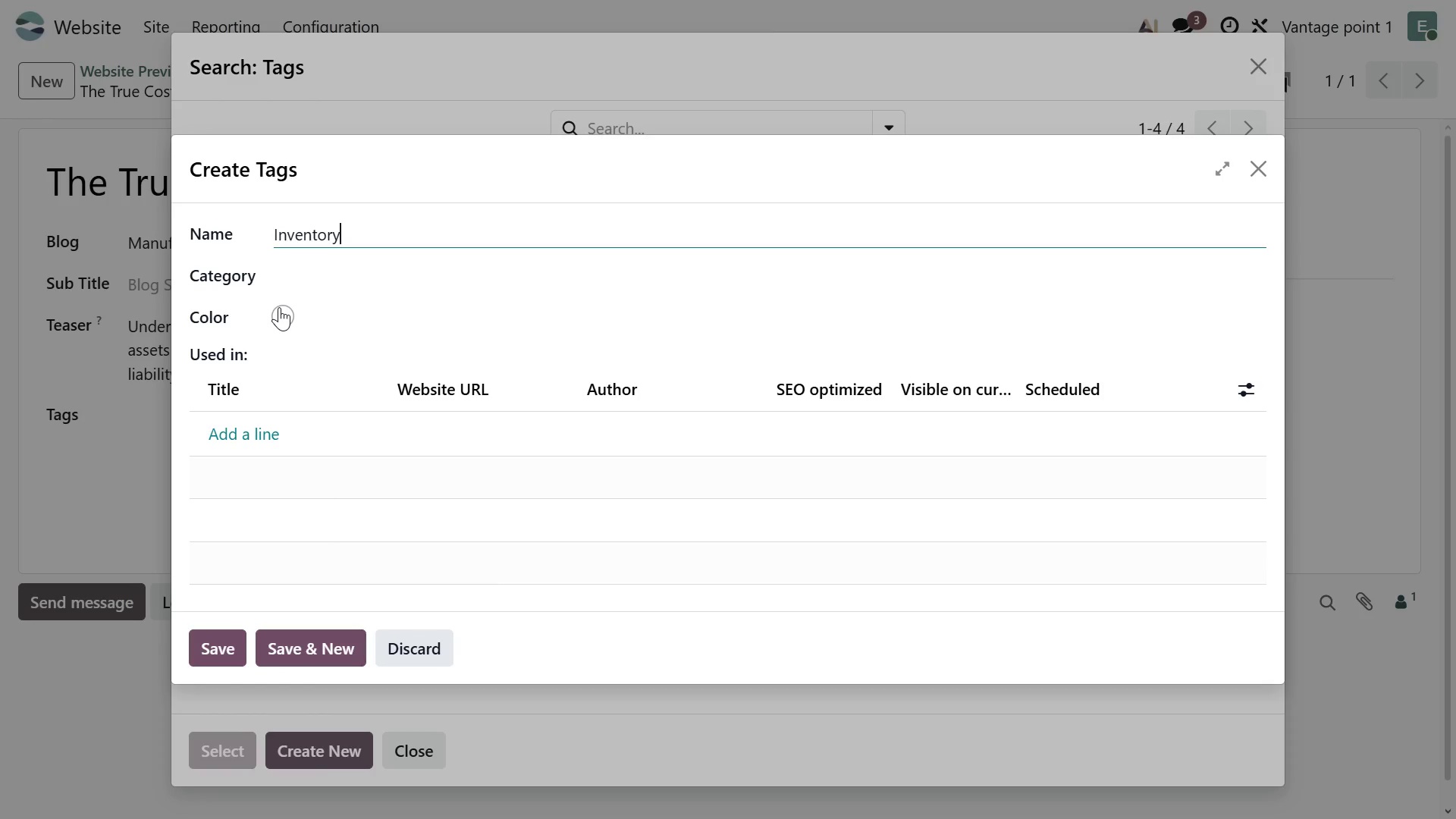 
left_click([279, 315])
 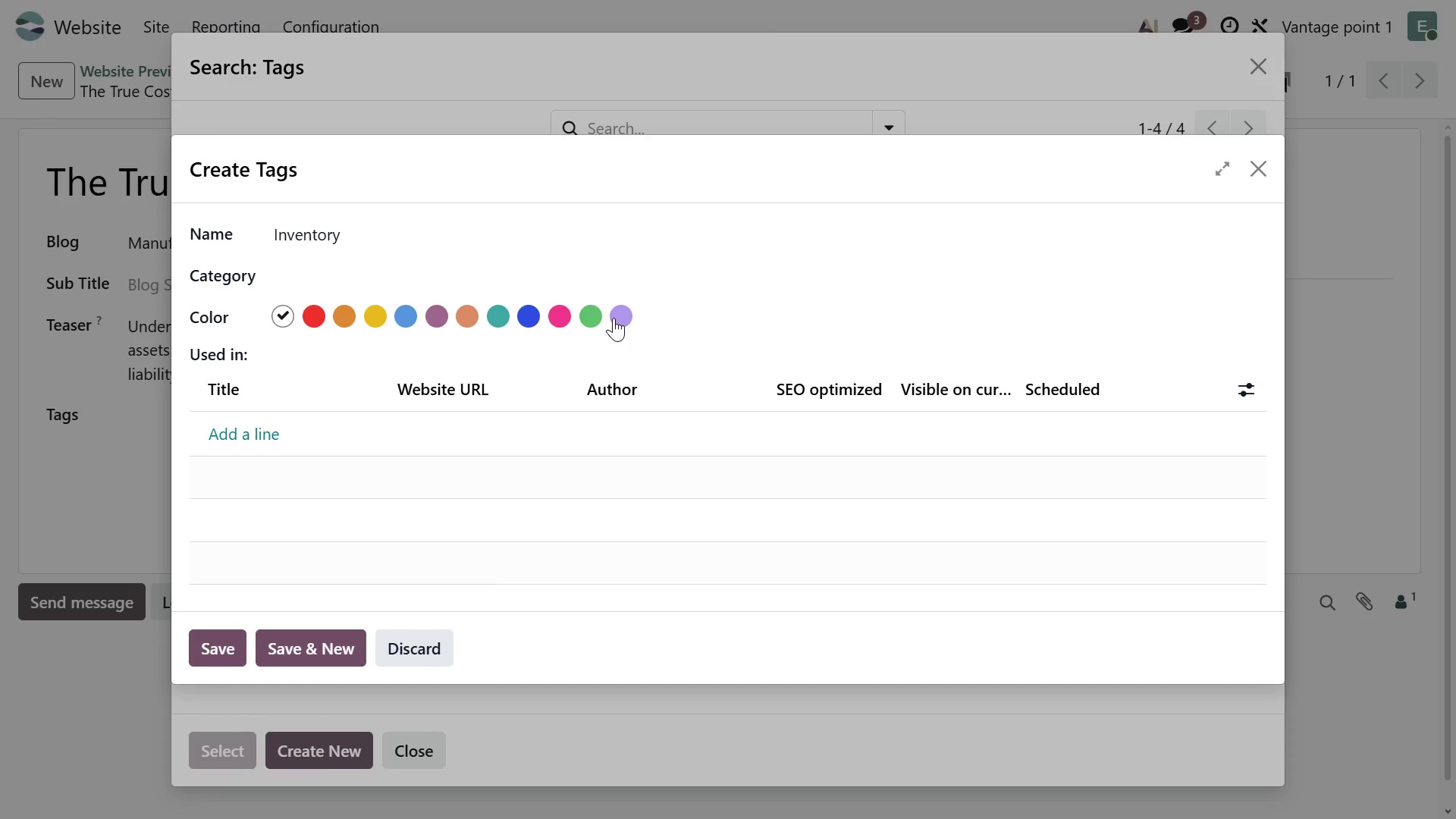 
left_click([595, 318])
 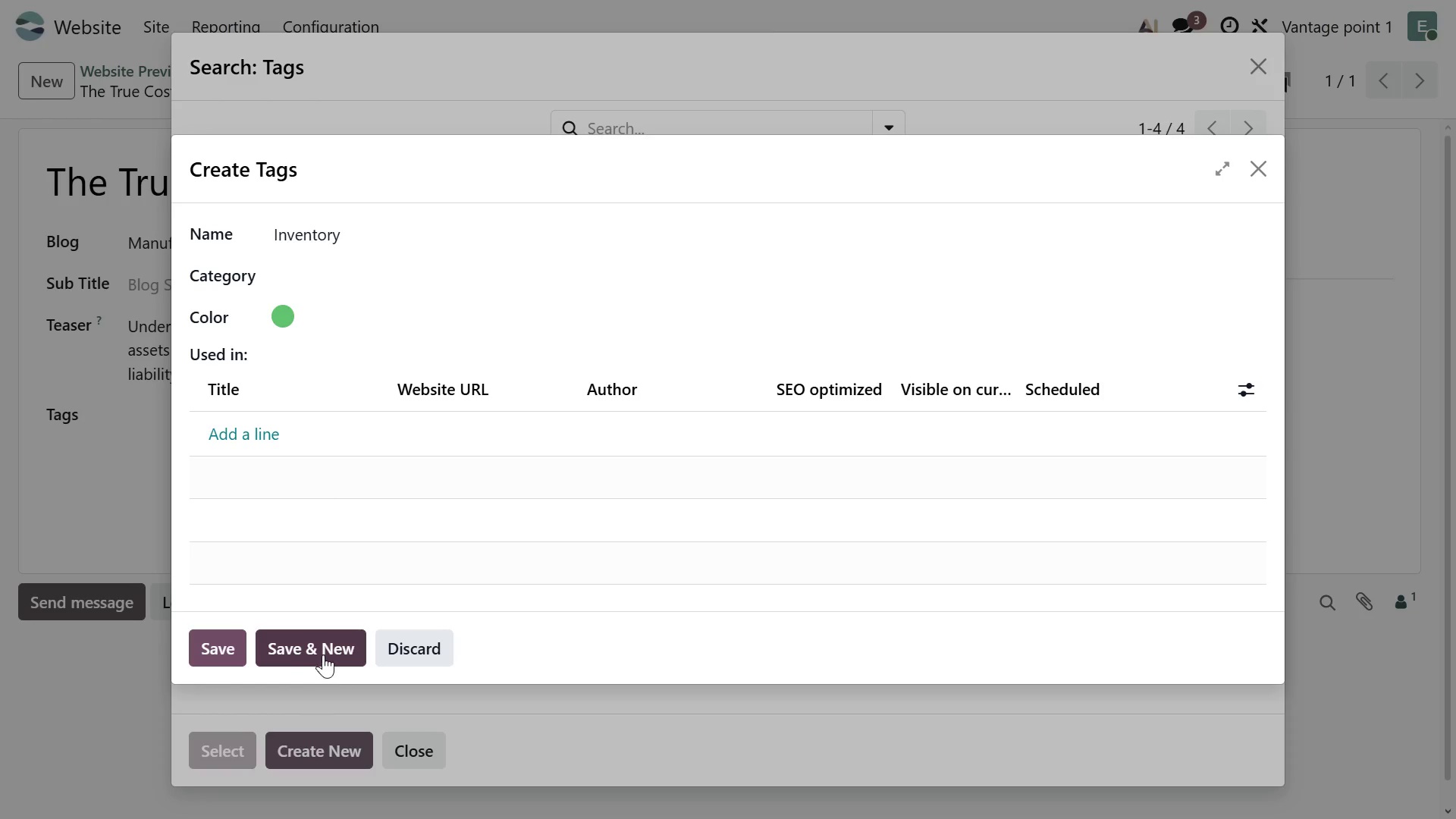 
left_click([322, 654])
 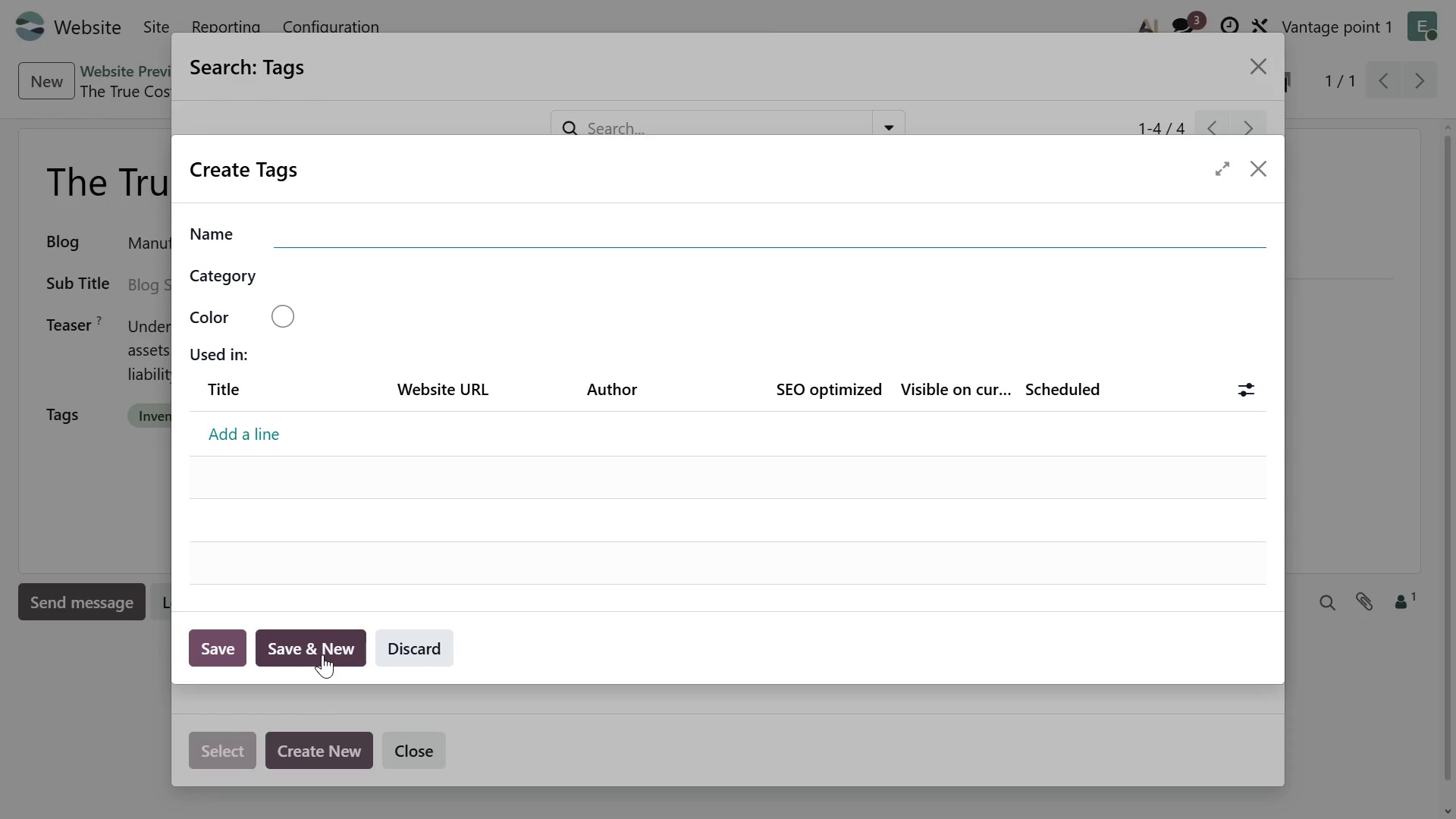 
type(Supply c)
key(Backspace)
type(Chain)
 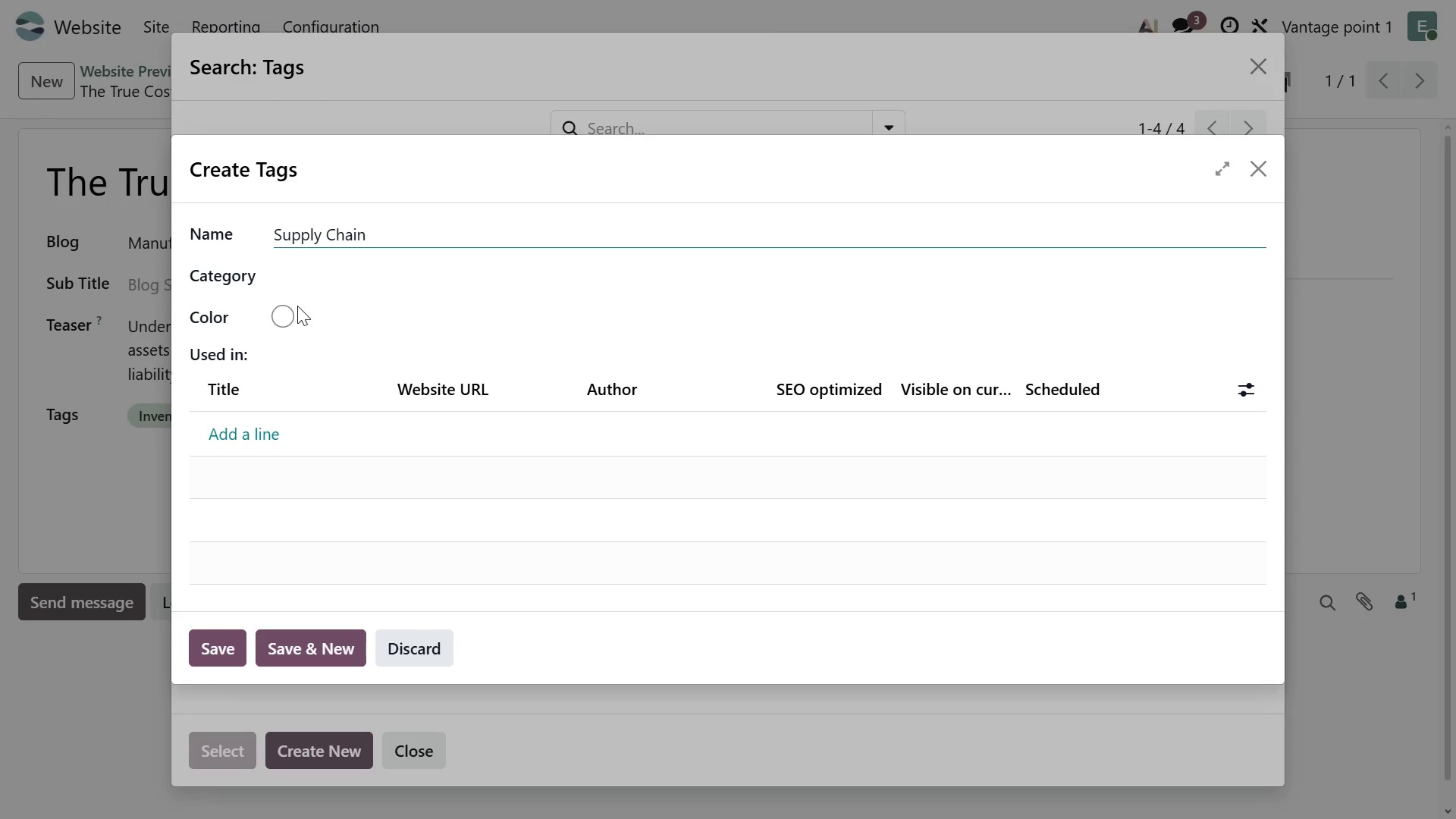 
left_click([292, 320])
 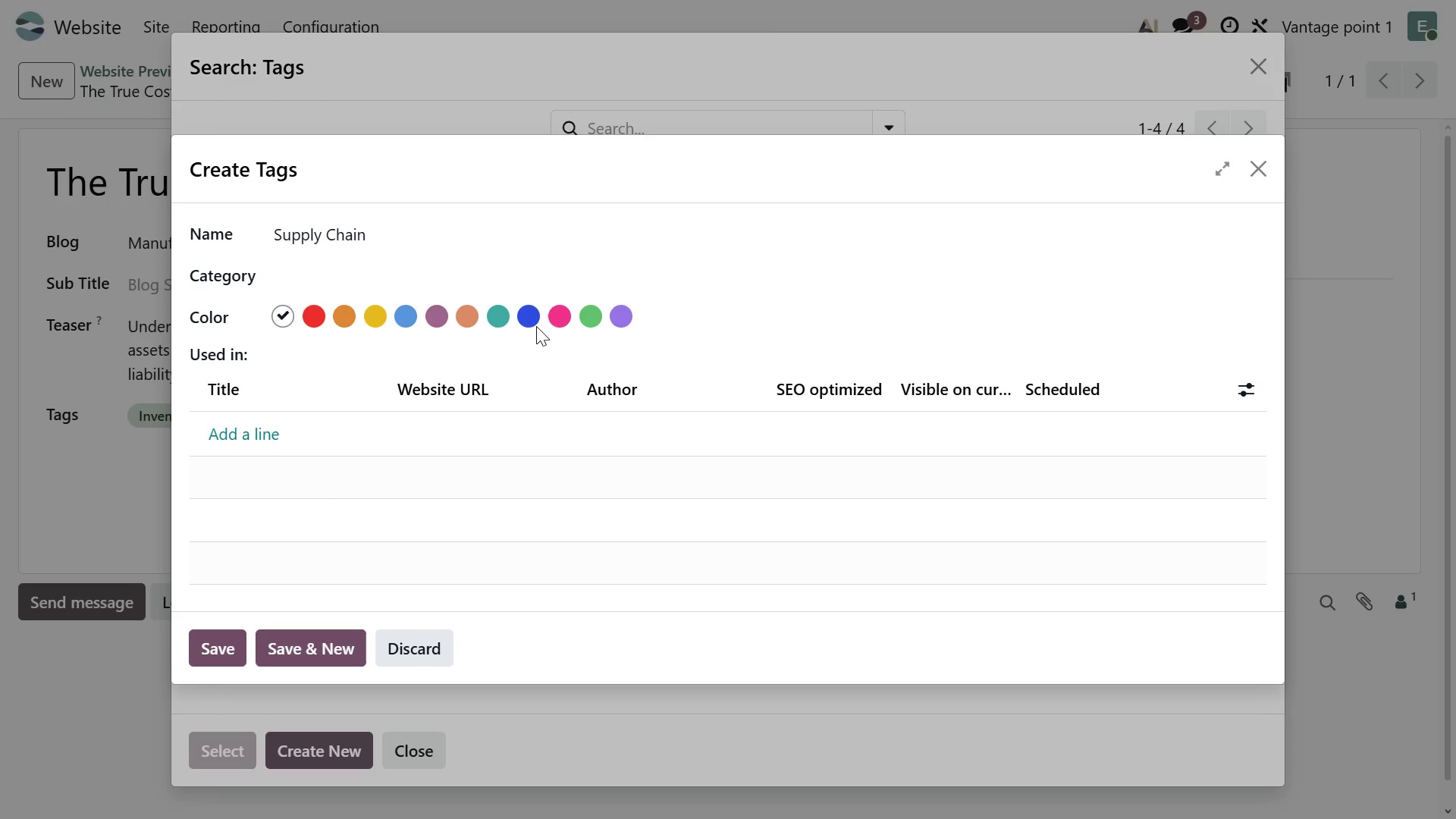 
left_click([533, 325])
 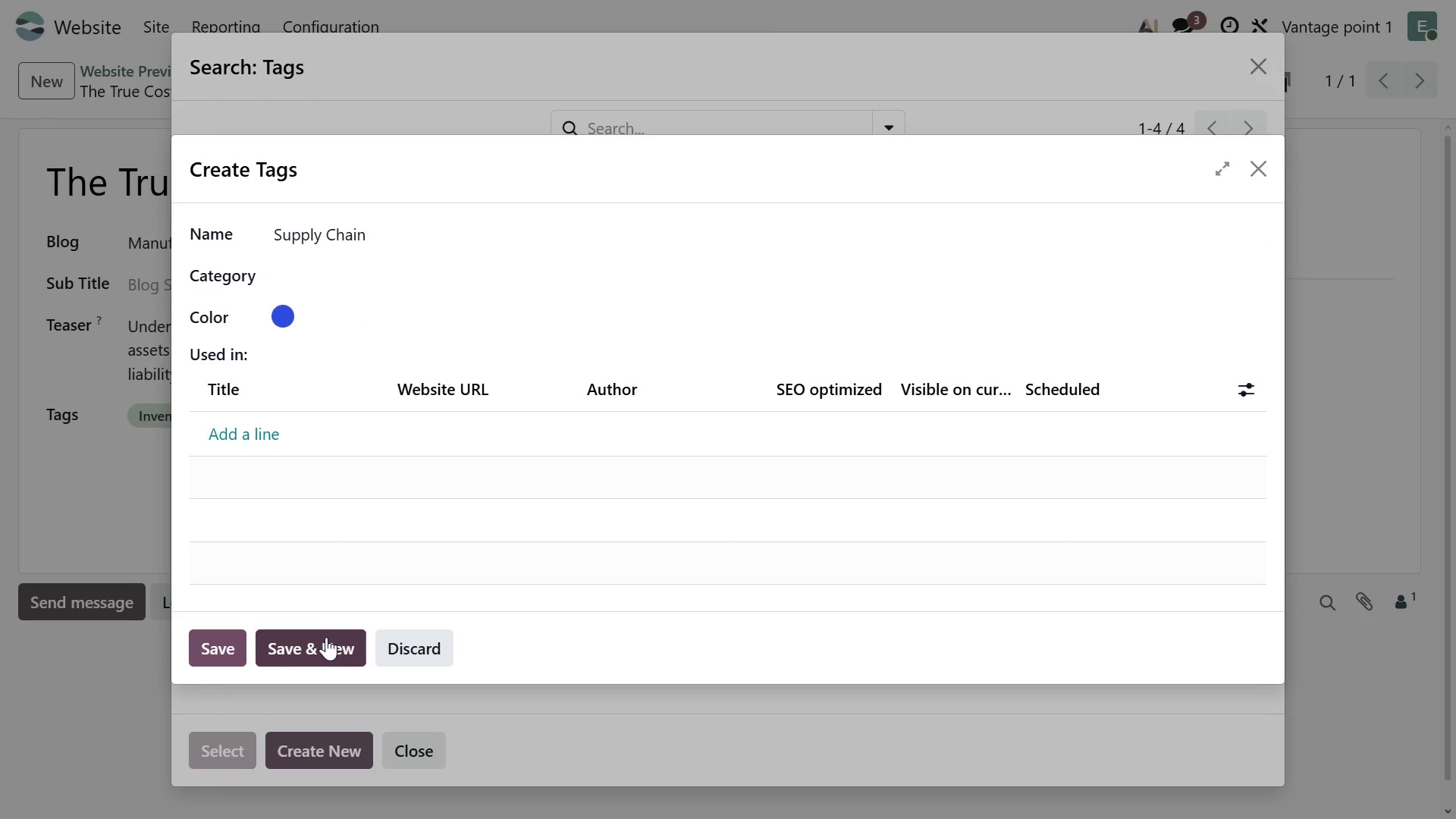 
left_click([326, 641])
 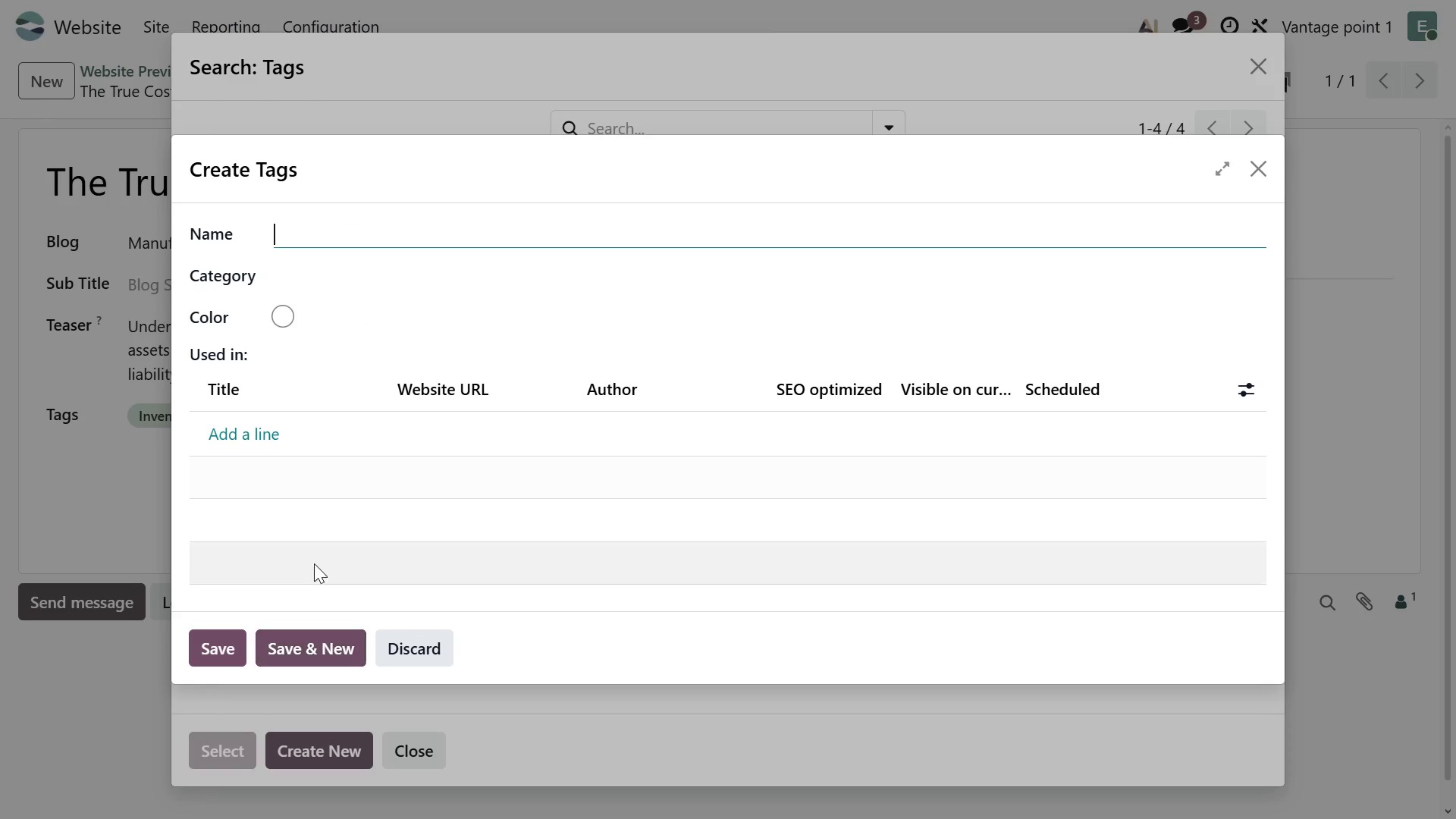 
type(Manufacturing)
 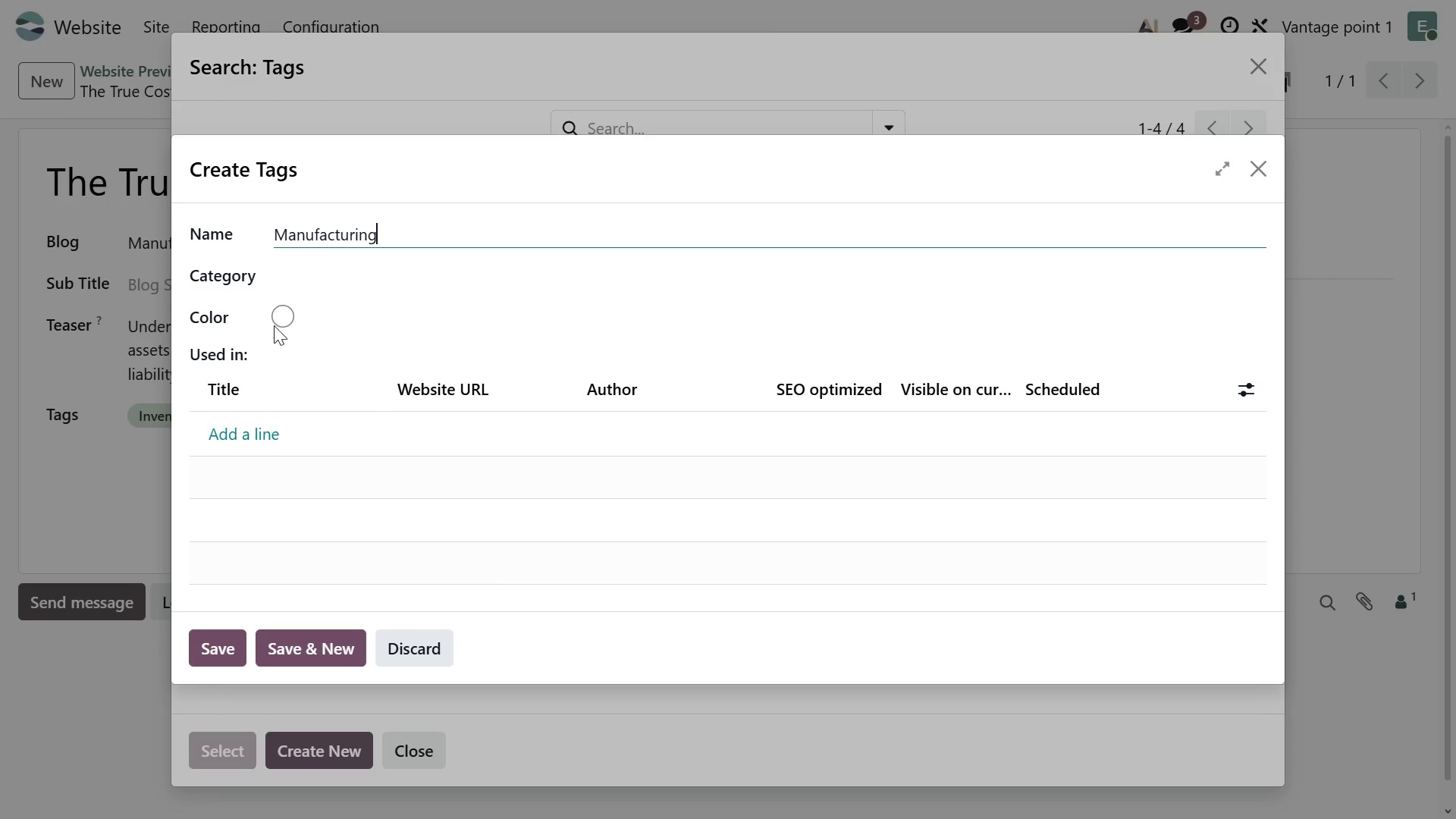 
left_click([276, 320])
 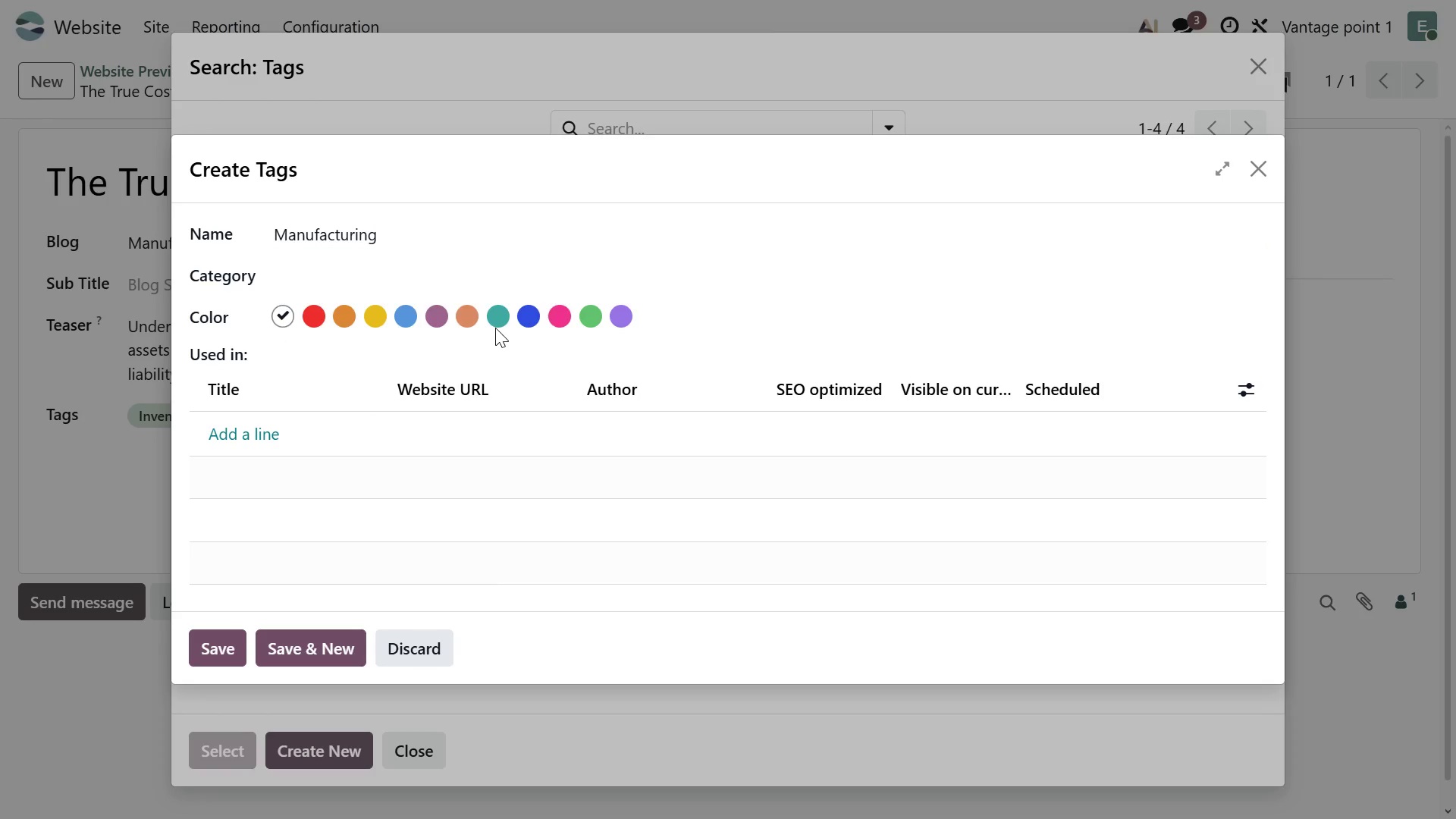 
left_click([495, 325])
 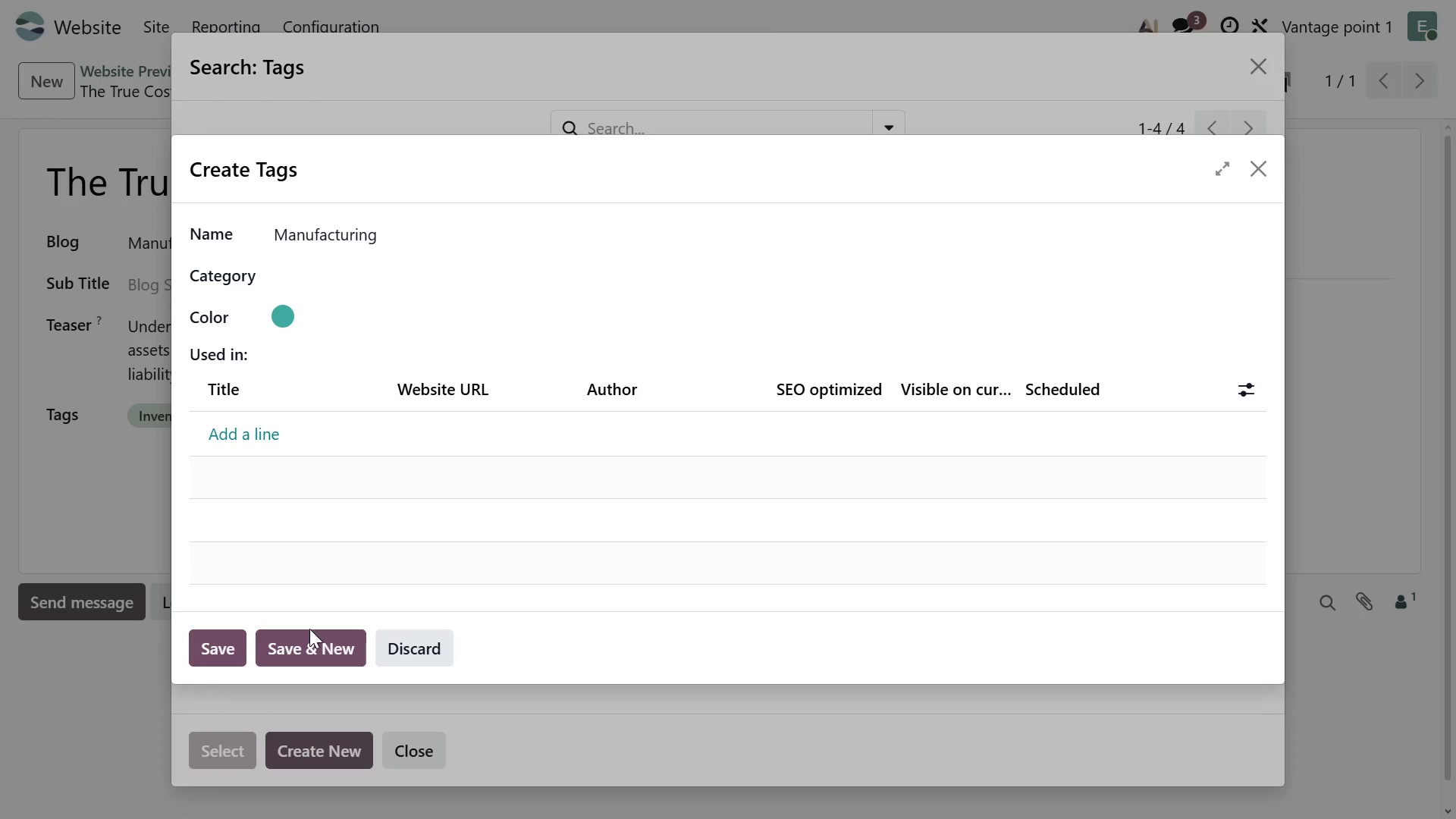 
left_click([309, 632])
 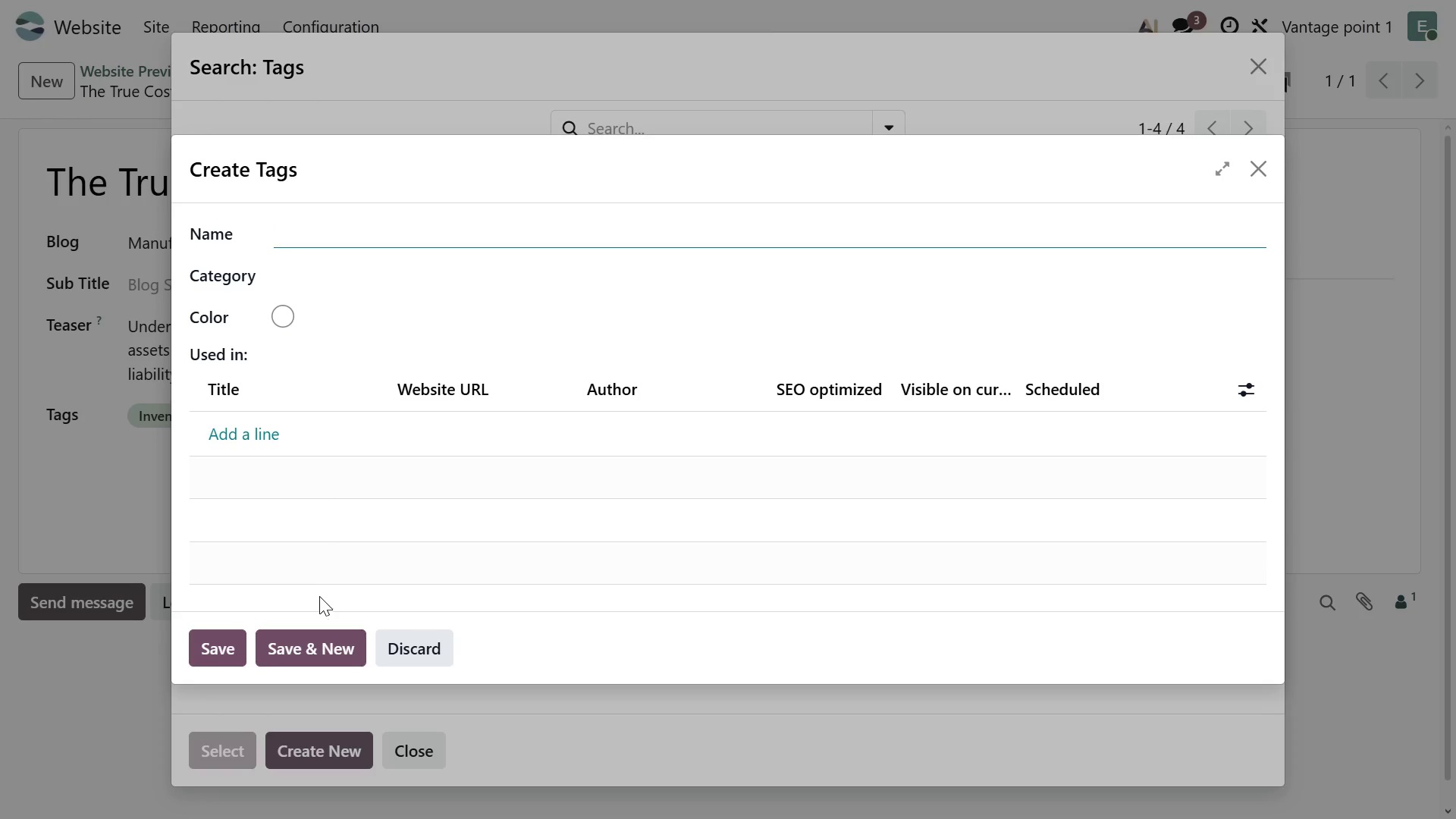 
type(Cost Control)
 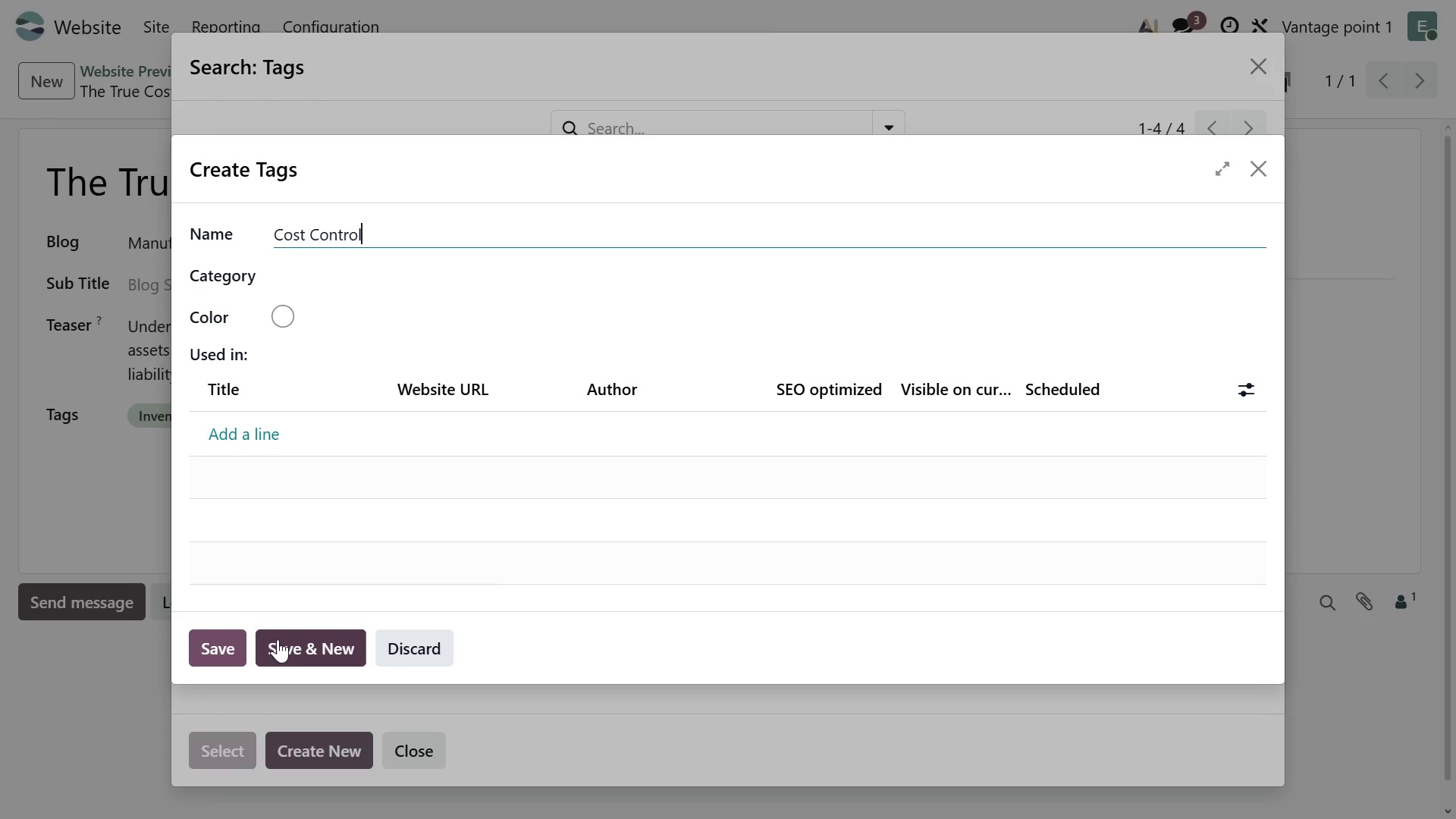 
left_click([229, 643])
 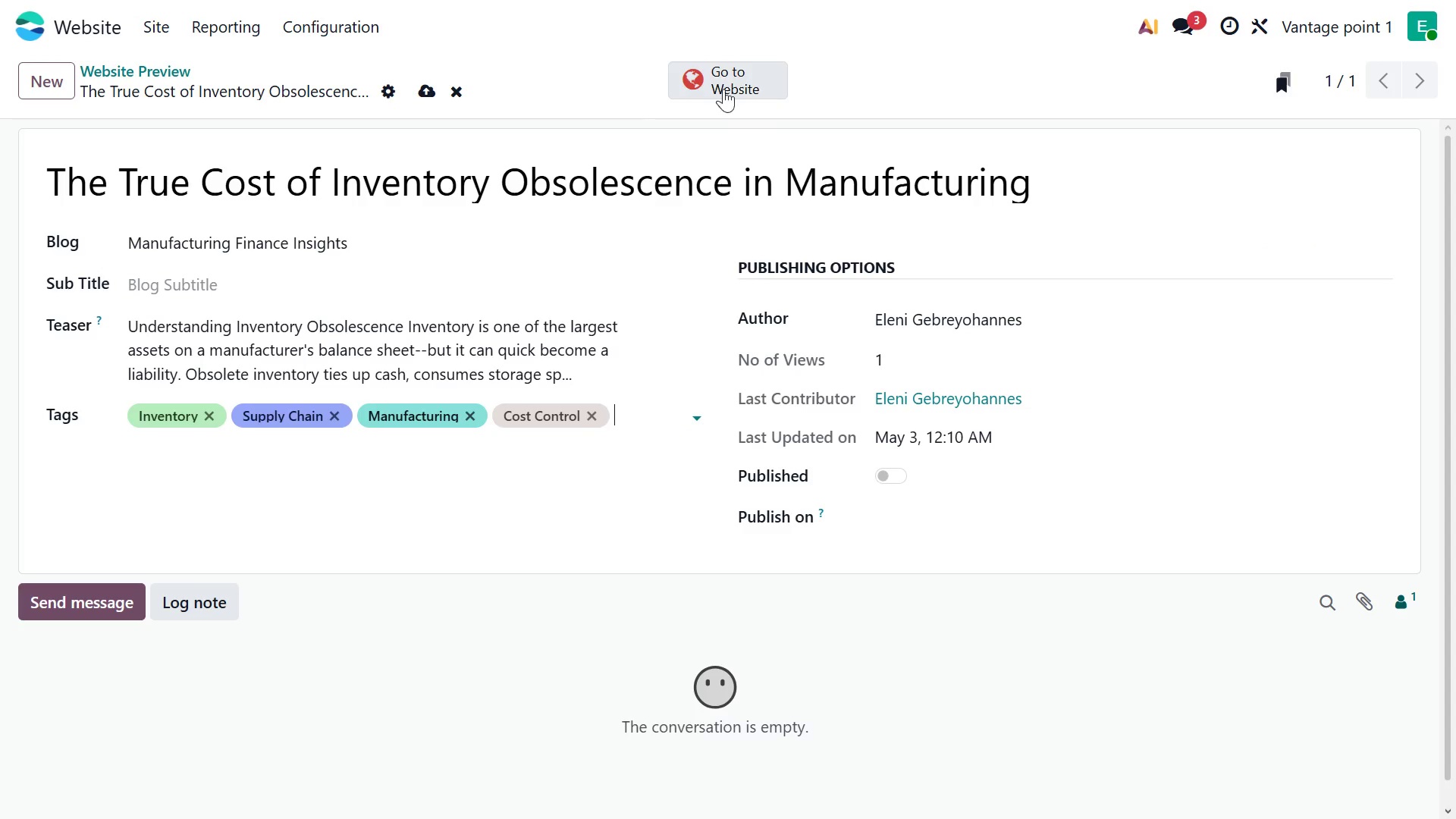 
wait(5.24)
 